 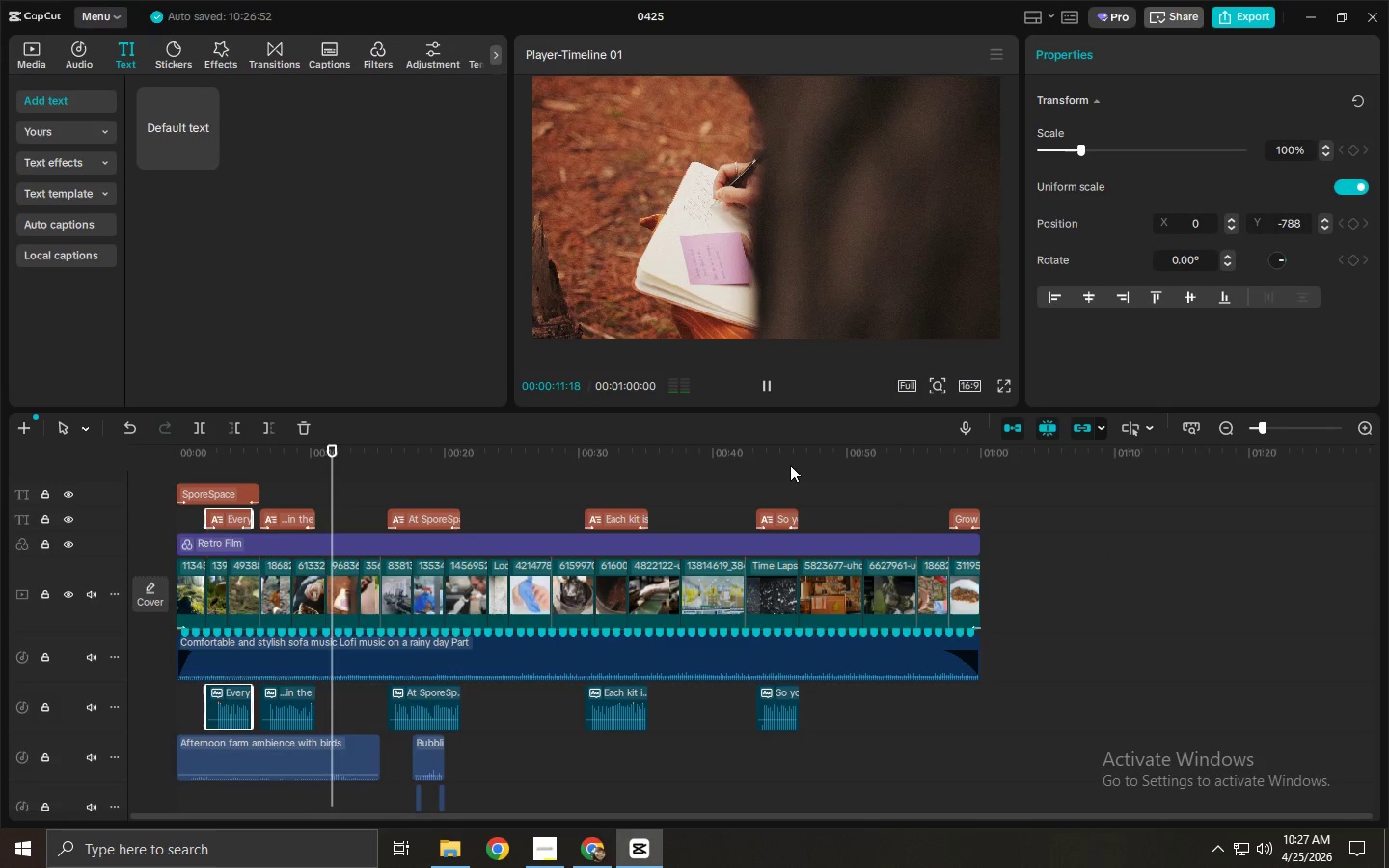 
left_click([1005, 378])
 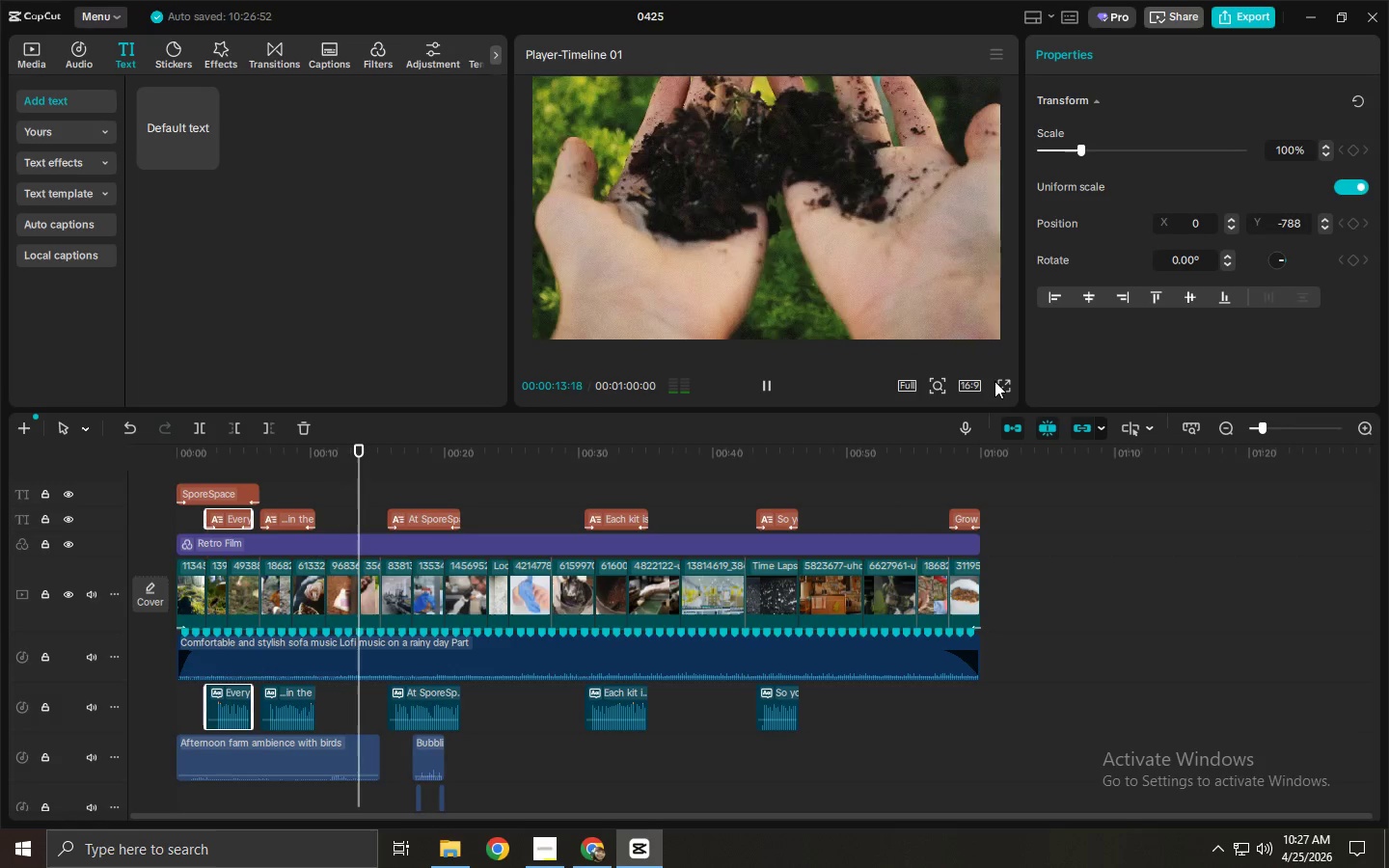 
double_click([1002, 382])
 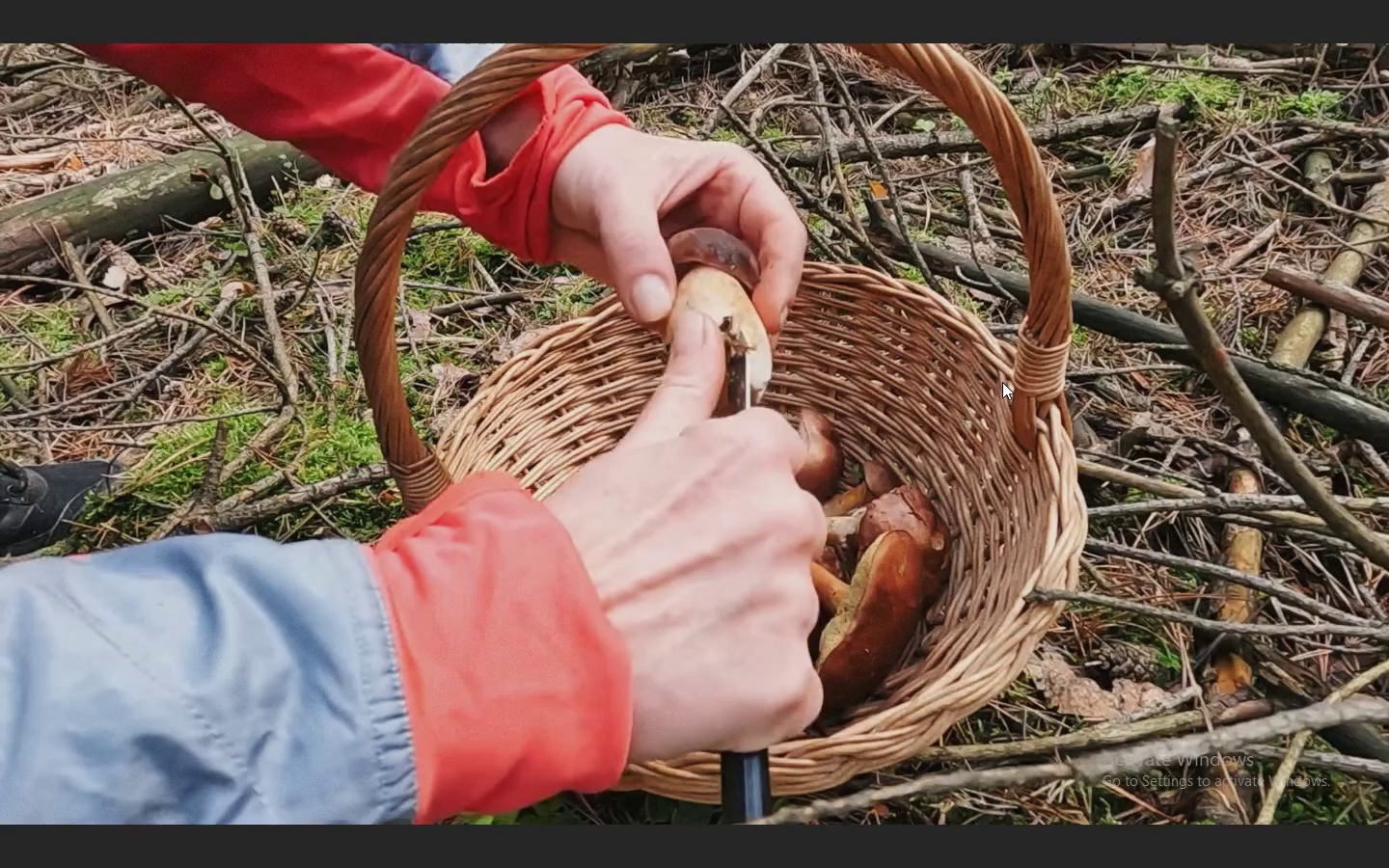 
wait(47.7)
 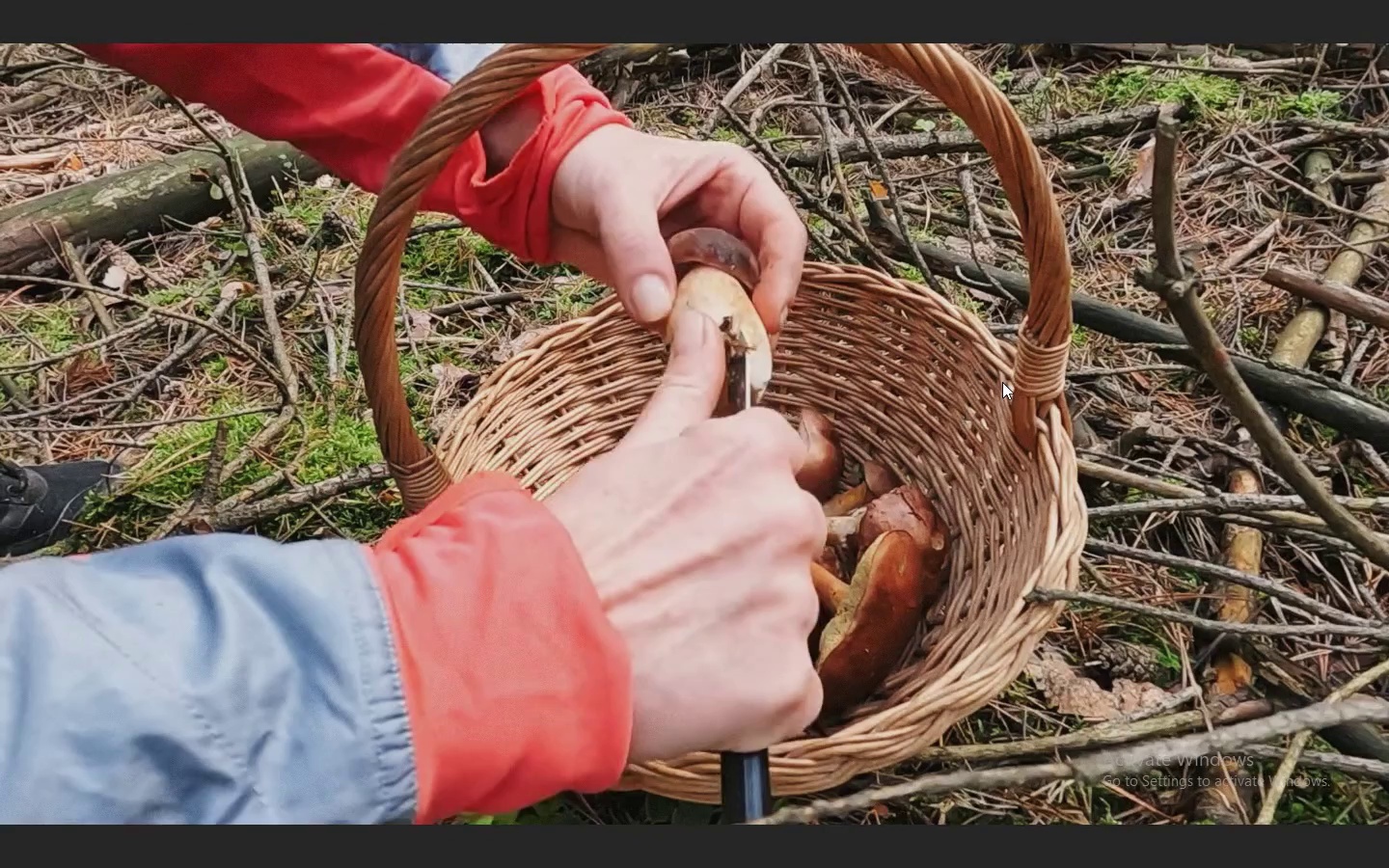 
key(Escape)
 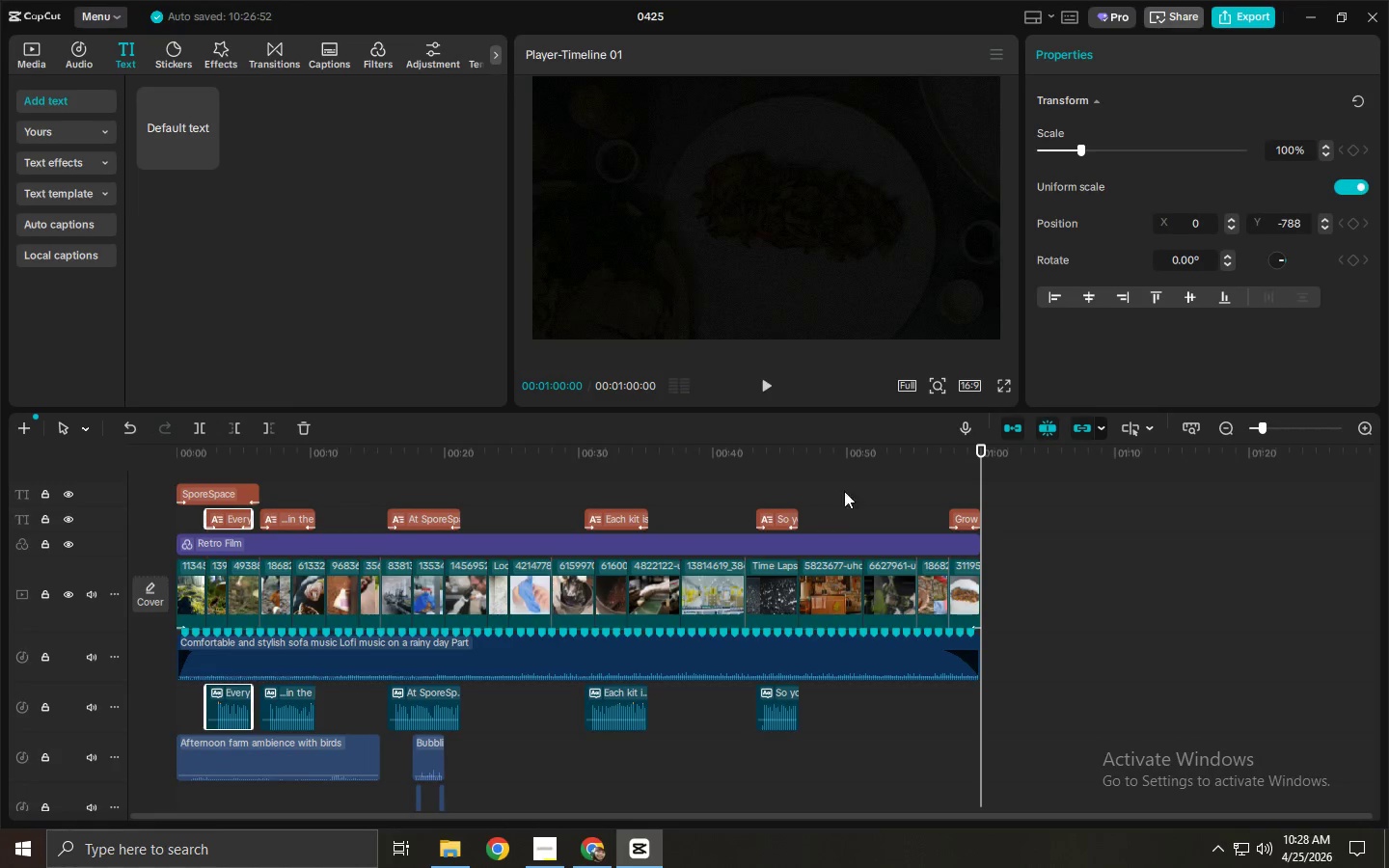 
left_click([853, 488])
 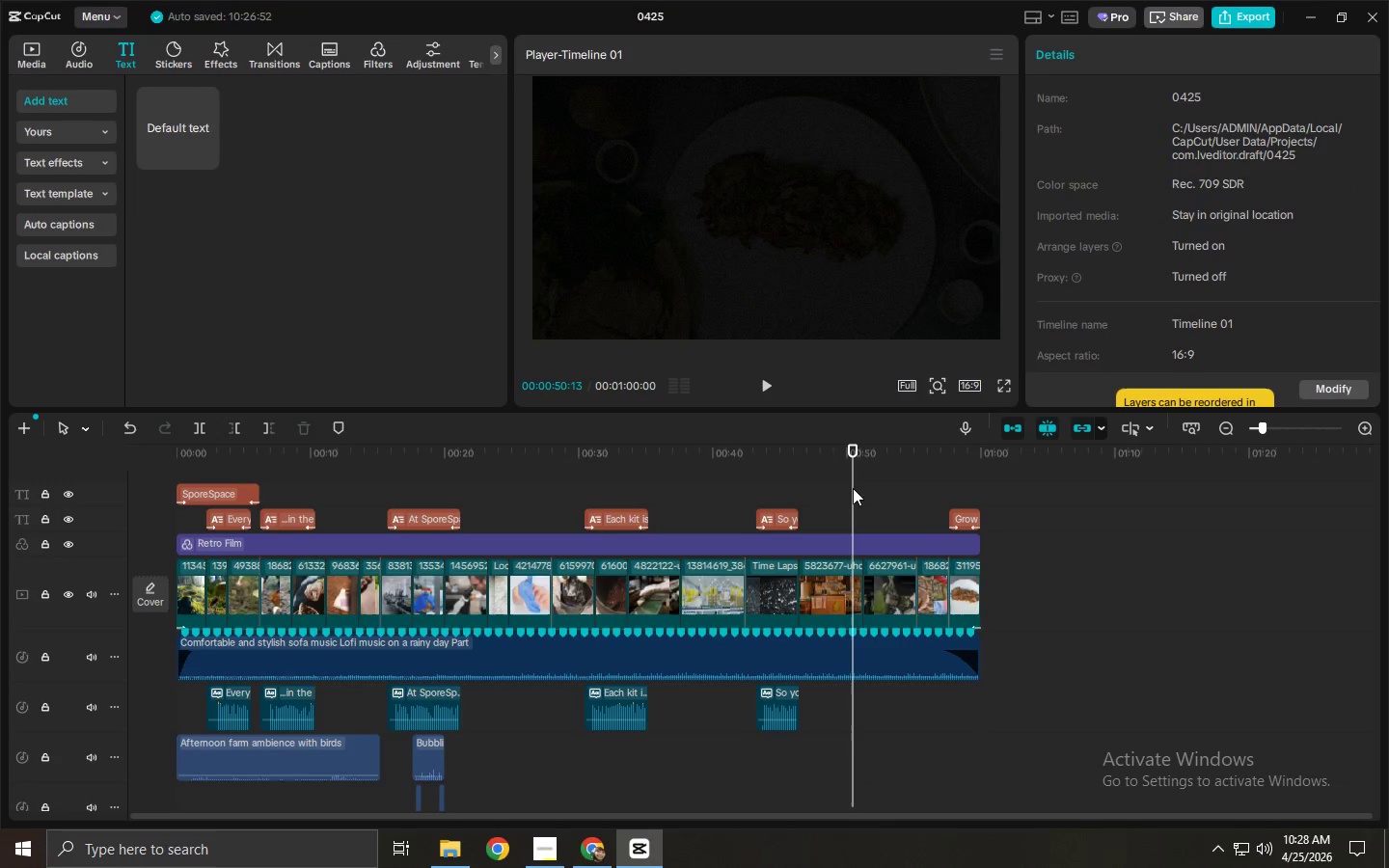 
key(Space)
 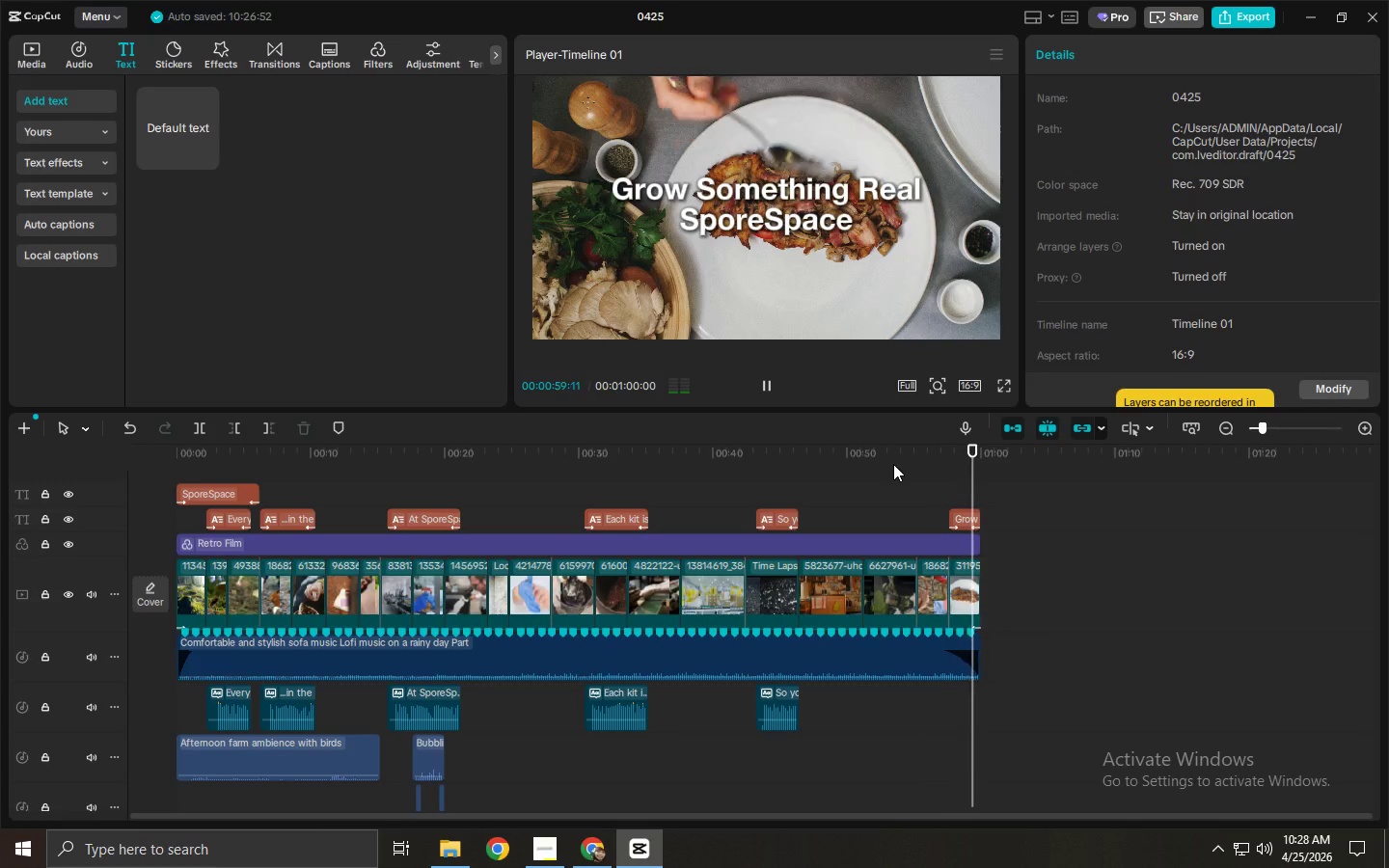 
wait(14.06)
 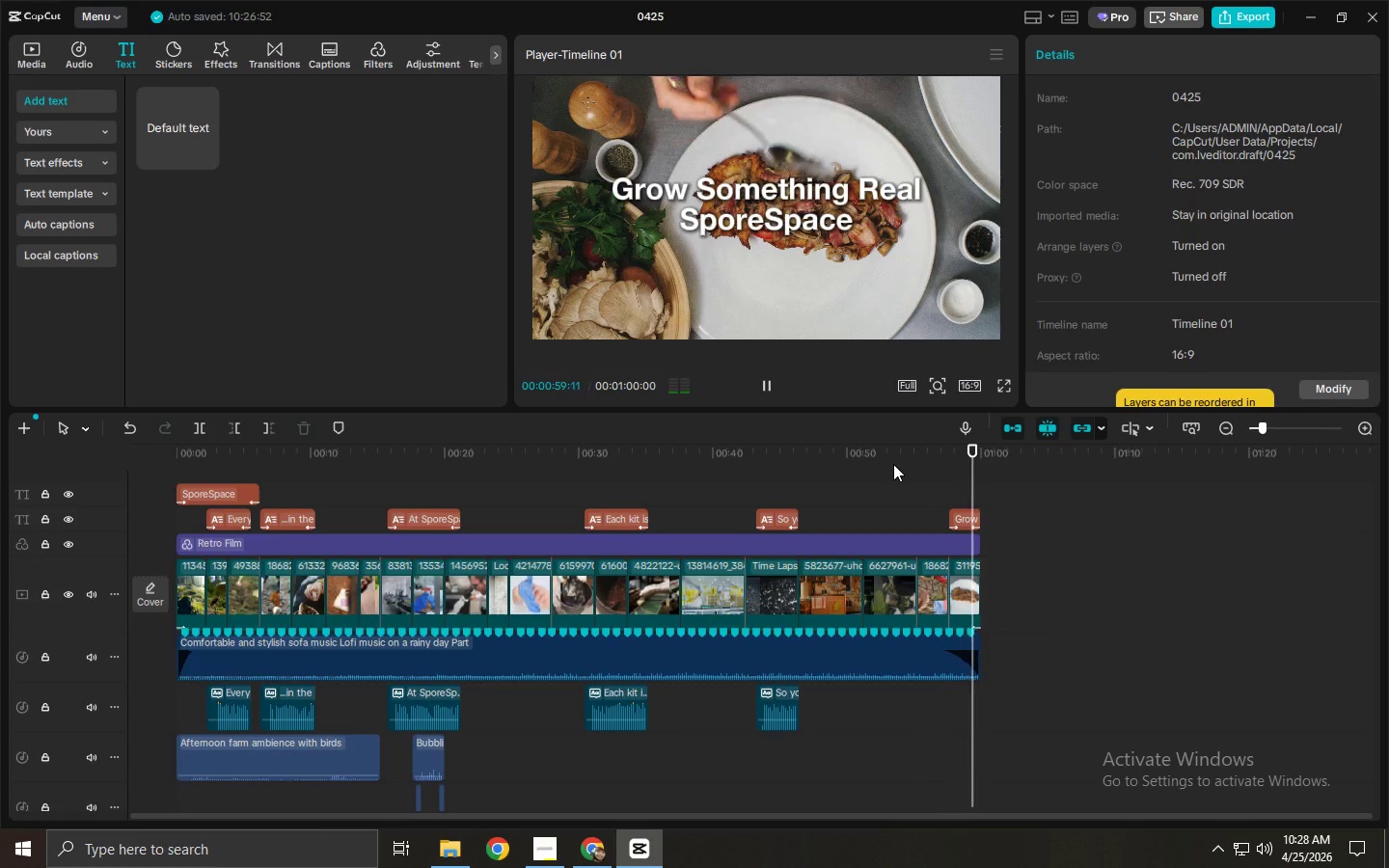 
left_click([88, 45])
 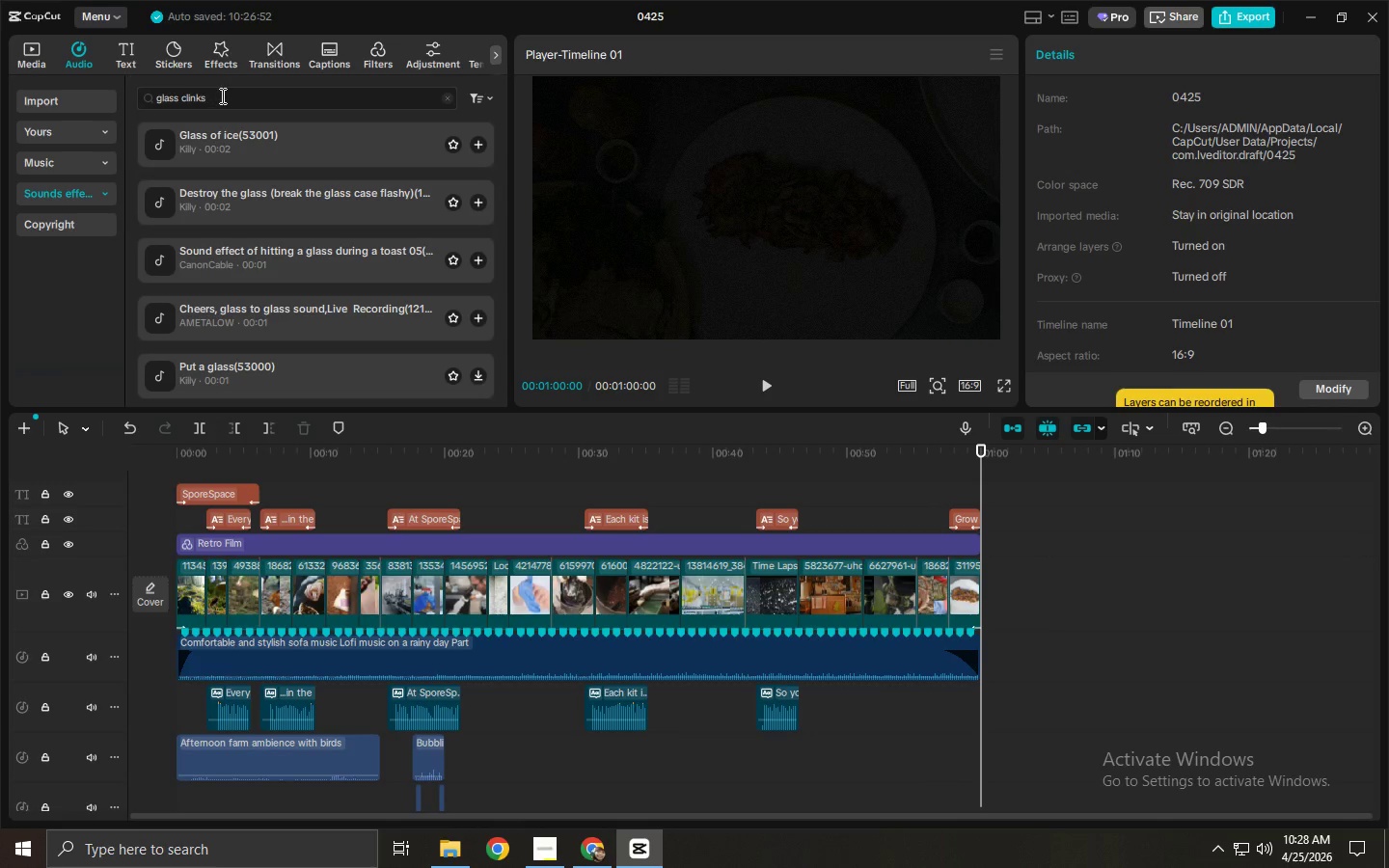 
left_click_drag(start_coordinate=[224, 96], to_coordinate=[151, 96])
 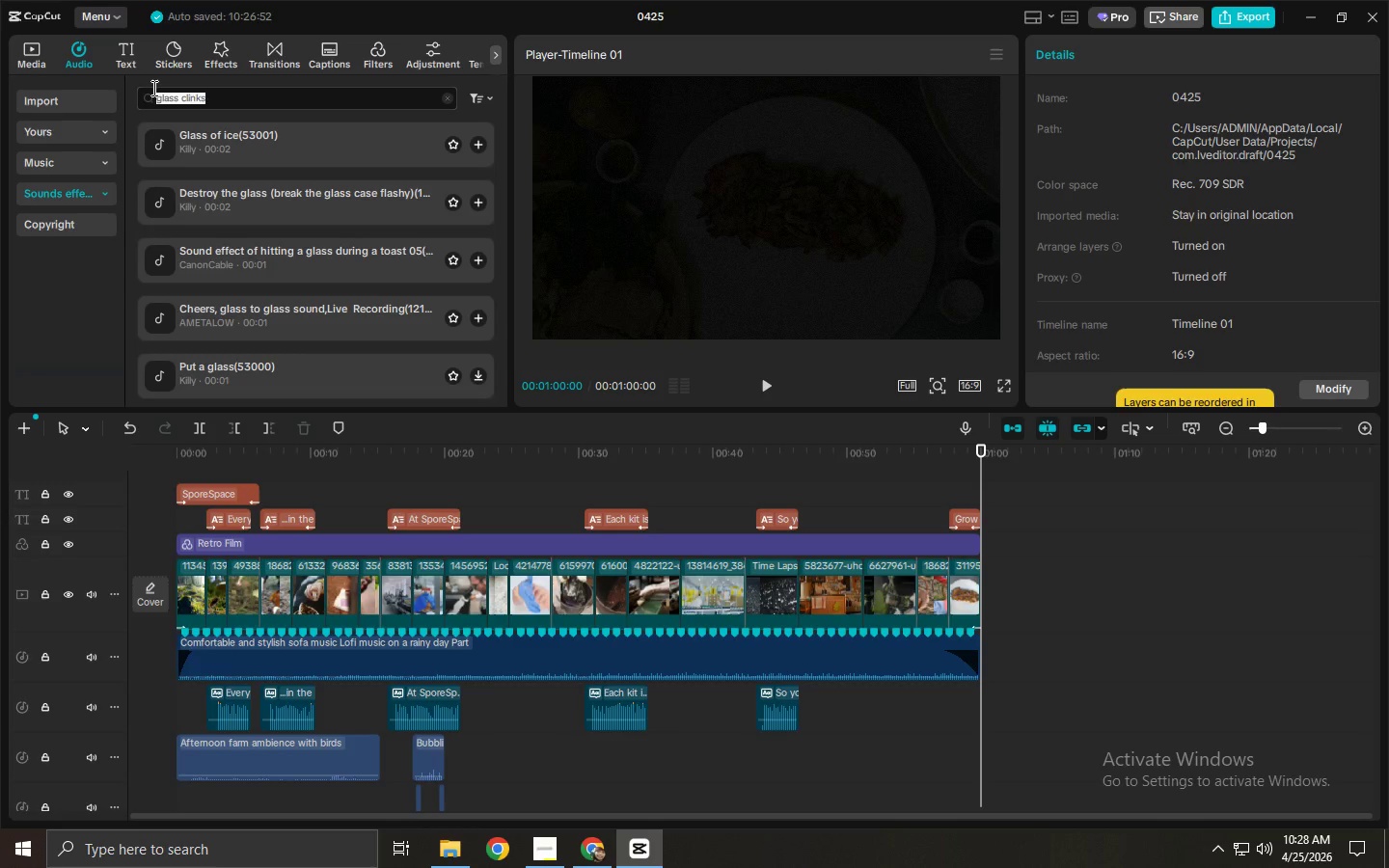 
type(spray)
 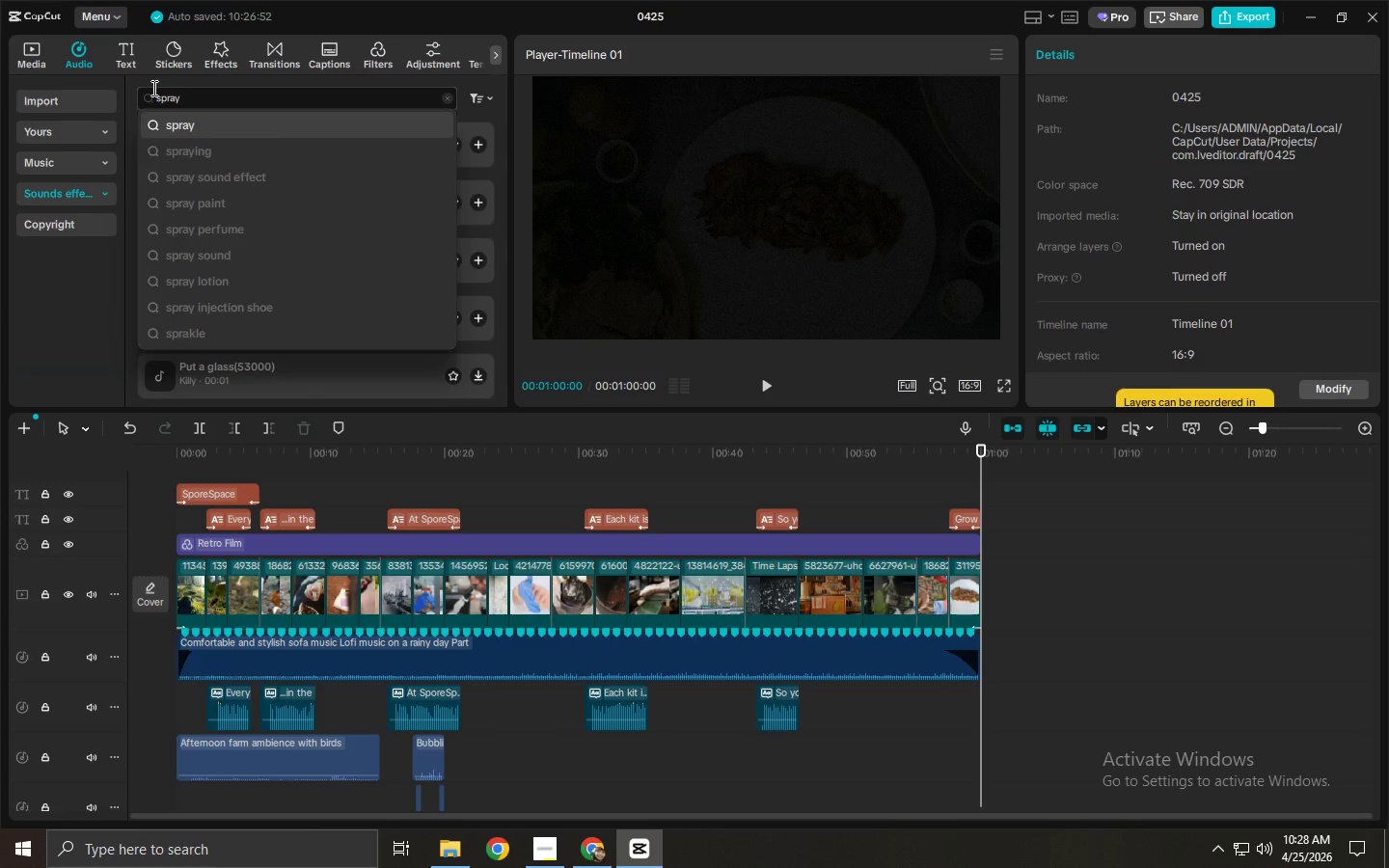 
key(Enter)
 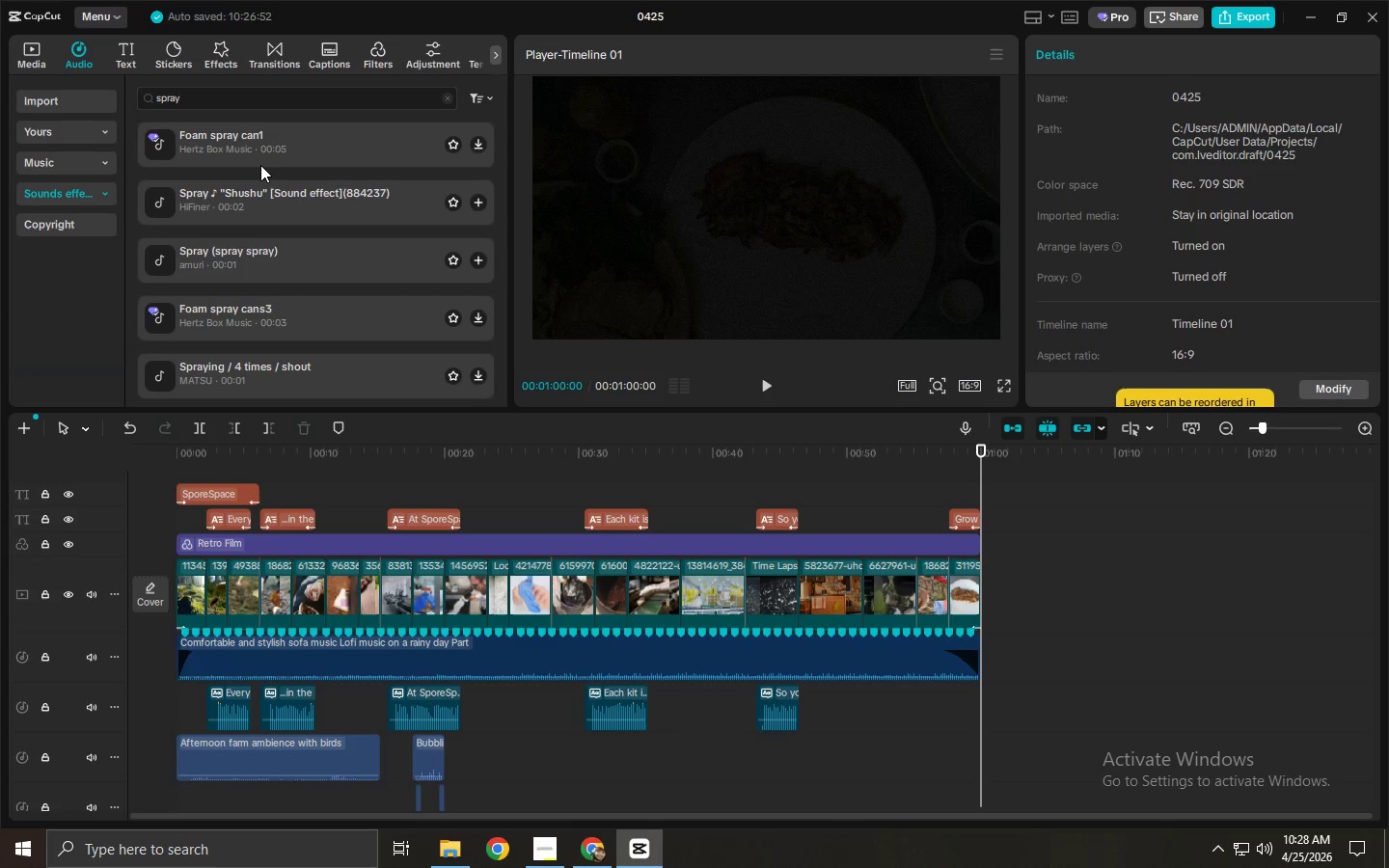 
left_click([257, 159])
 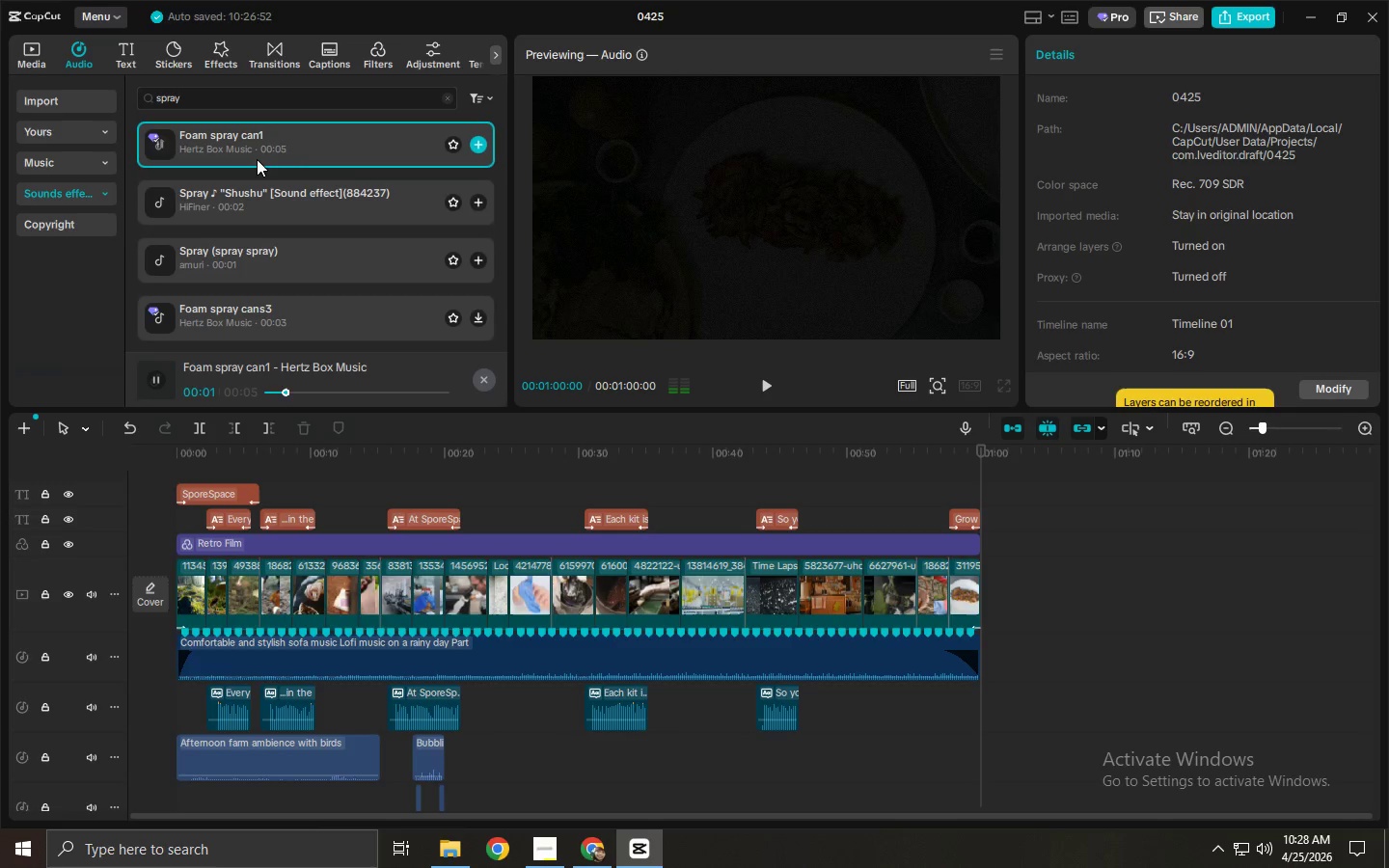 
left_click([277, 207])
 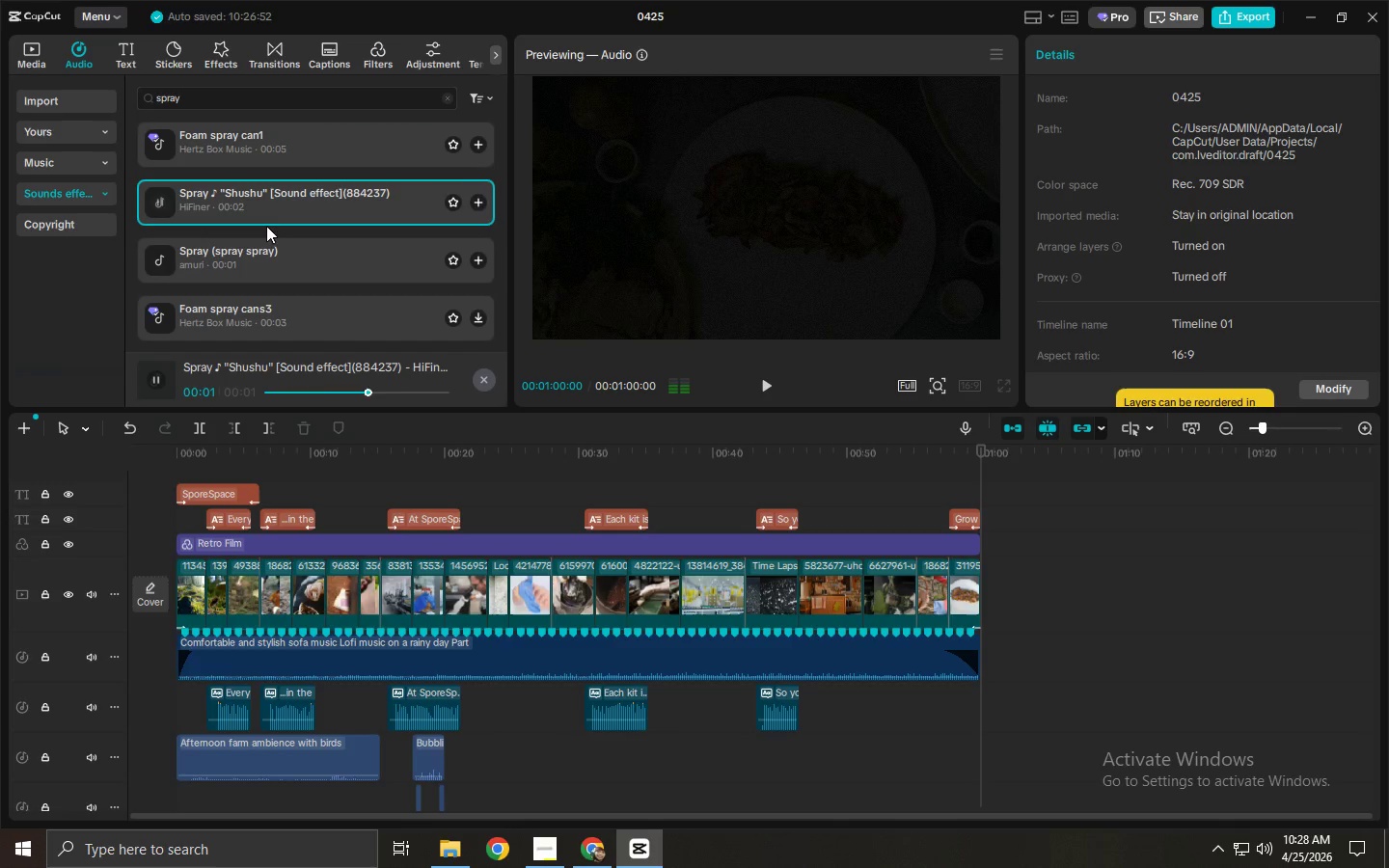 
left_click([265, 238])
 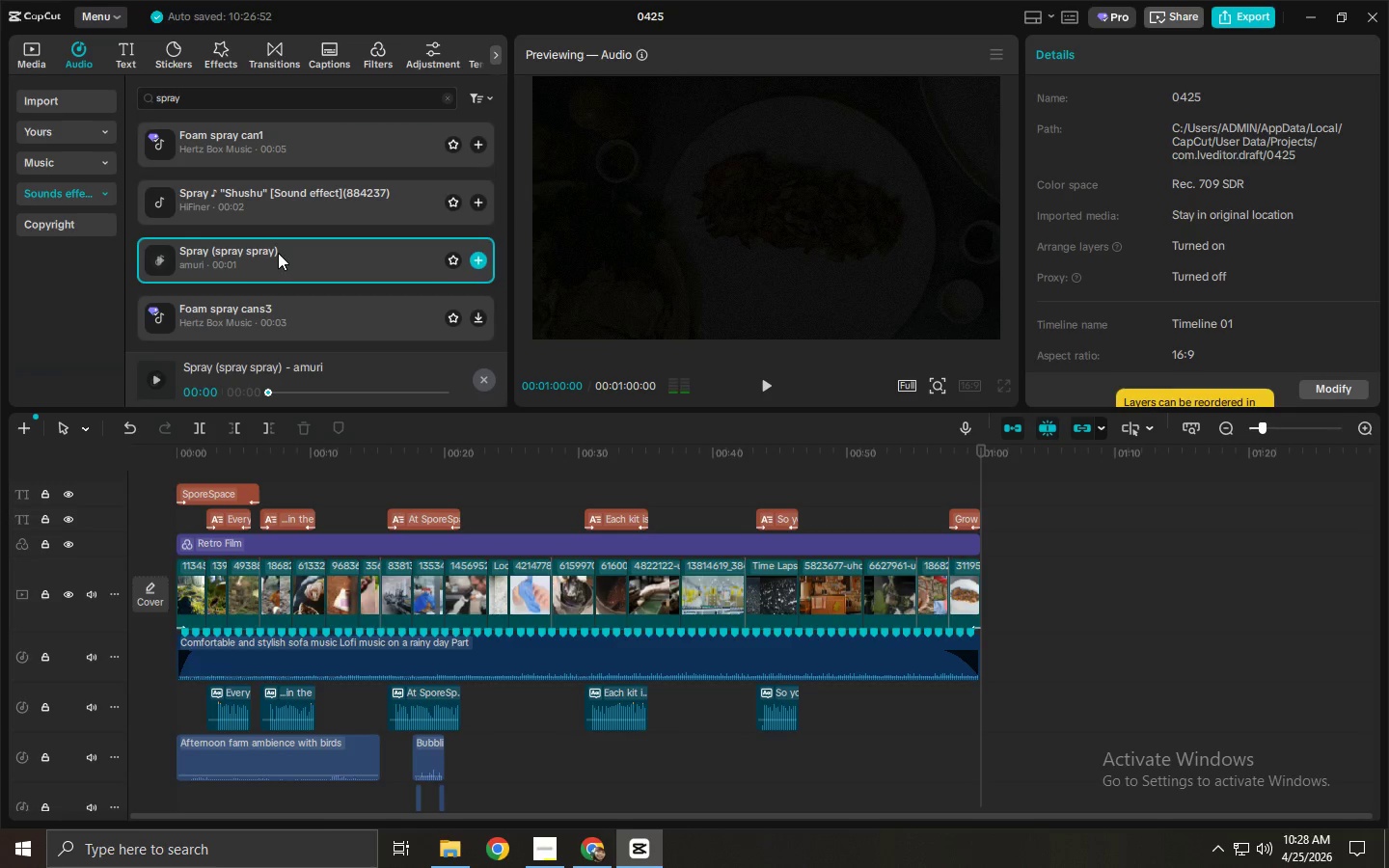 
left_click([256, 206])
 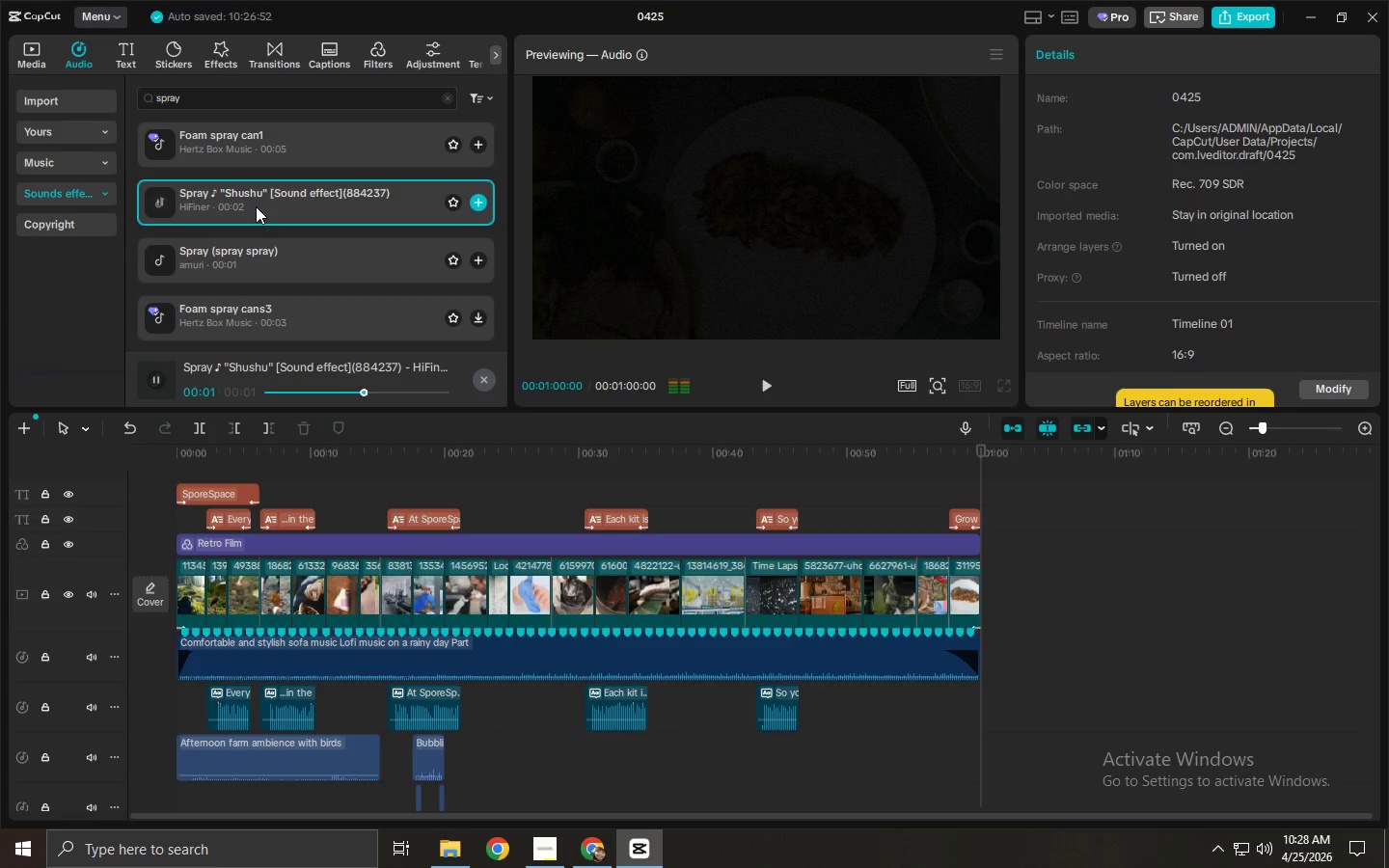 
left_click_drag(start_coordinate=[253, 204], to_coordinate=[877, 770])
 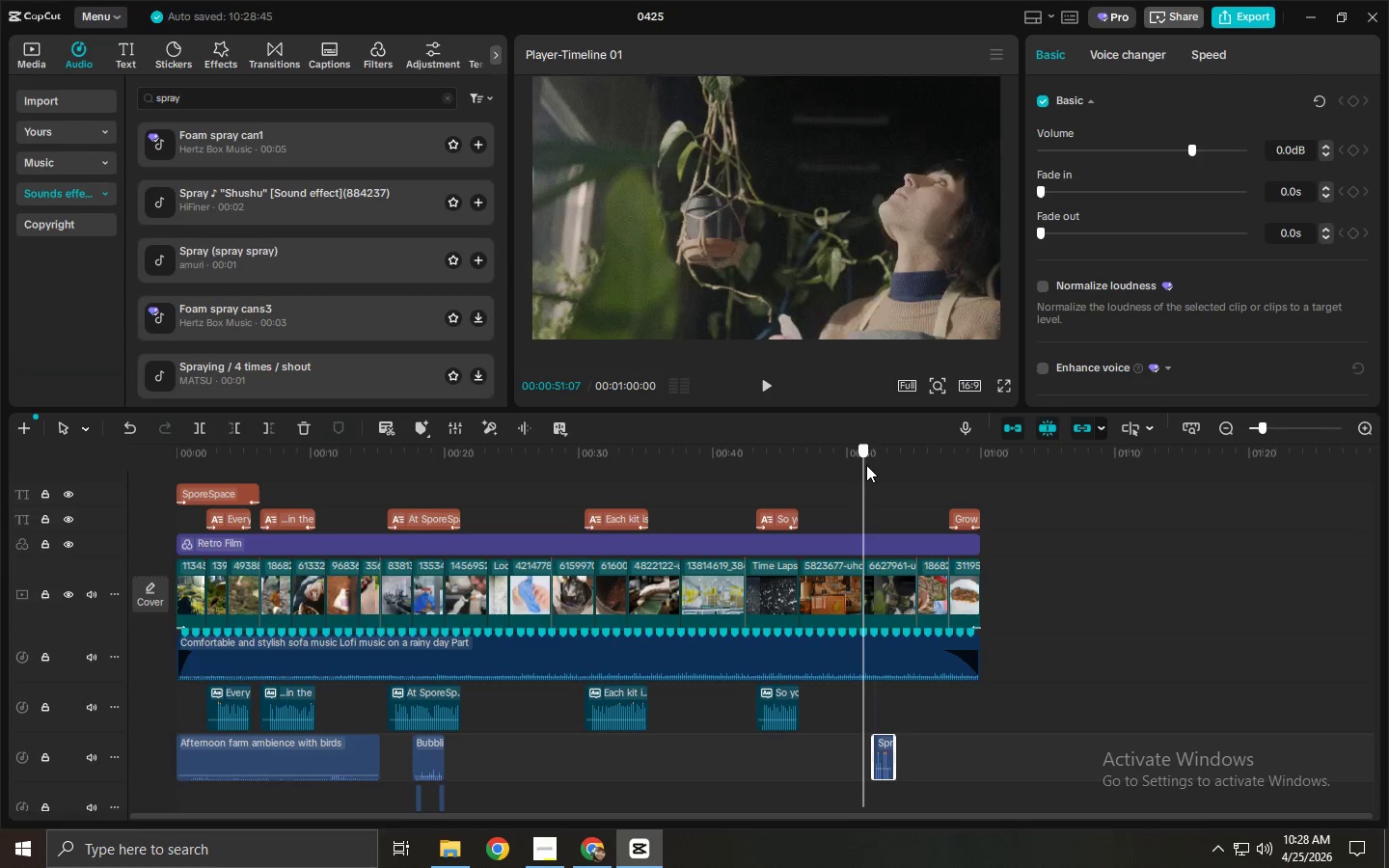 
left_click([866, 465])
 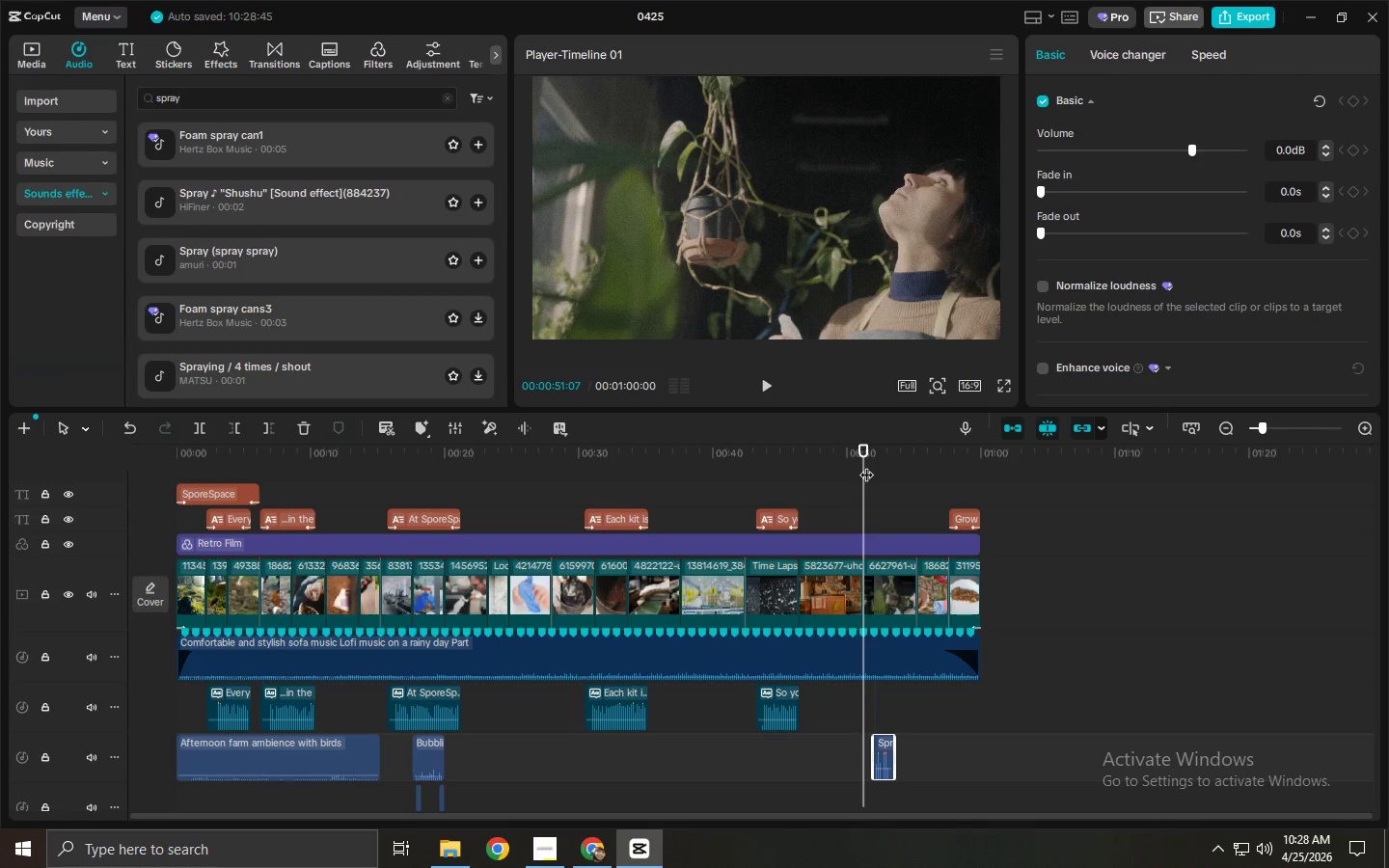 
key(Space)
 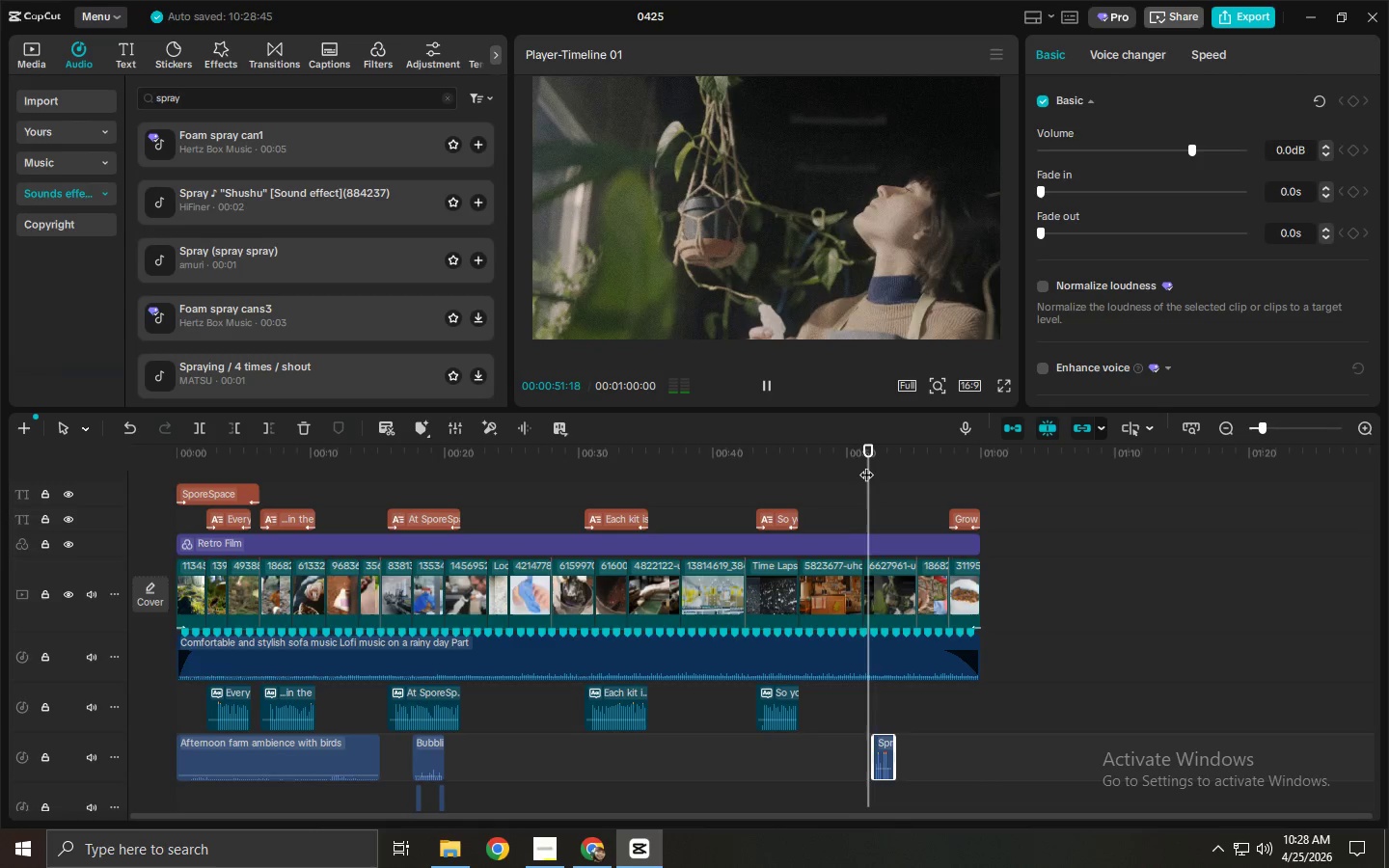 
key(Space)
 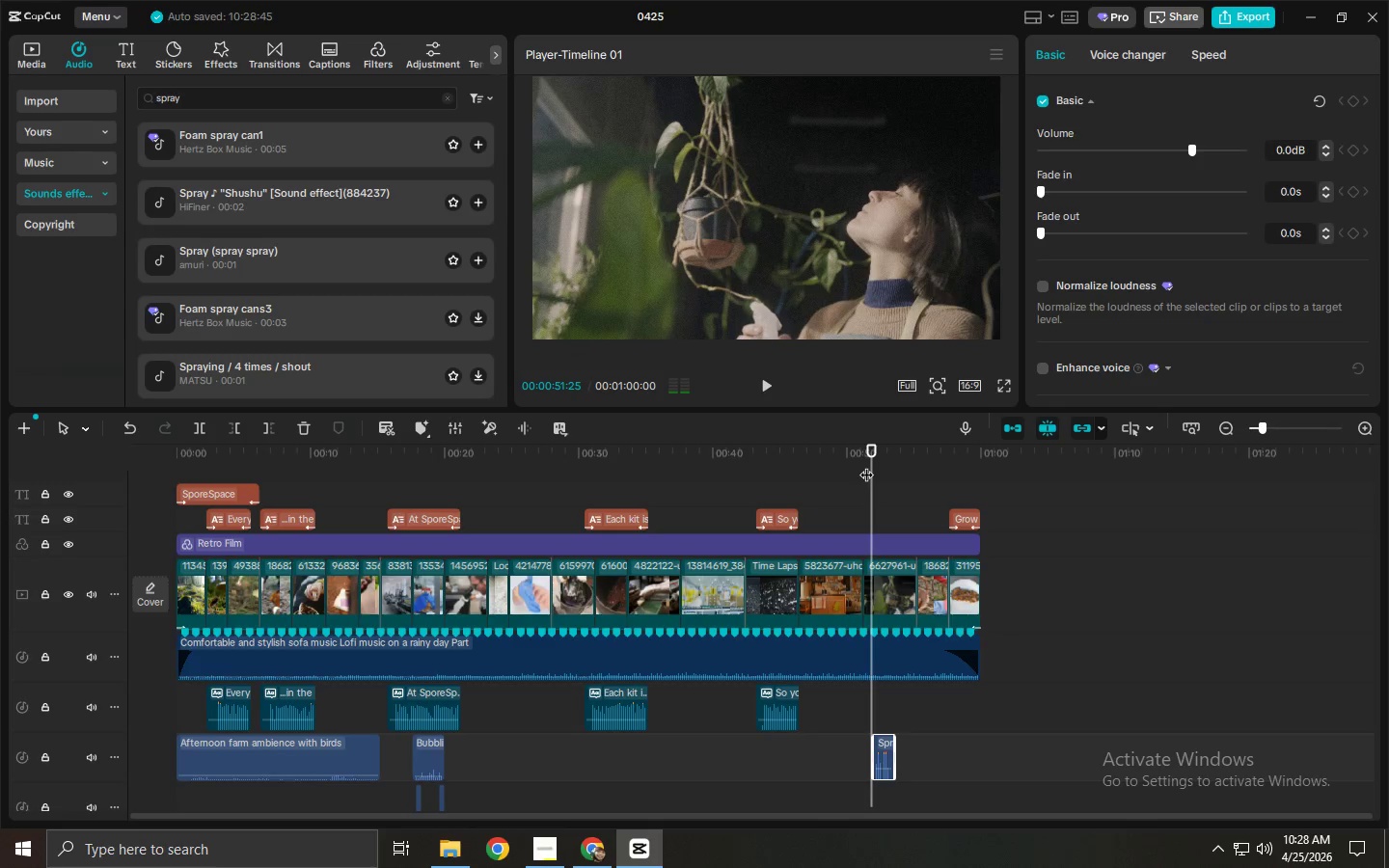 
key(Space)
 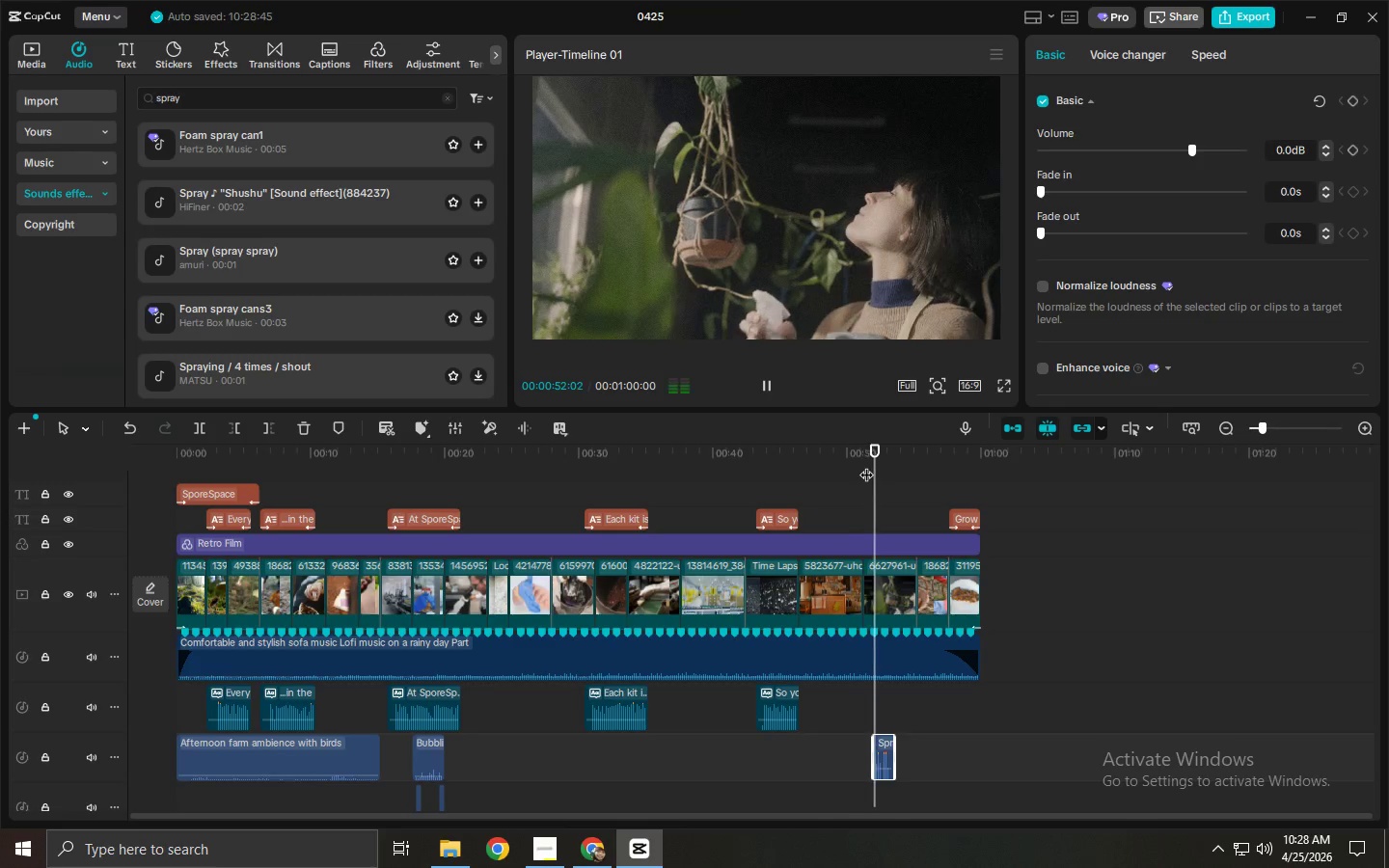 
key(Space)
 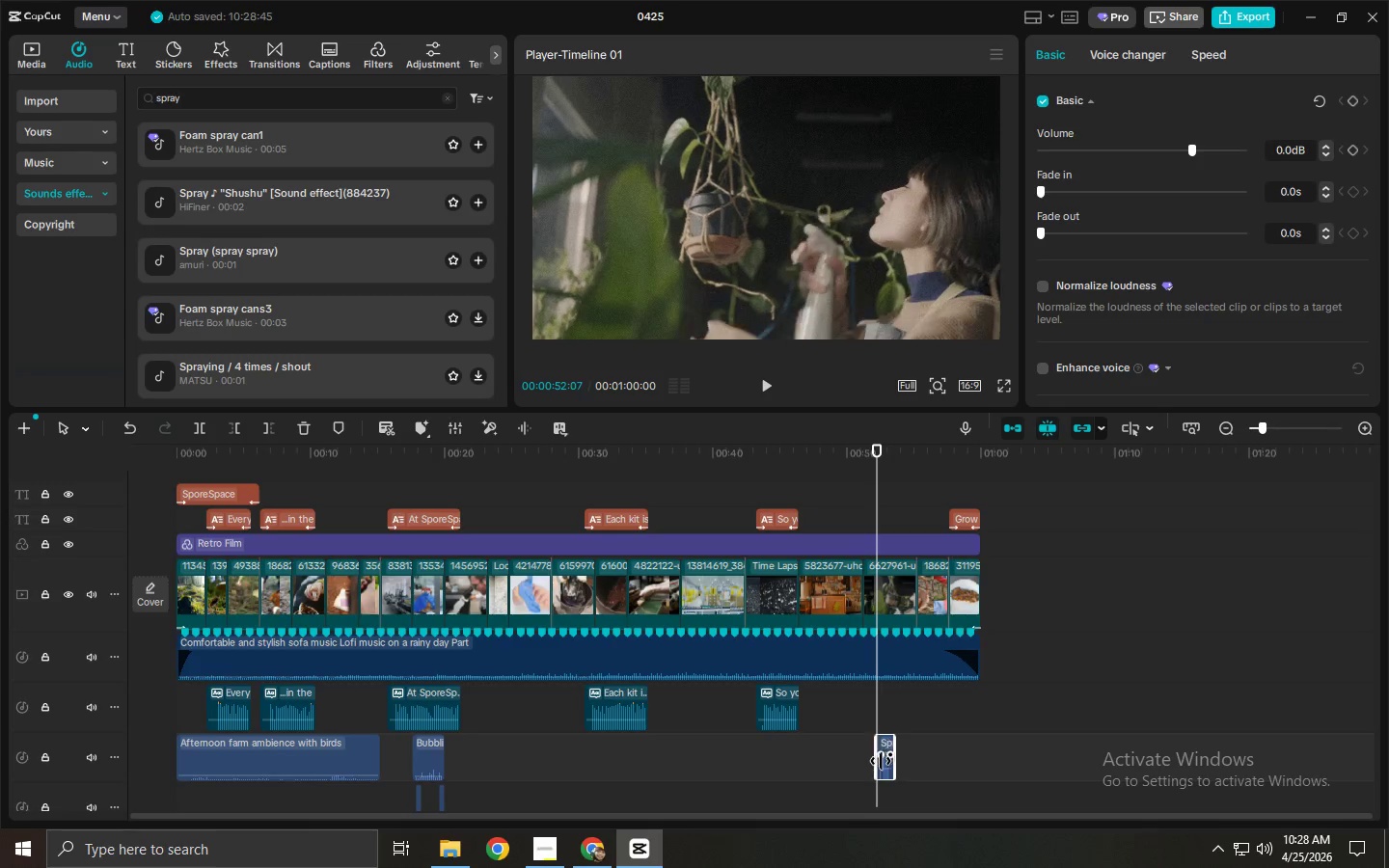 
left_click_drag(start_coordinate=[887, 764], to_coordinate=[911, 762])
 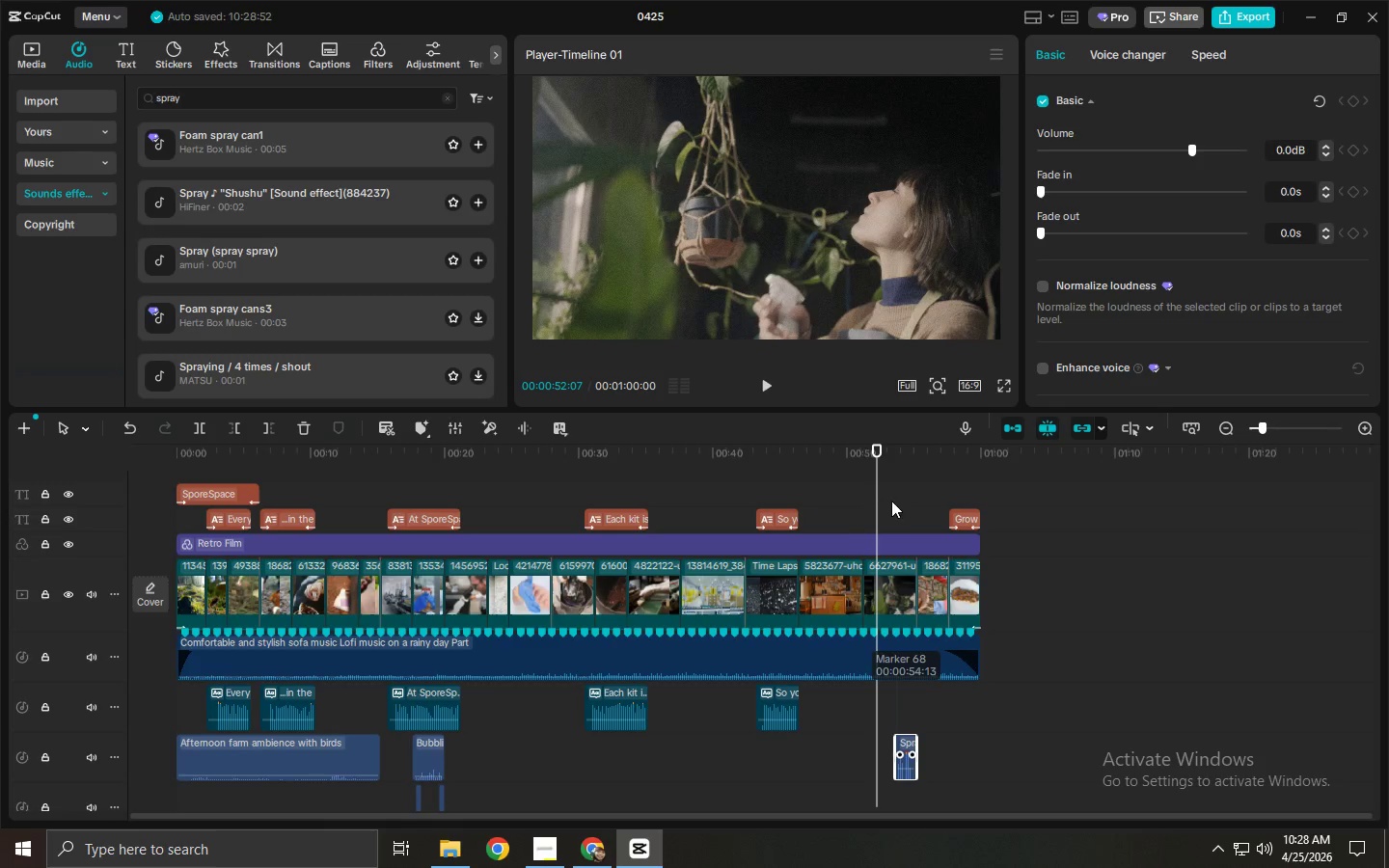 
key(Space)
 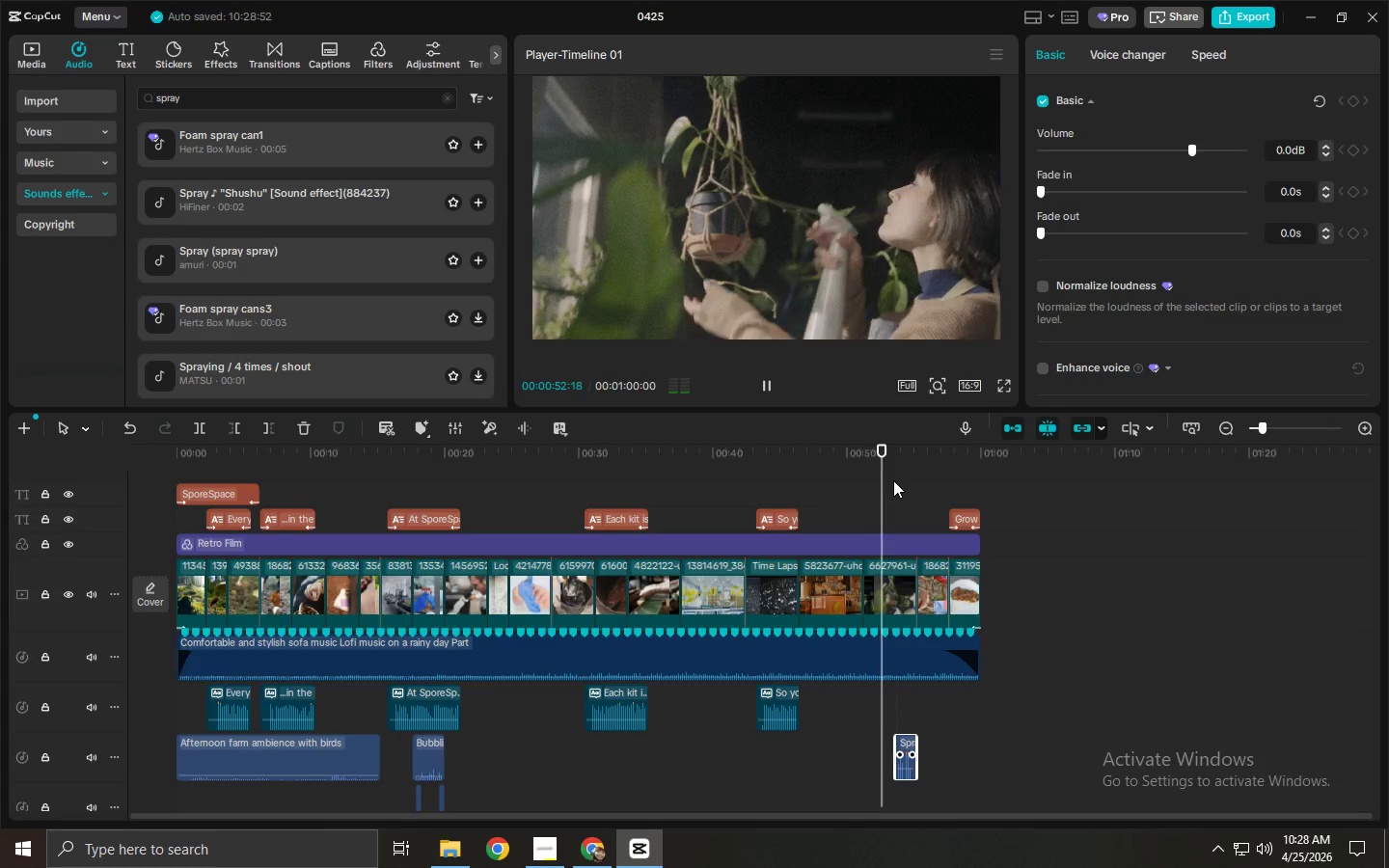 
key(Space)
 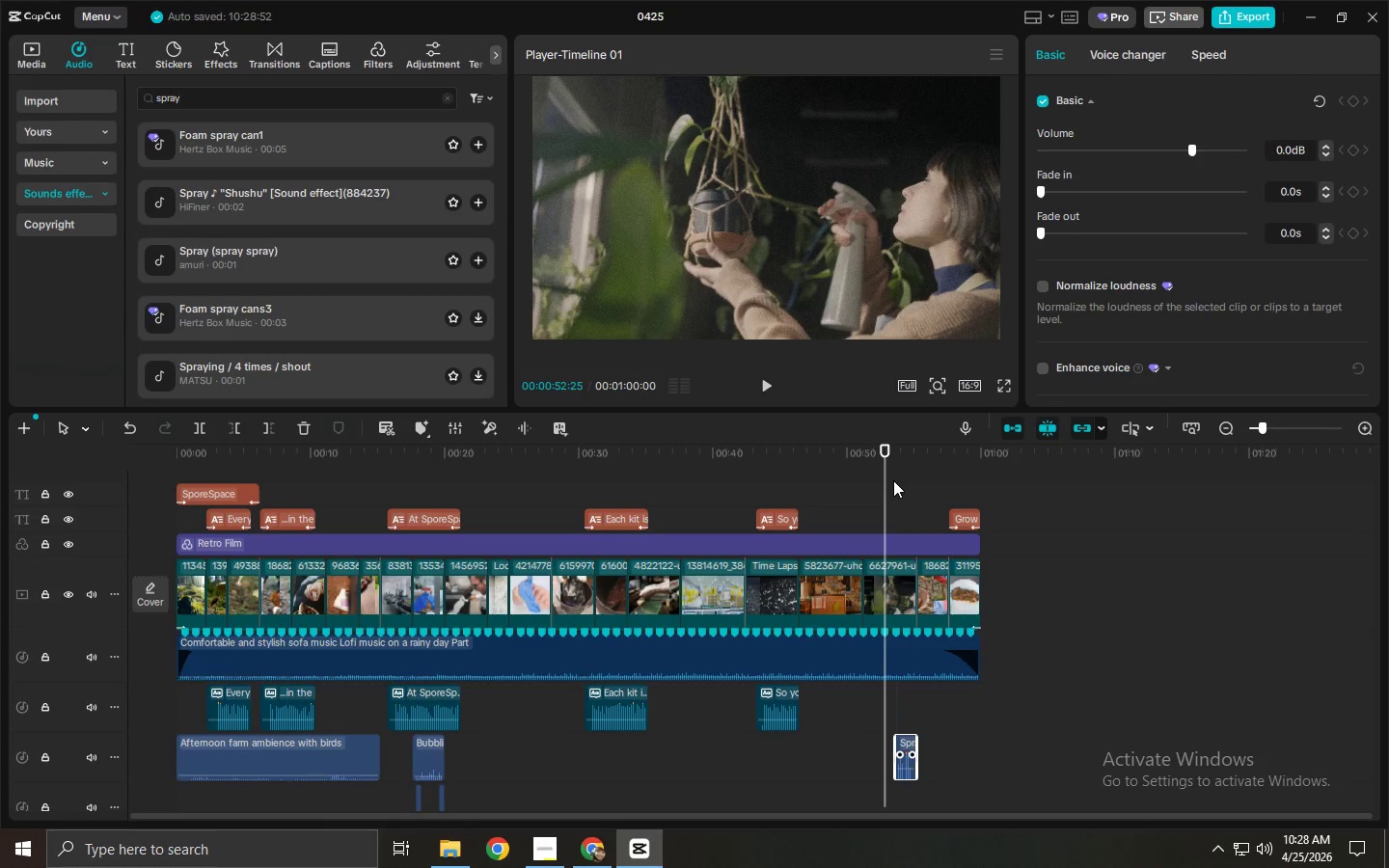 
key(Space)
 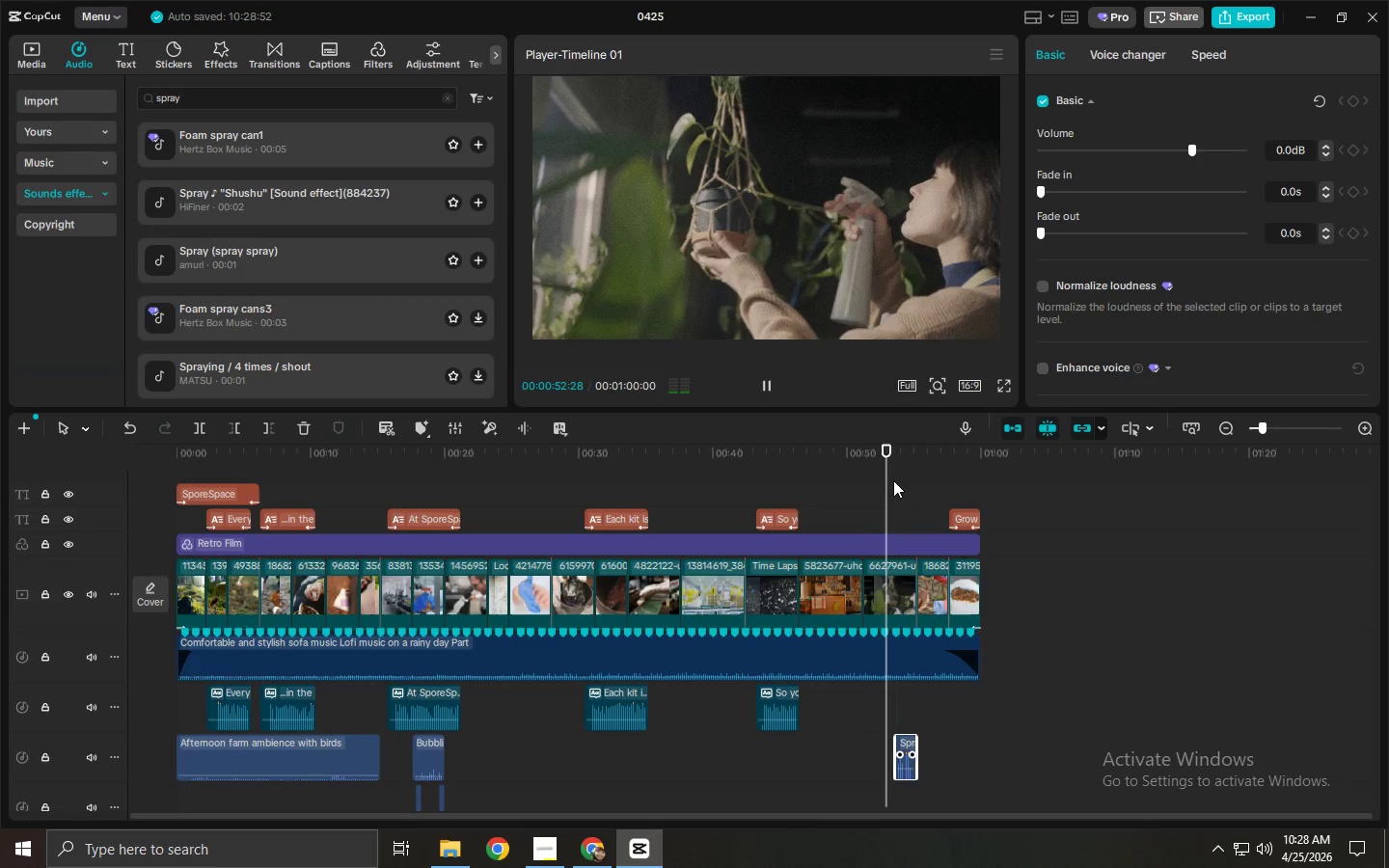 
key(Space)
 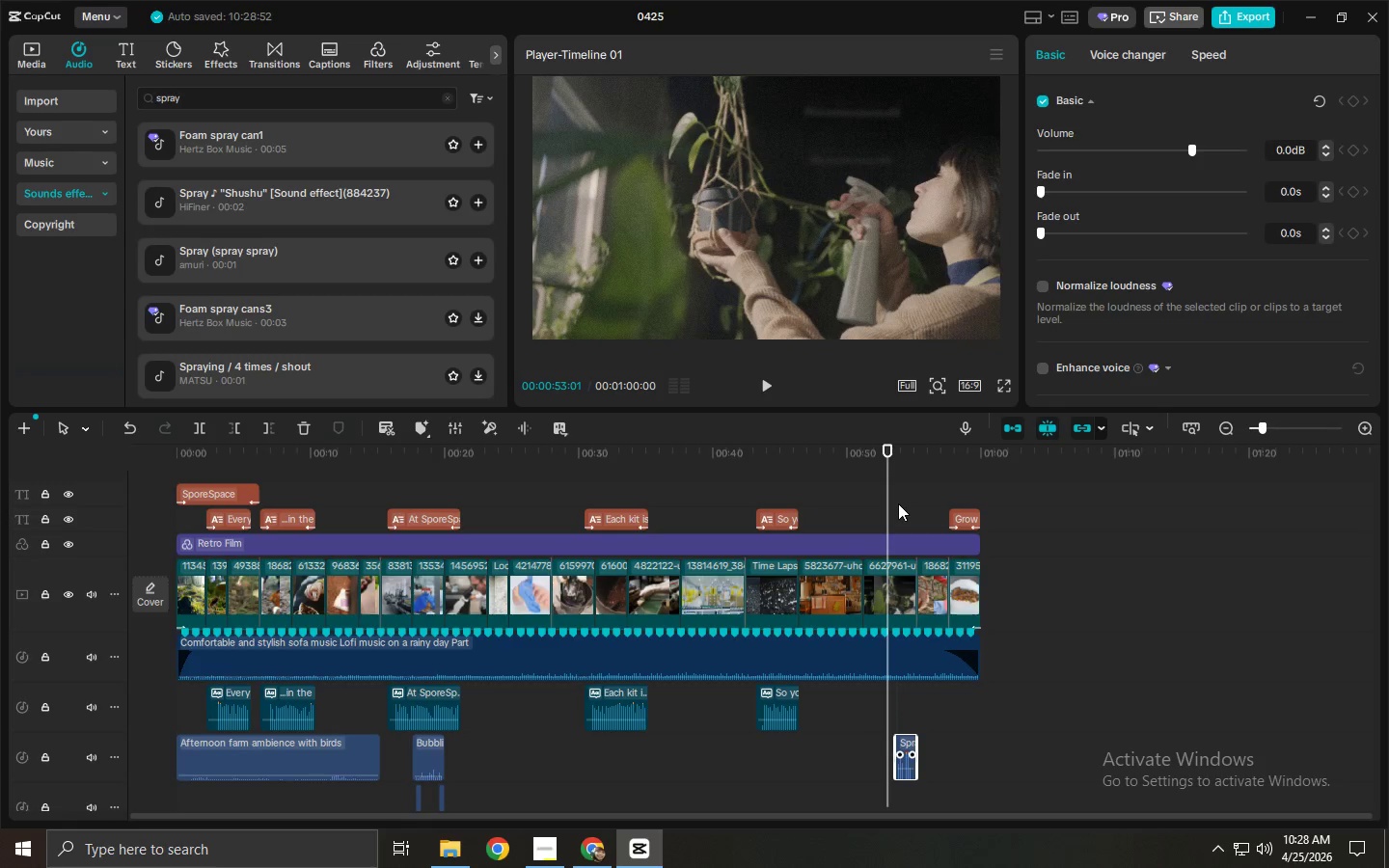 
key(Space)
 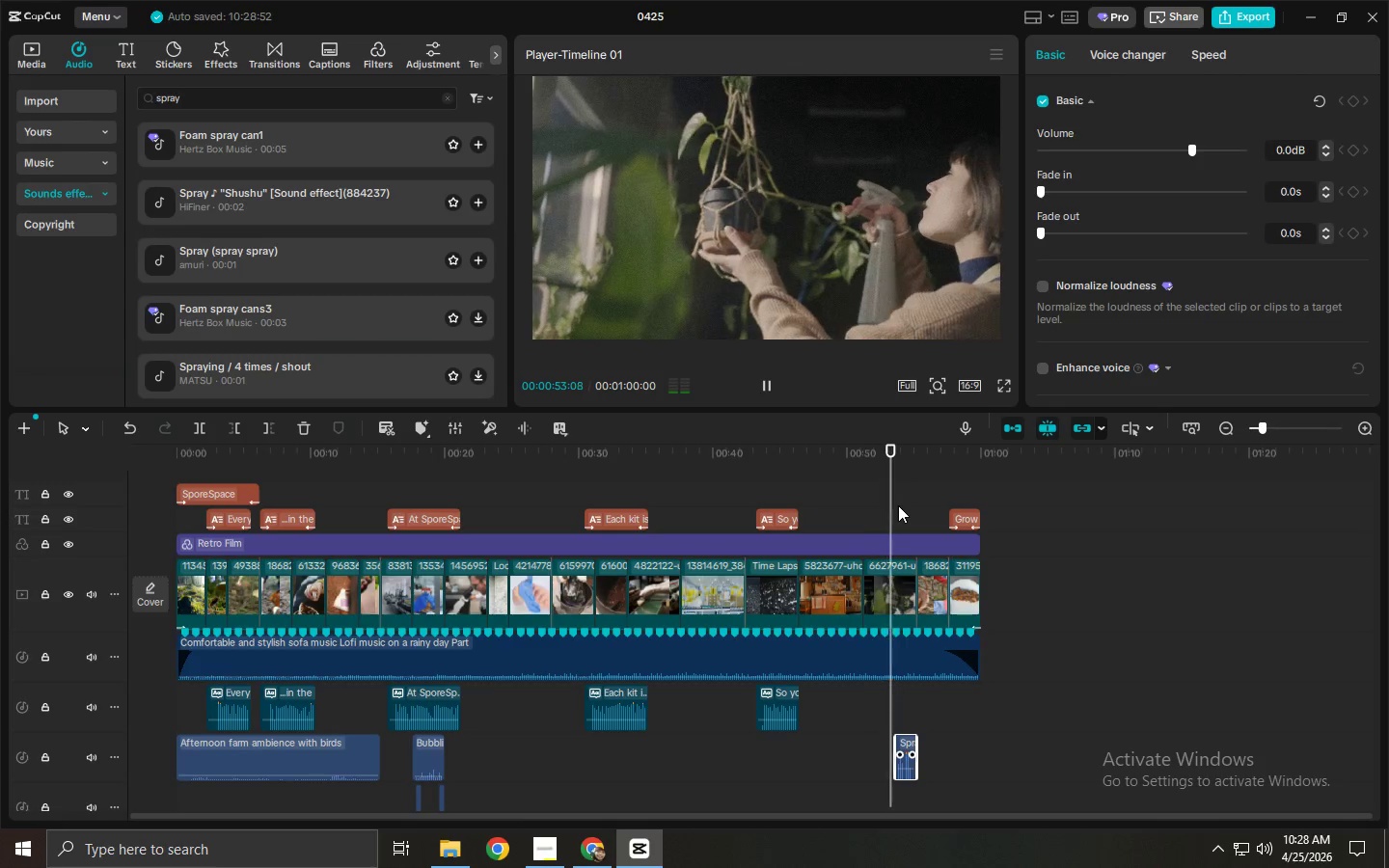 
key(Space)
 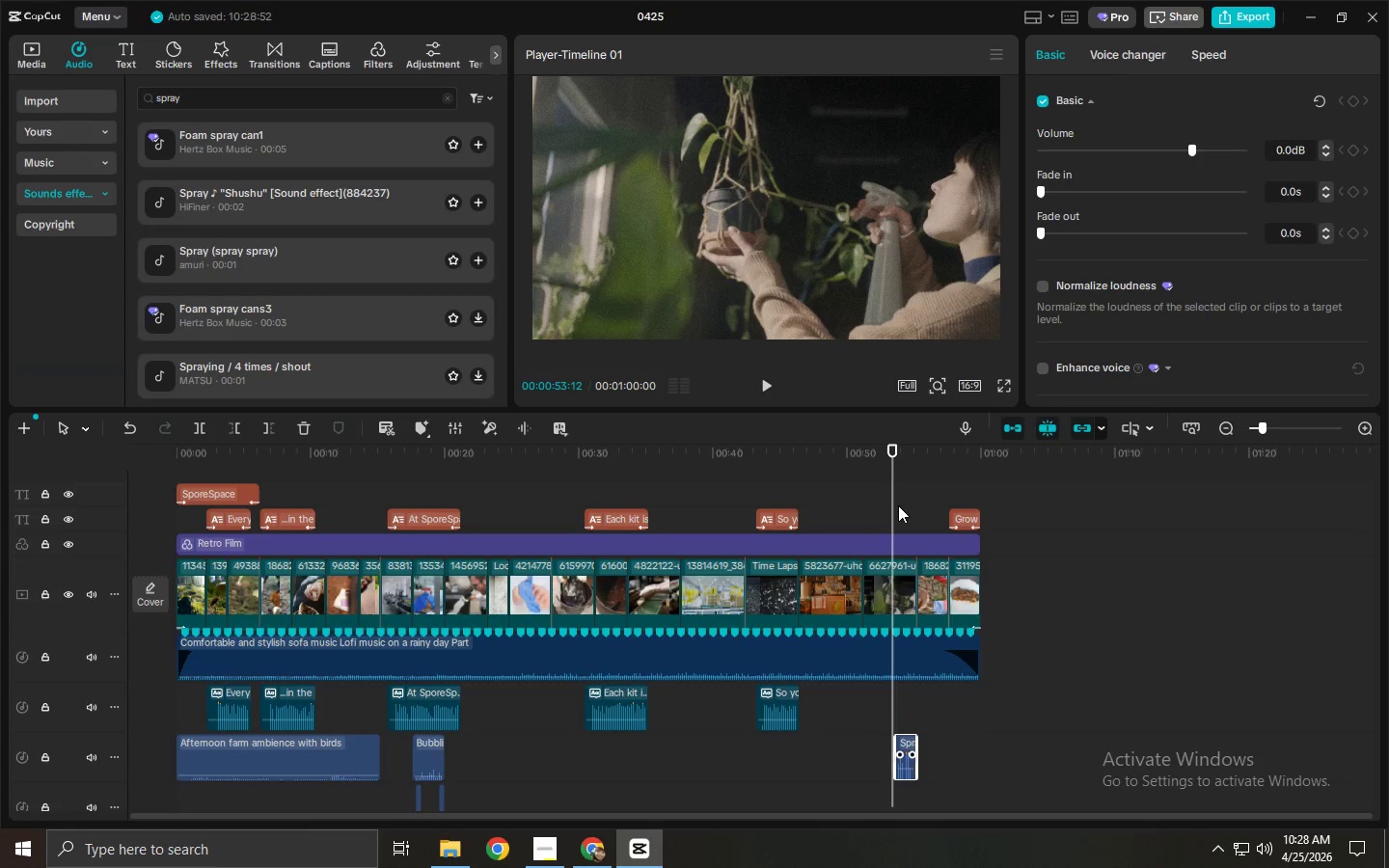 
key(Space)
 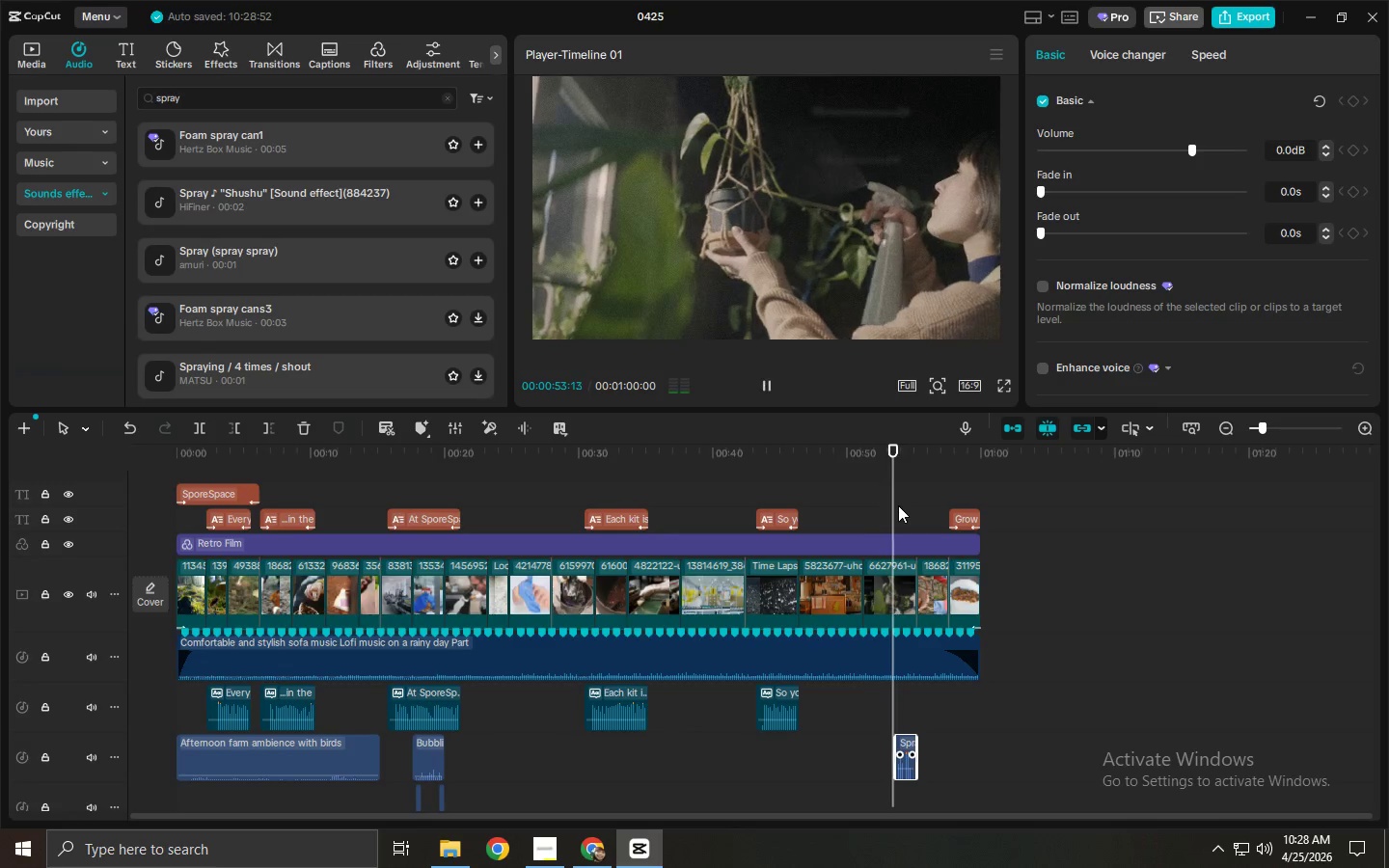 
key(Space)
 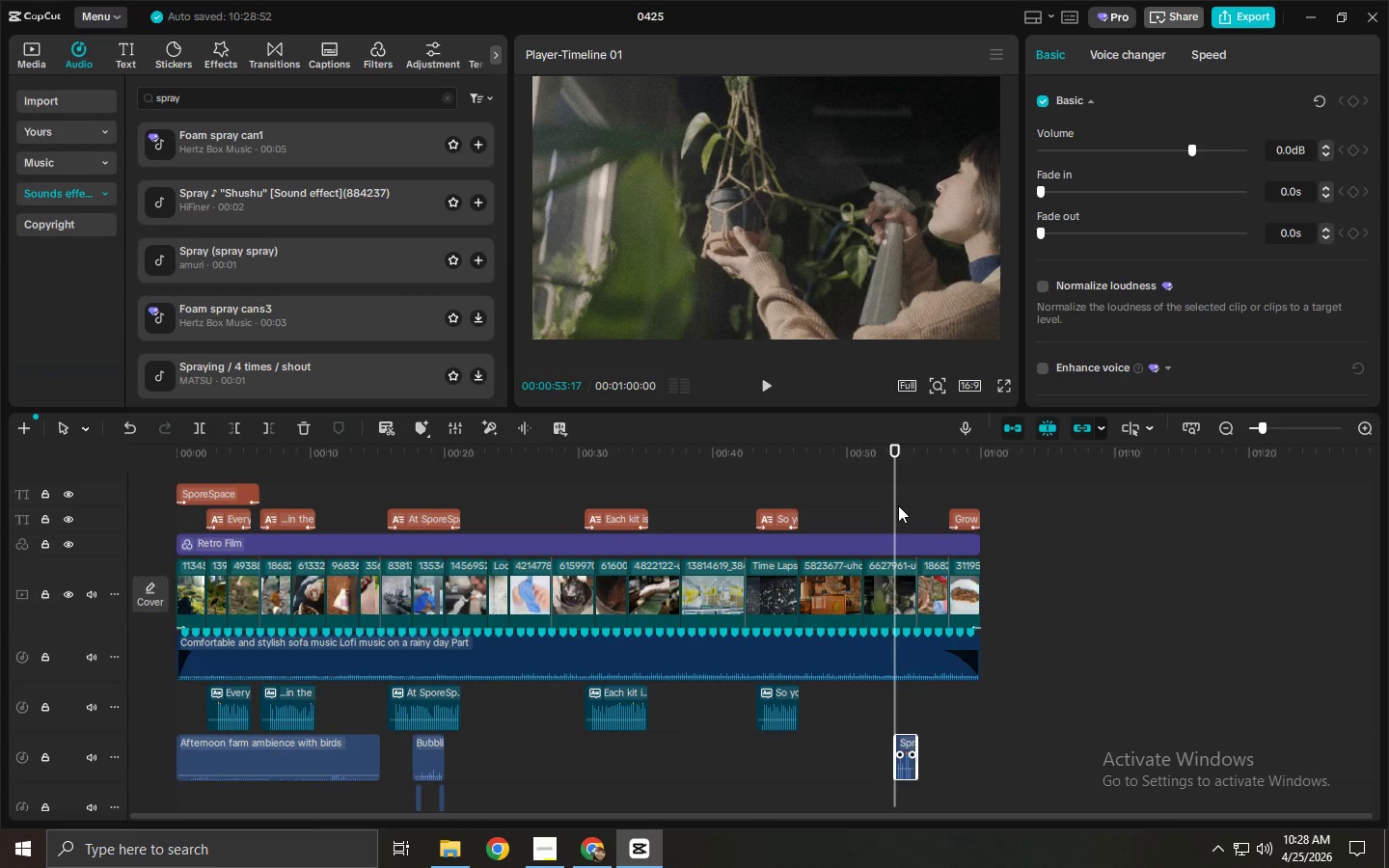 
key(Space)
 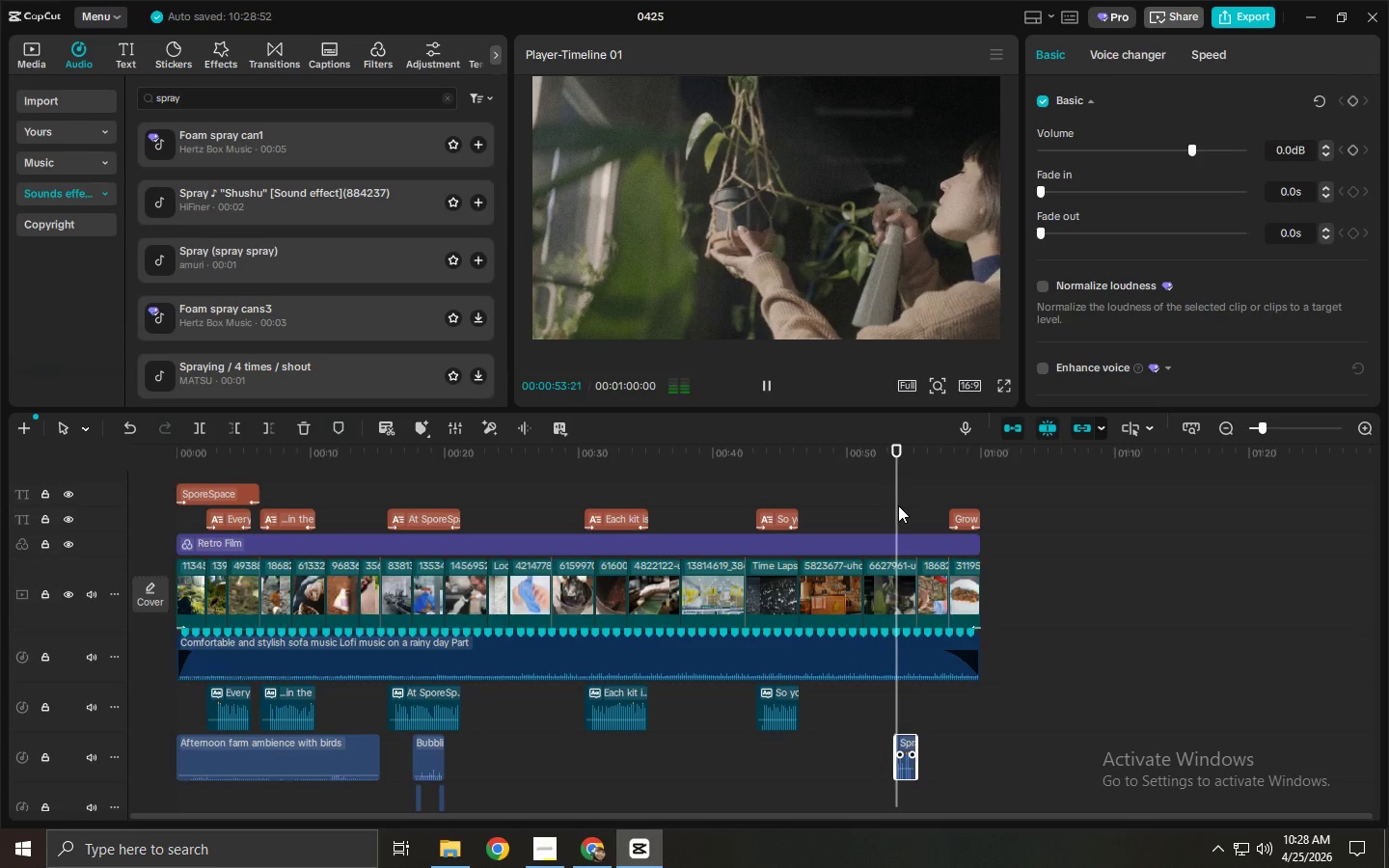 
key(Space)
 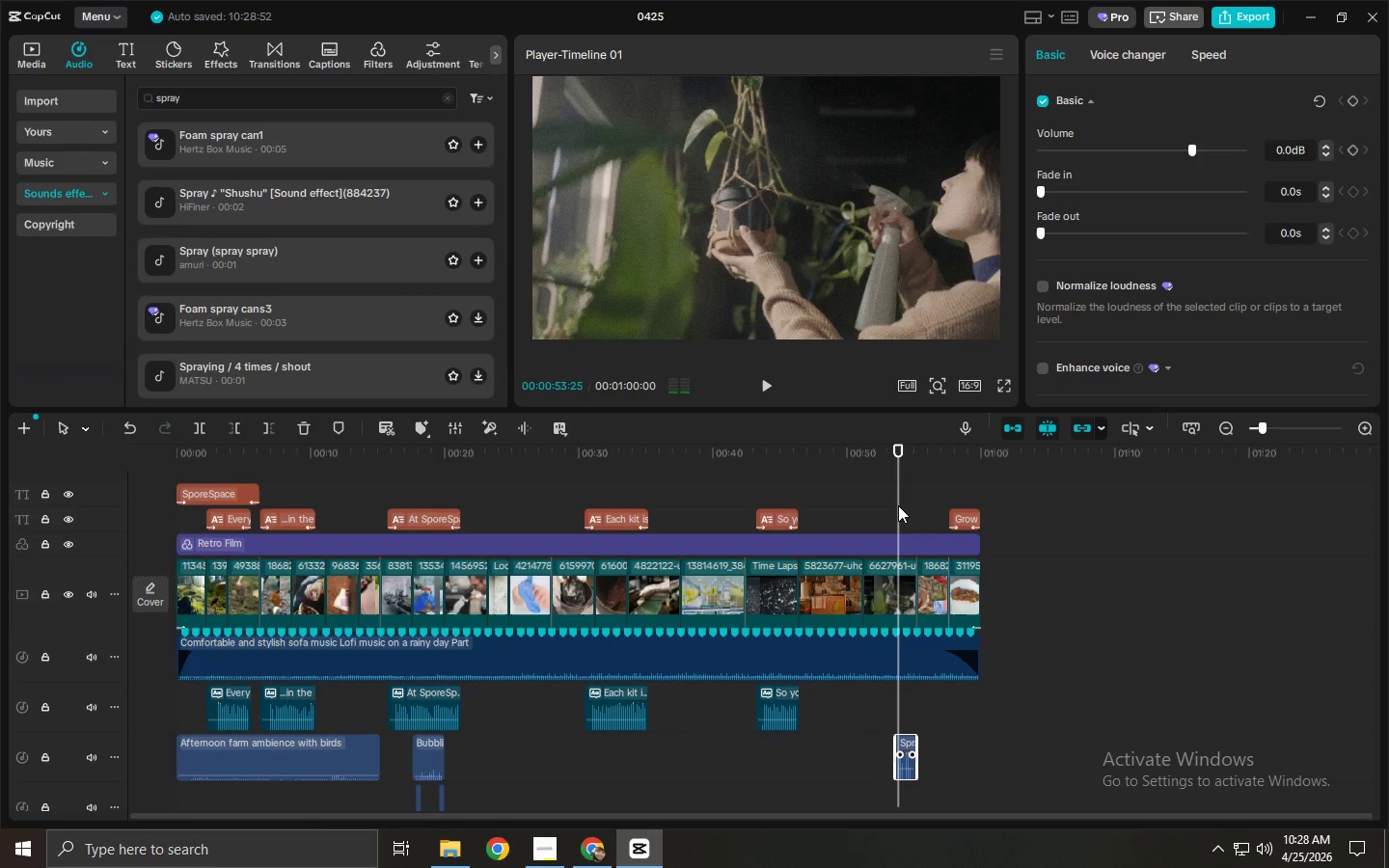 
key(Space)
 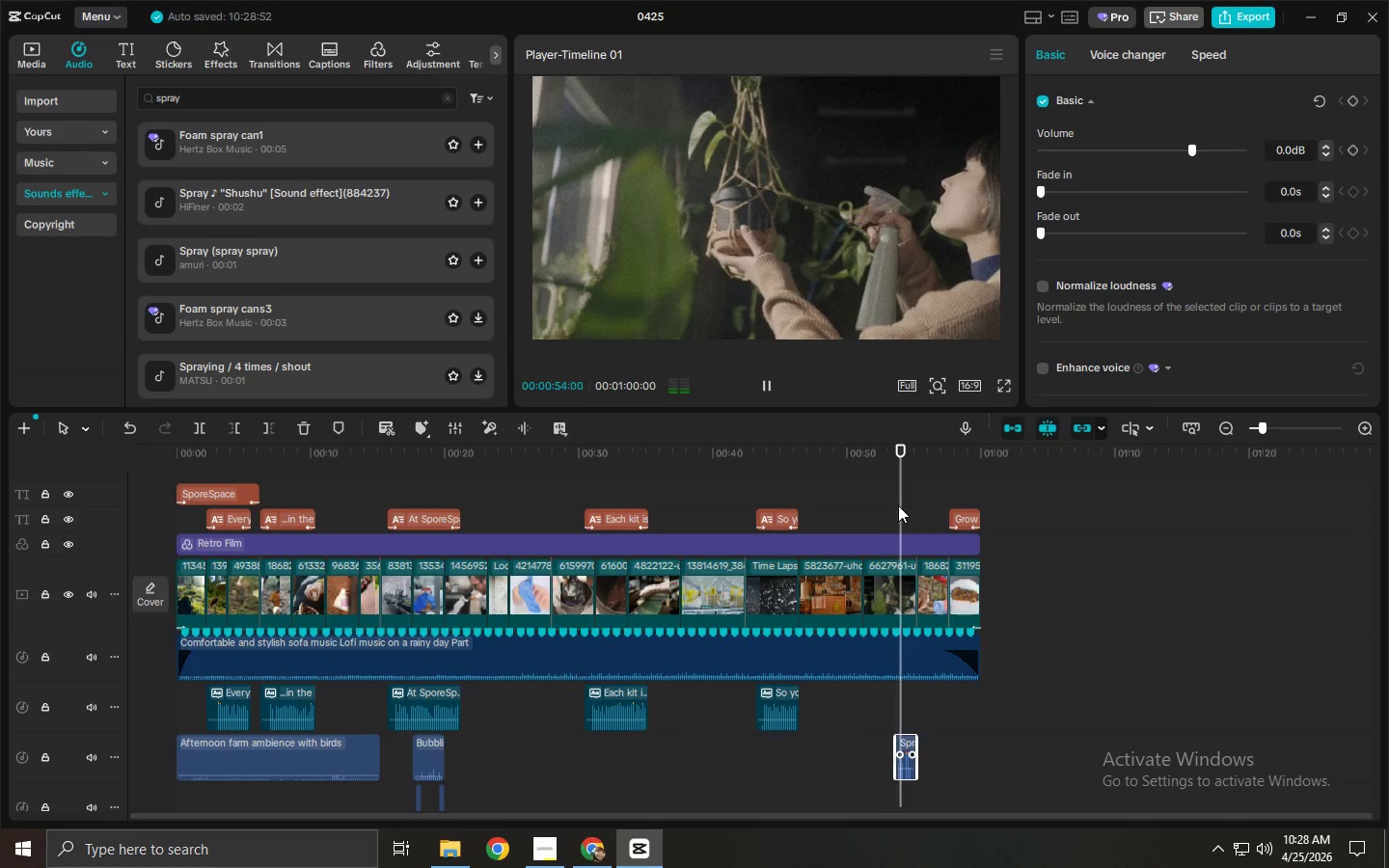 
key(Space)
 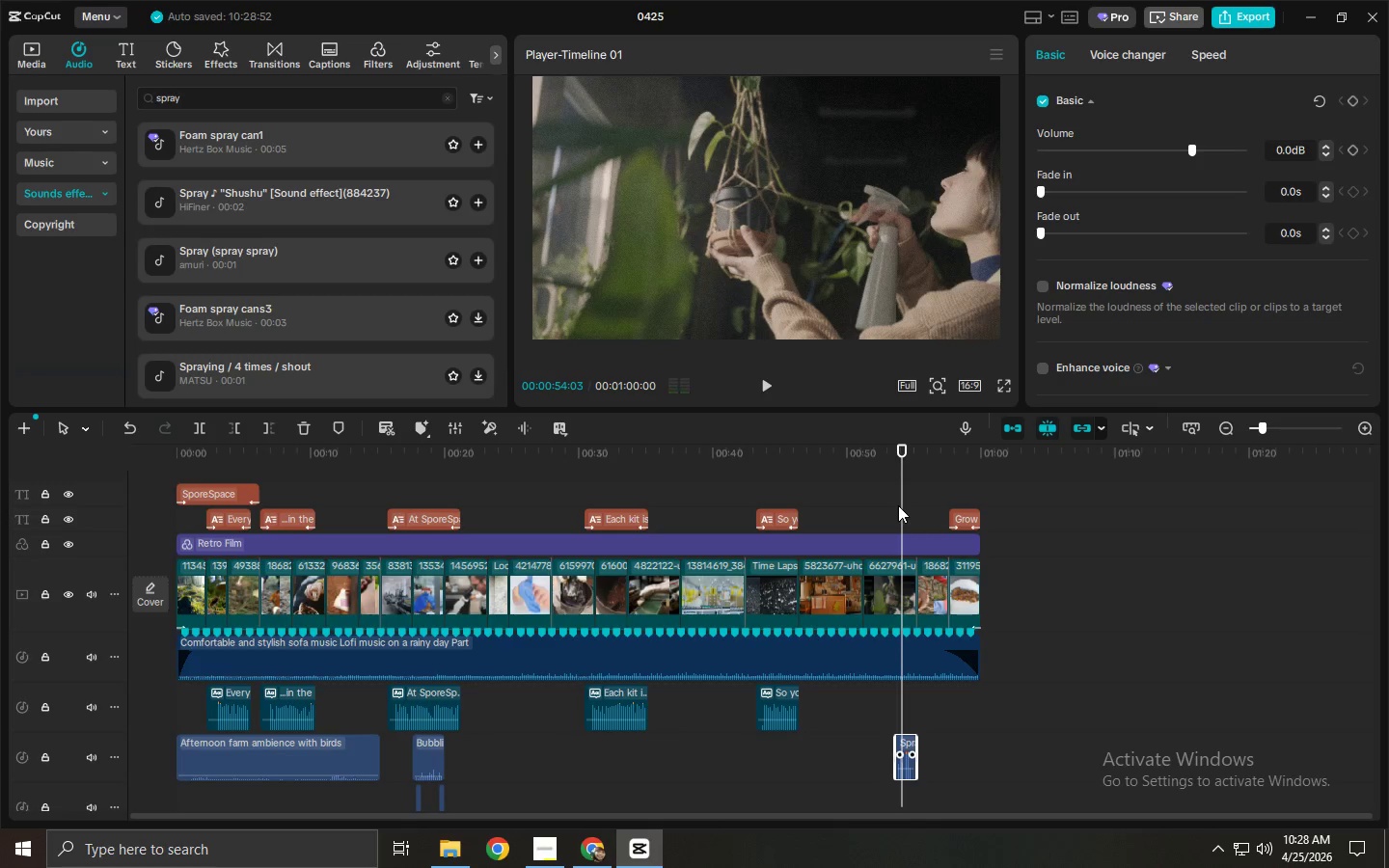 
key(Space)
 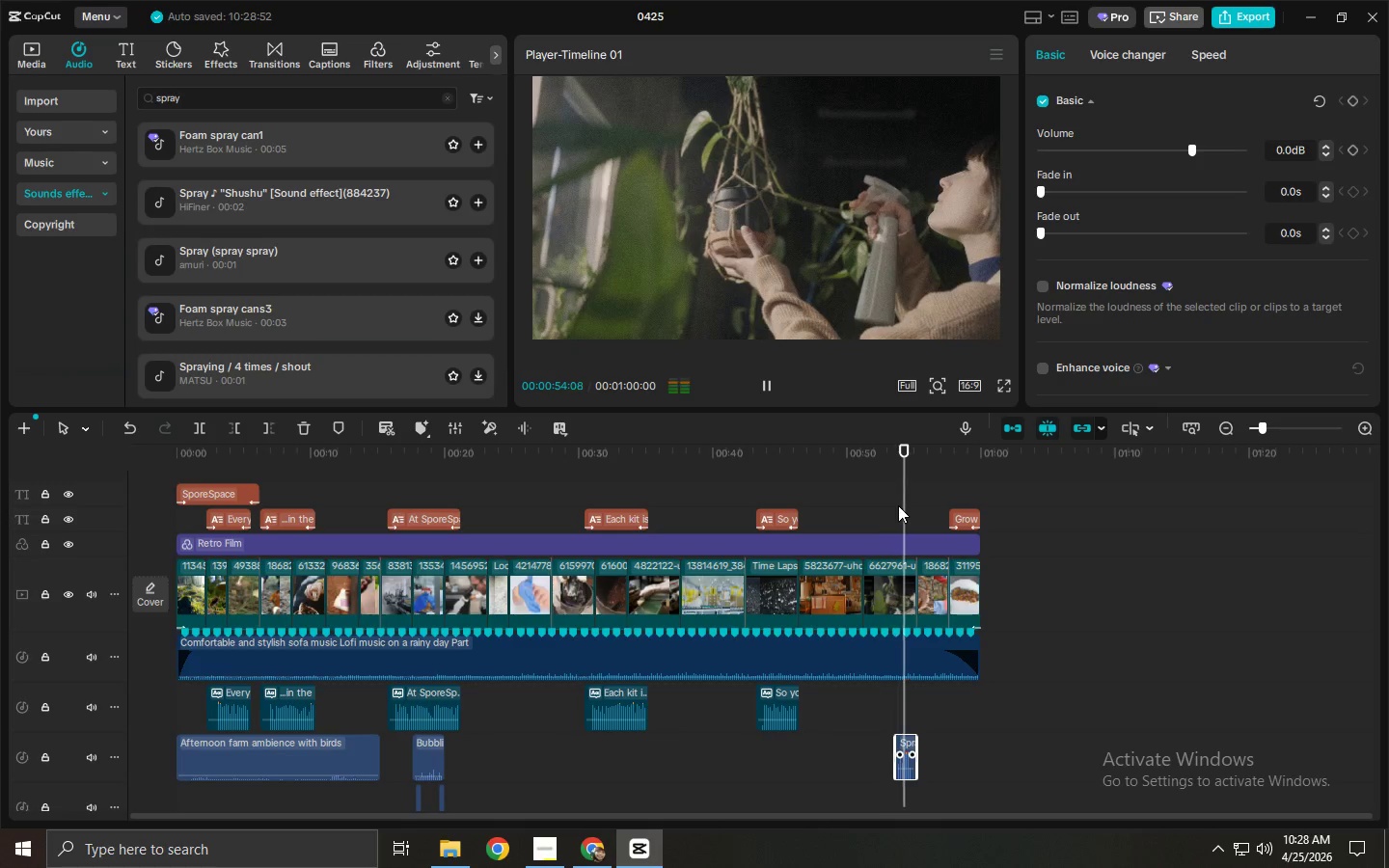 
key(Space)
 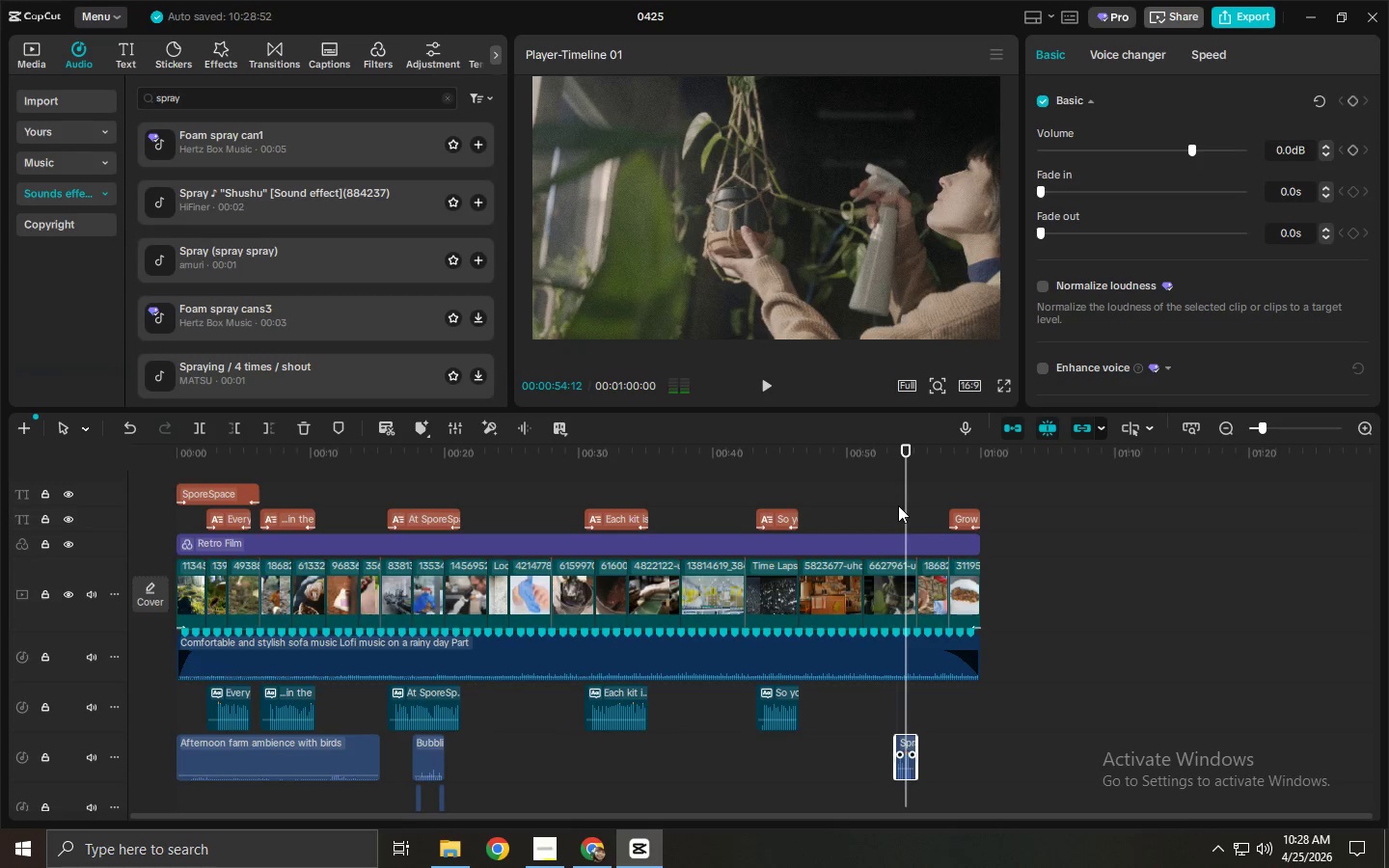 
key(Space)
 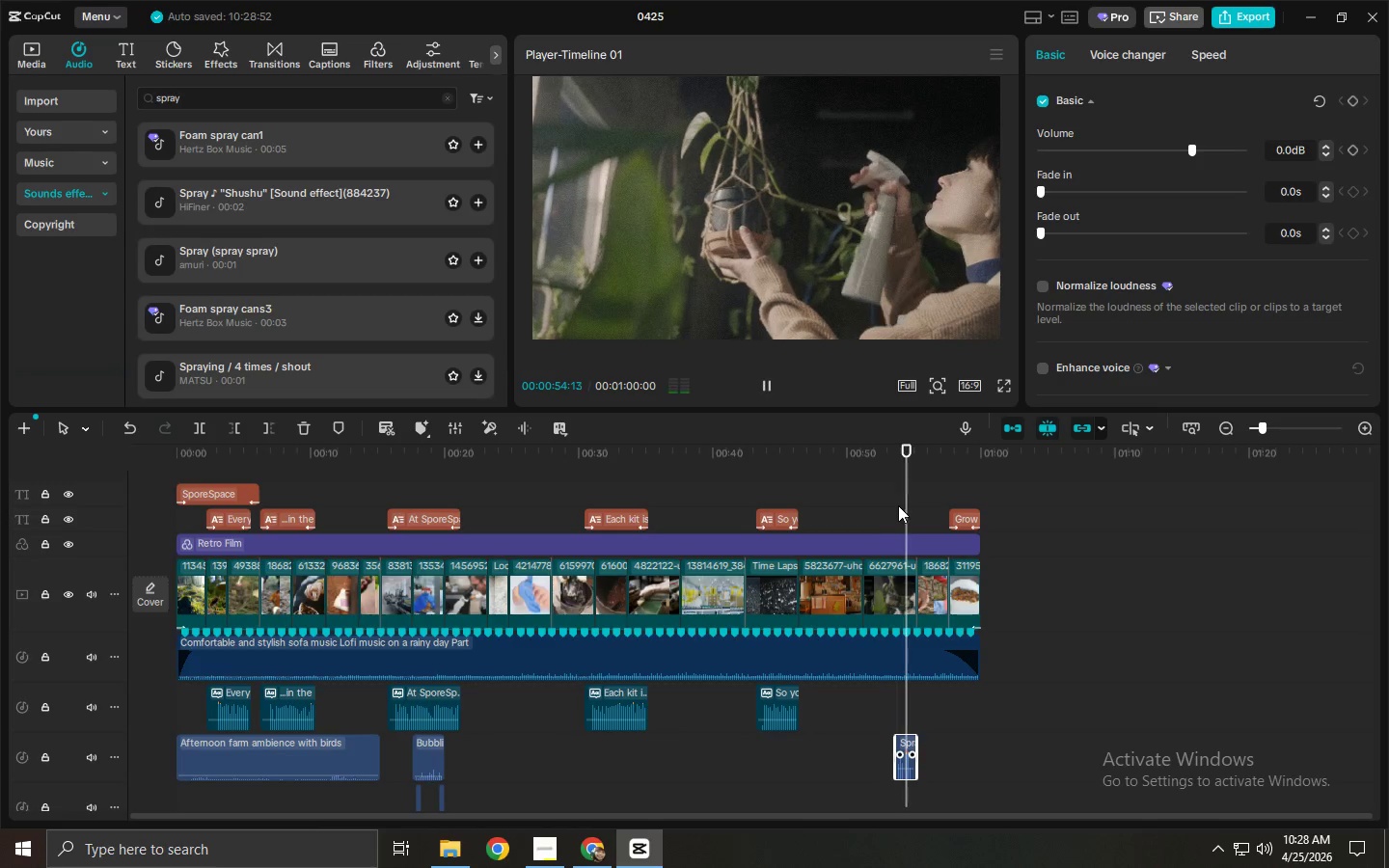 
key(Space)
 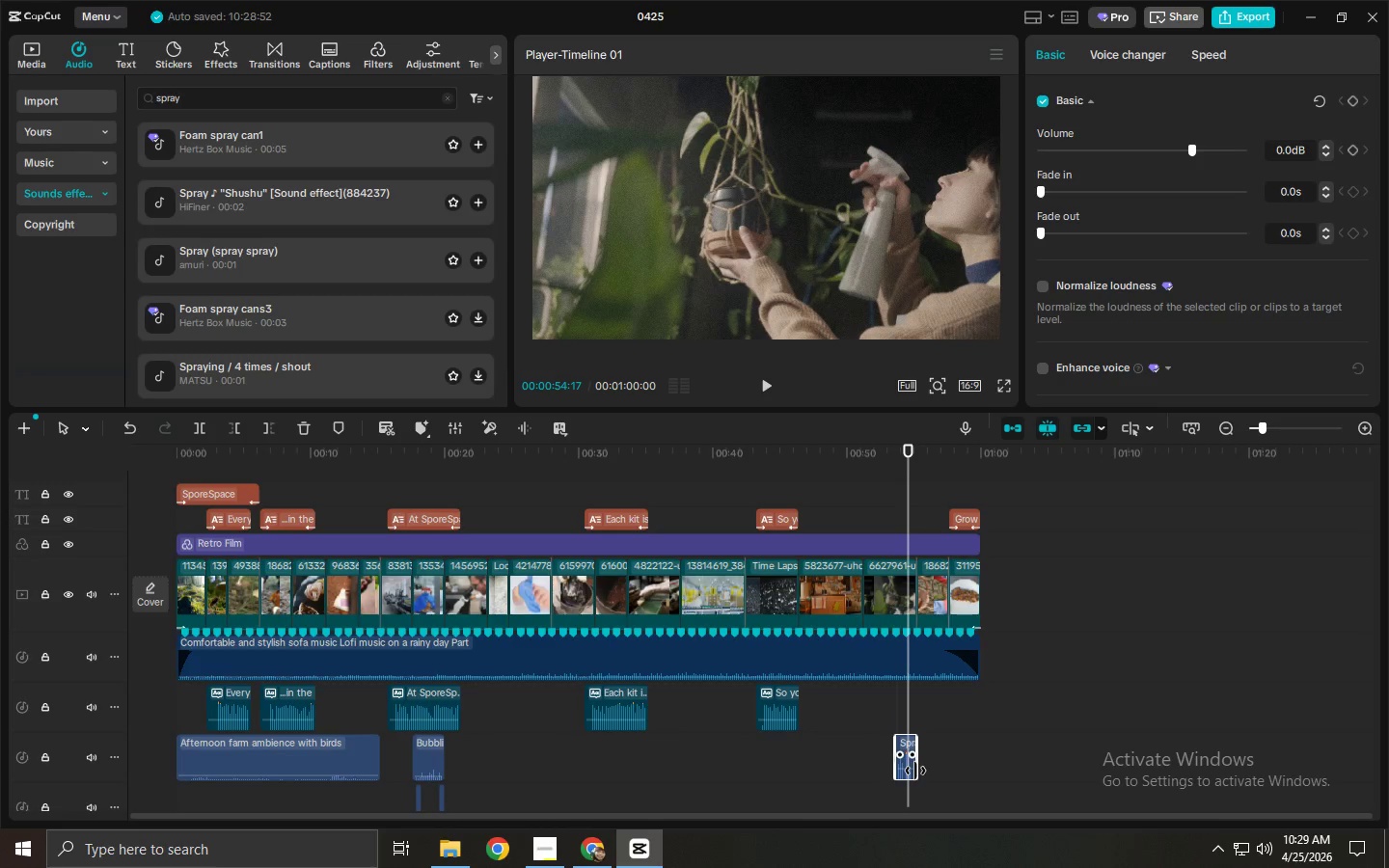 
left_click_drag(start_coordinate=[916, 772], to_coordinate=[921, 772])
 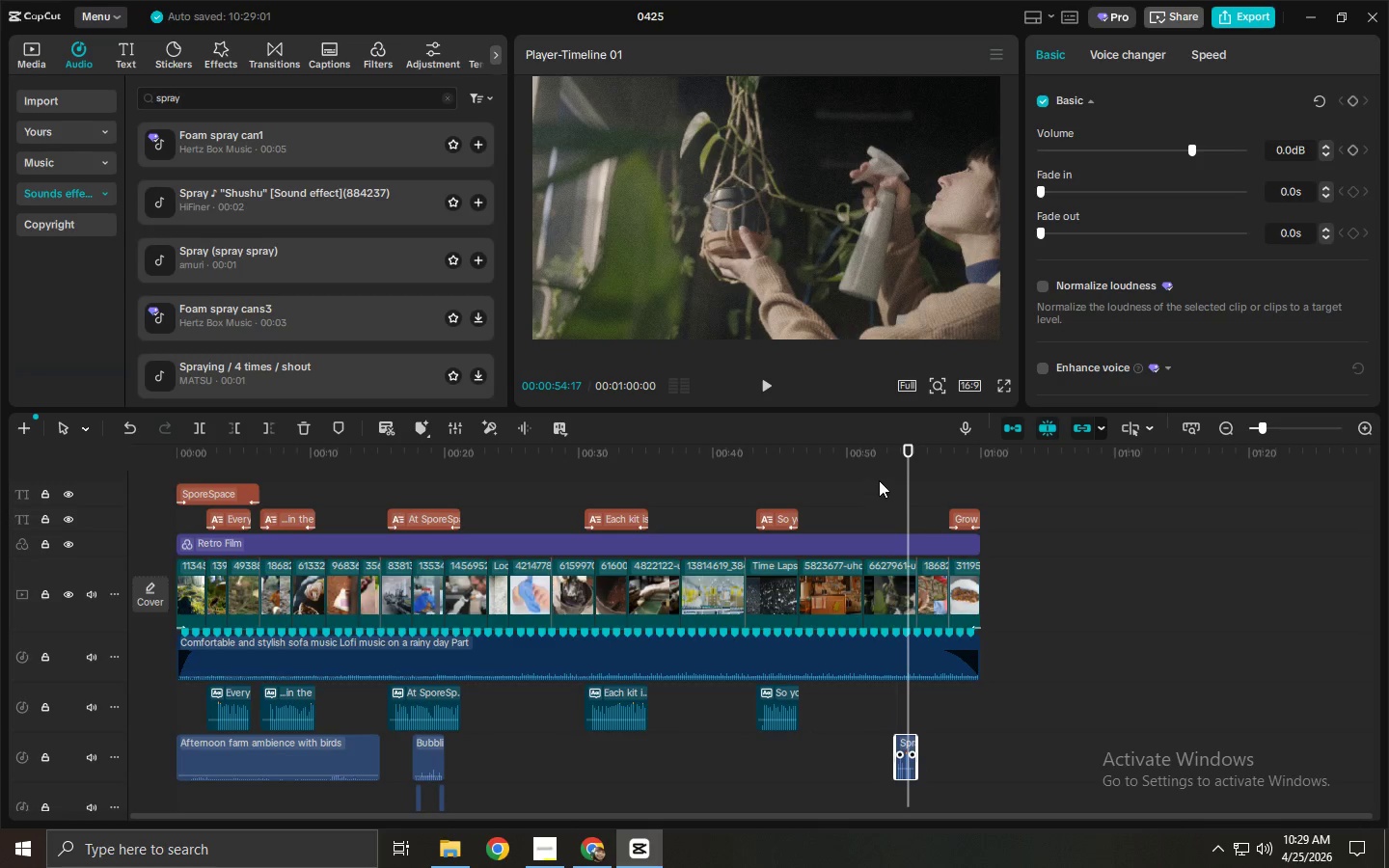 
left_click([880, 465])
 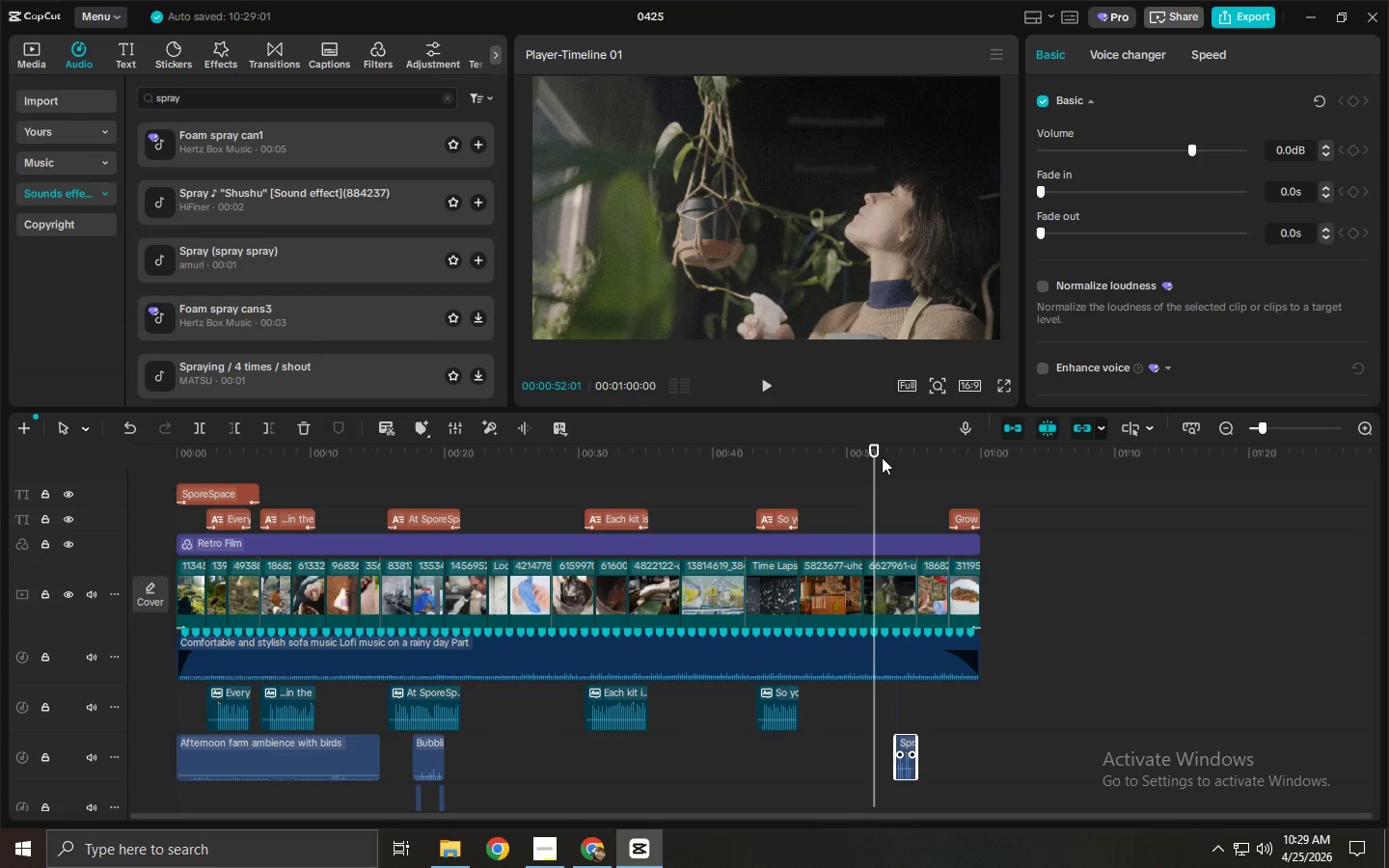 
key(Space)
 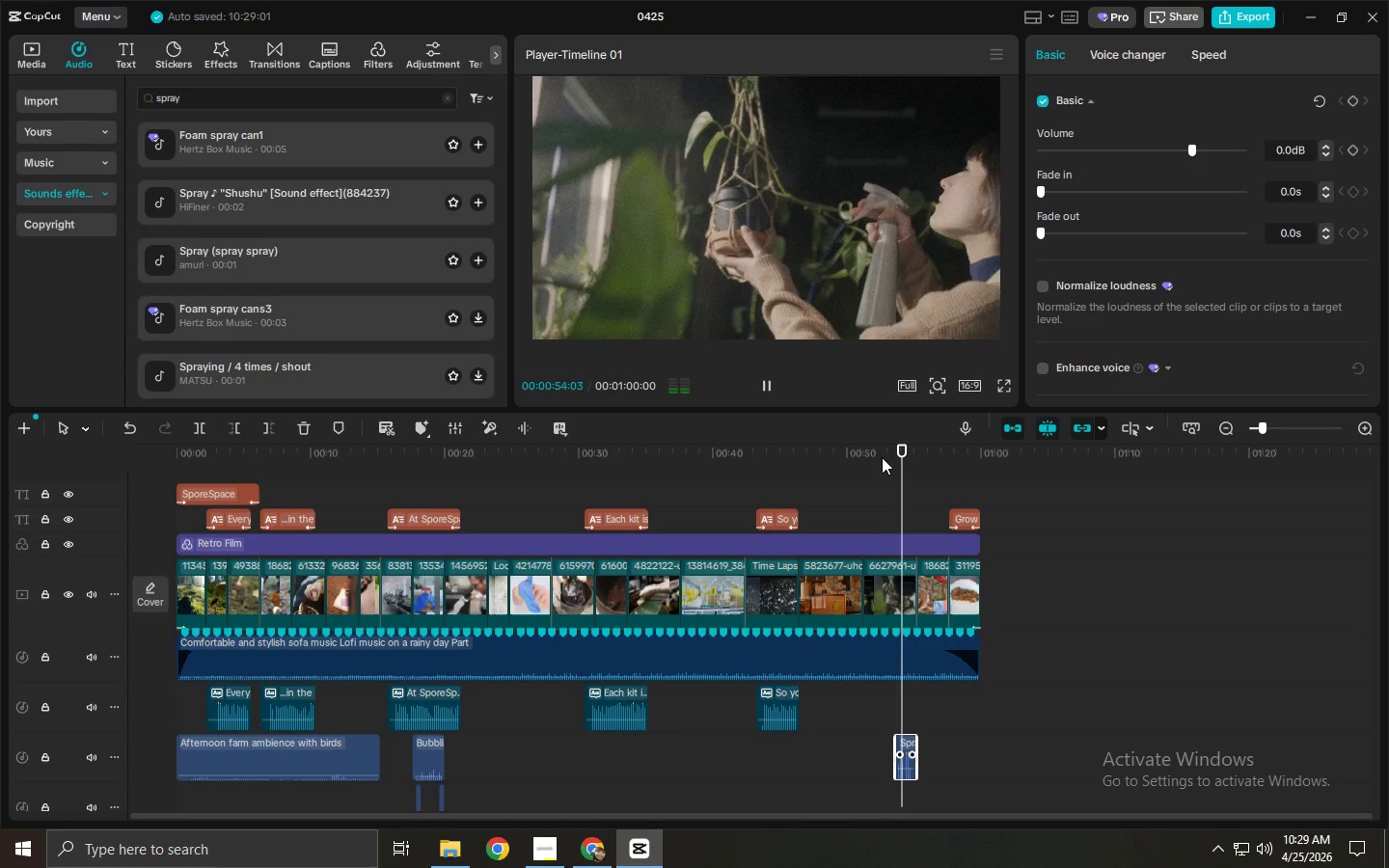 
key(Space)
 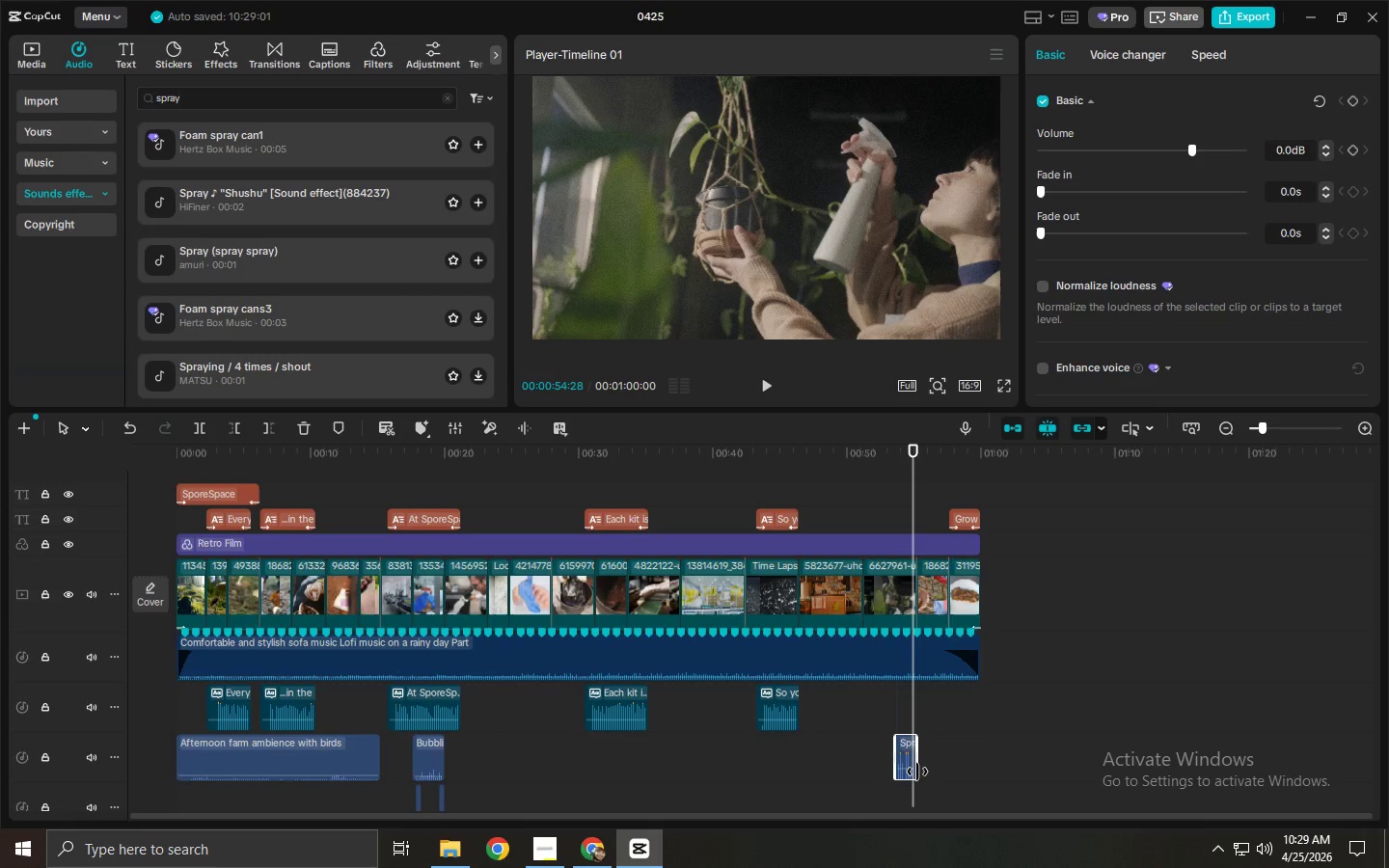 
left_click([900, 765])
 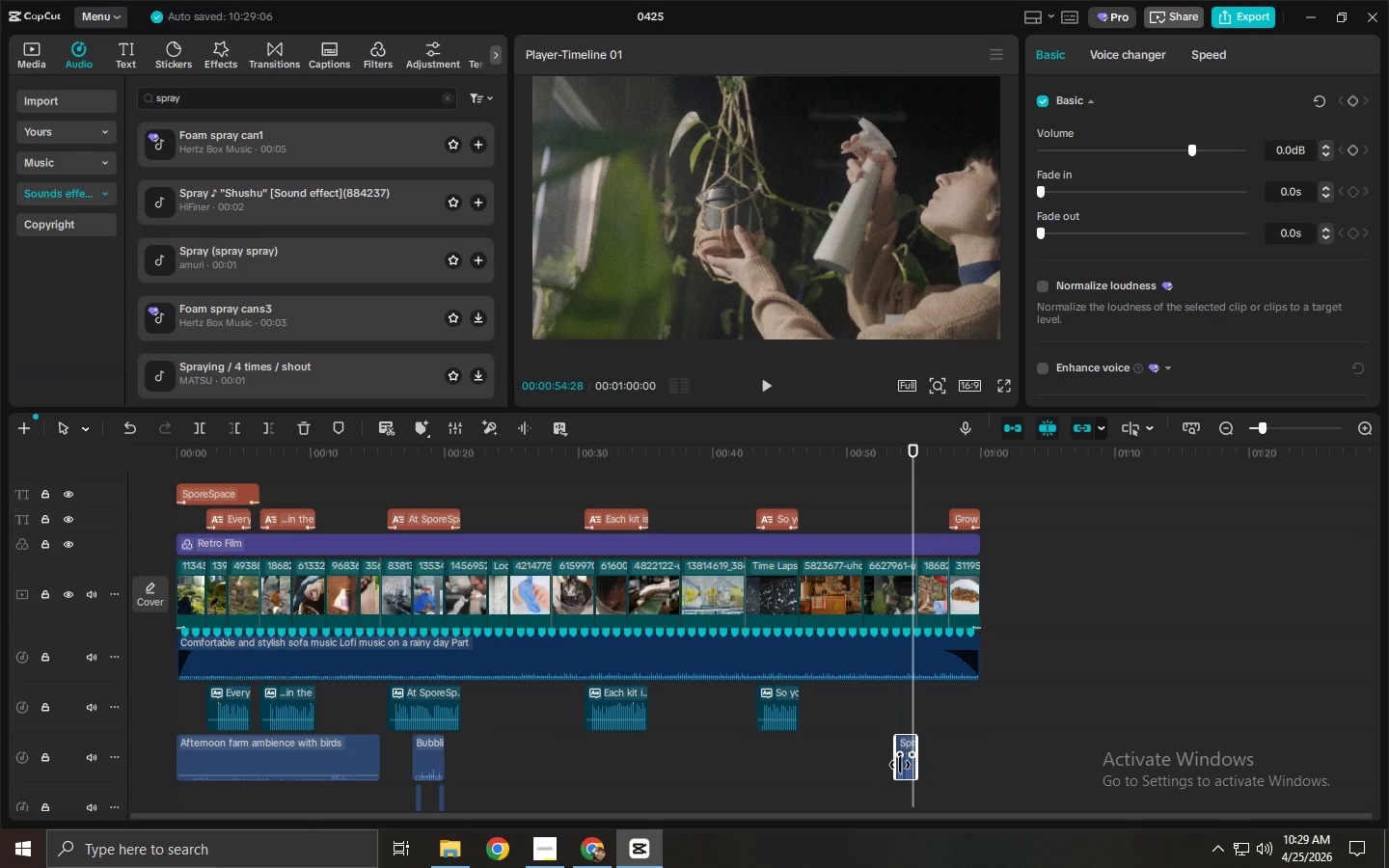 
key(Delete)
 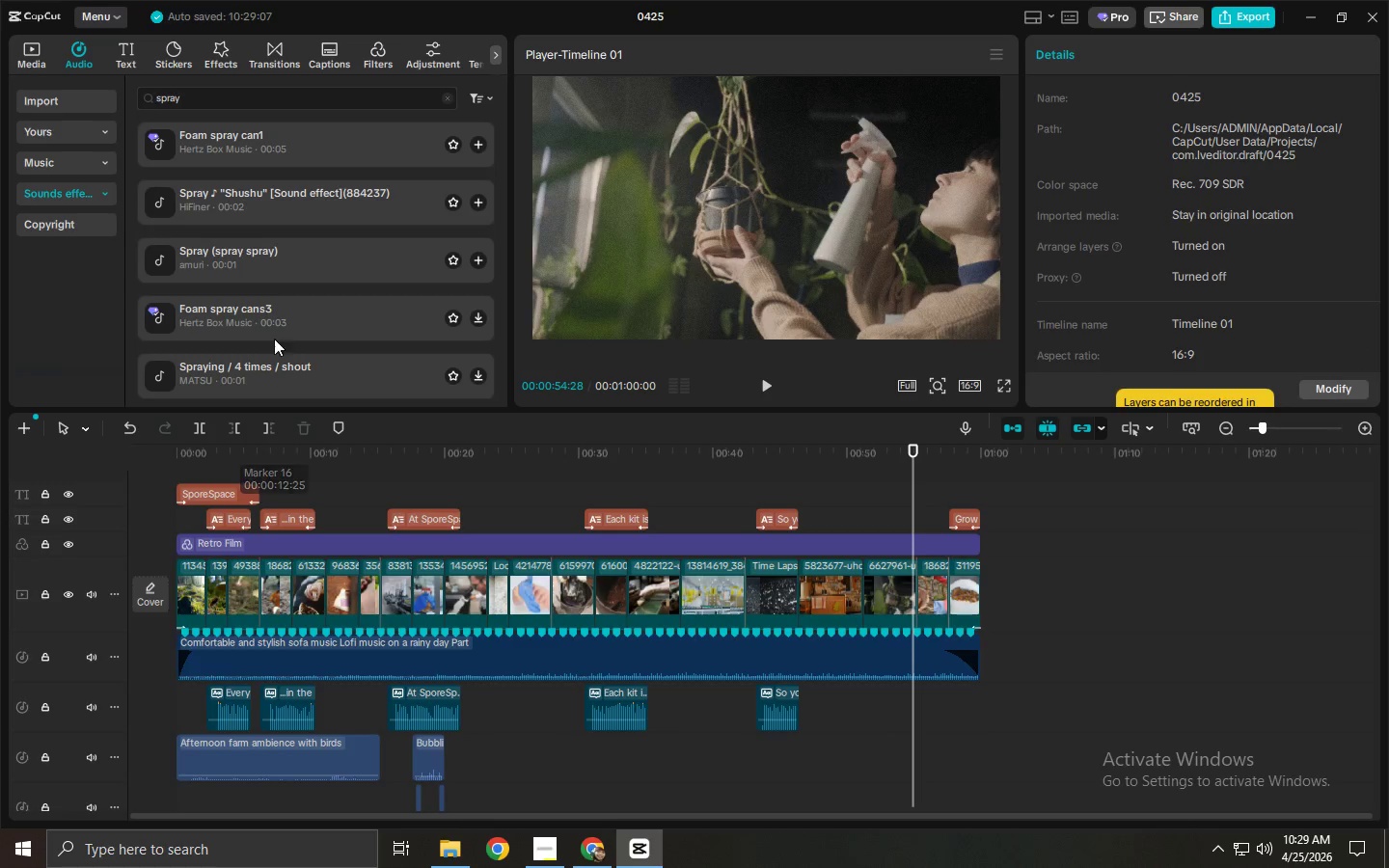 
left_click([261, 267])
 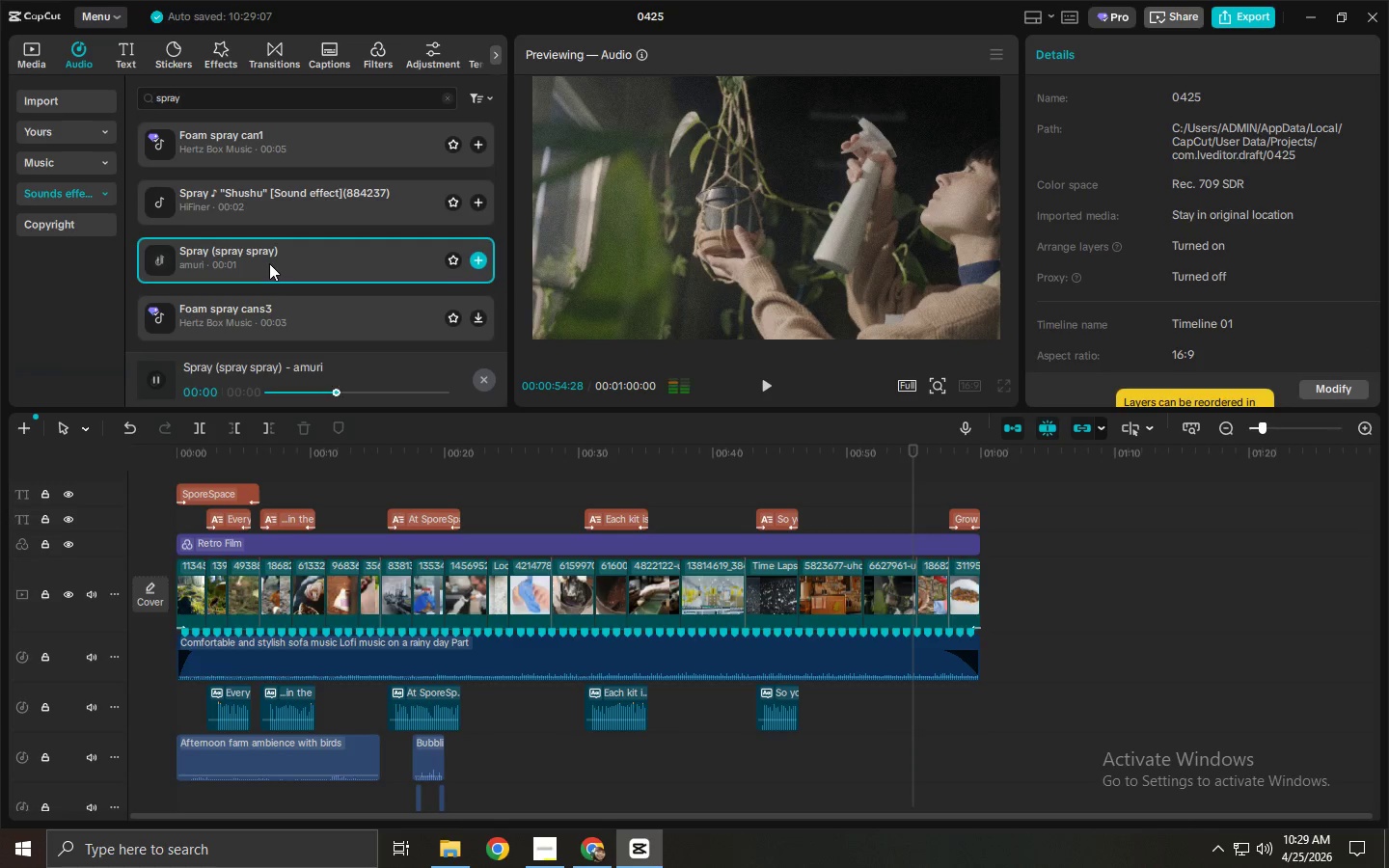 
left_click_drag(start_coordinate=[269, 258], to_coordinate=[901, 754])
 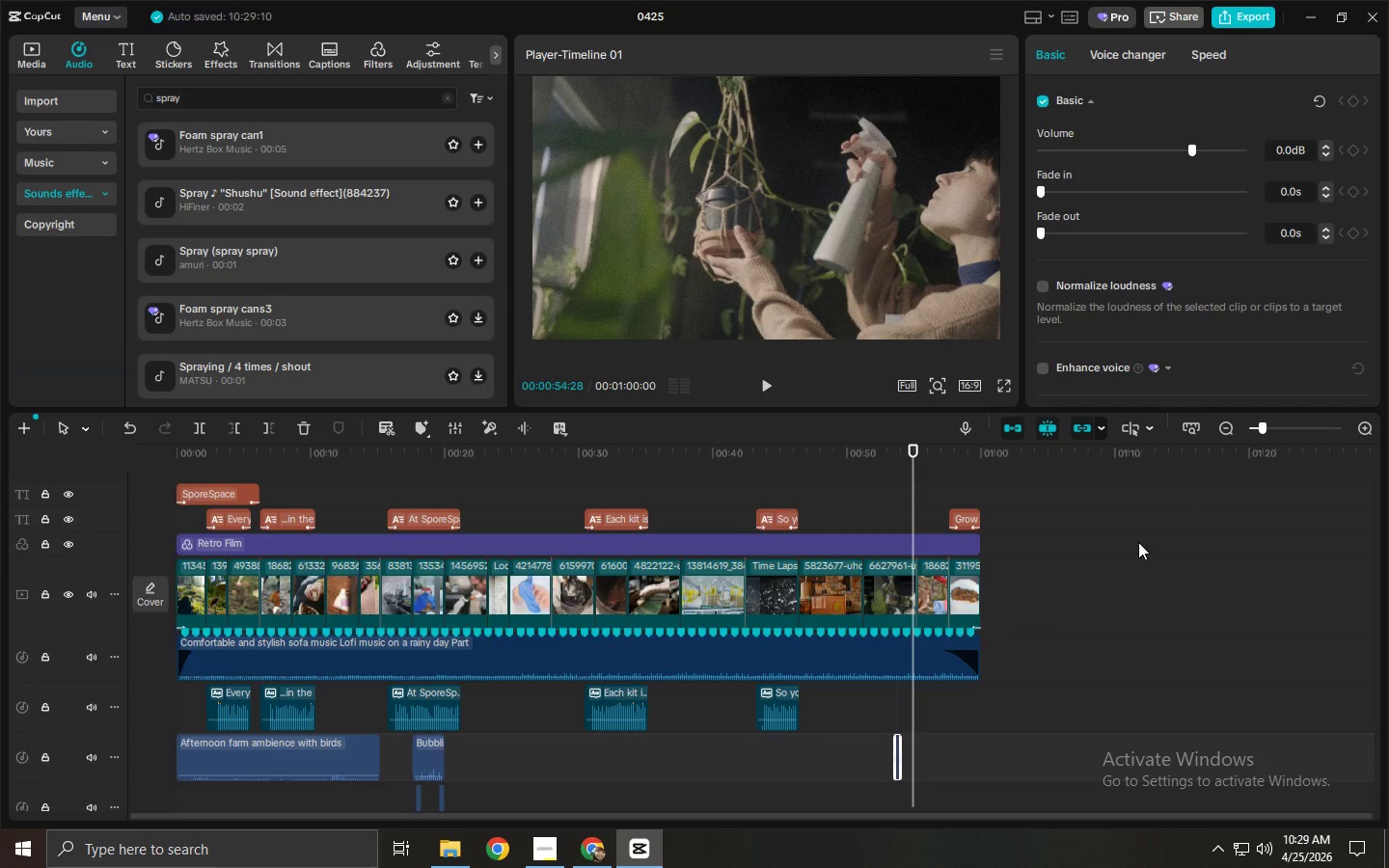 
hold_key(key=ControlLeft, duration=0.89)
scroll: coordinate [961, 688], scroll_direction: up, amount: 12.0
 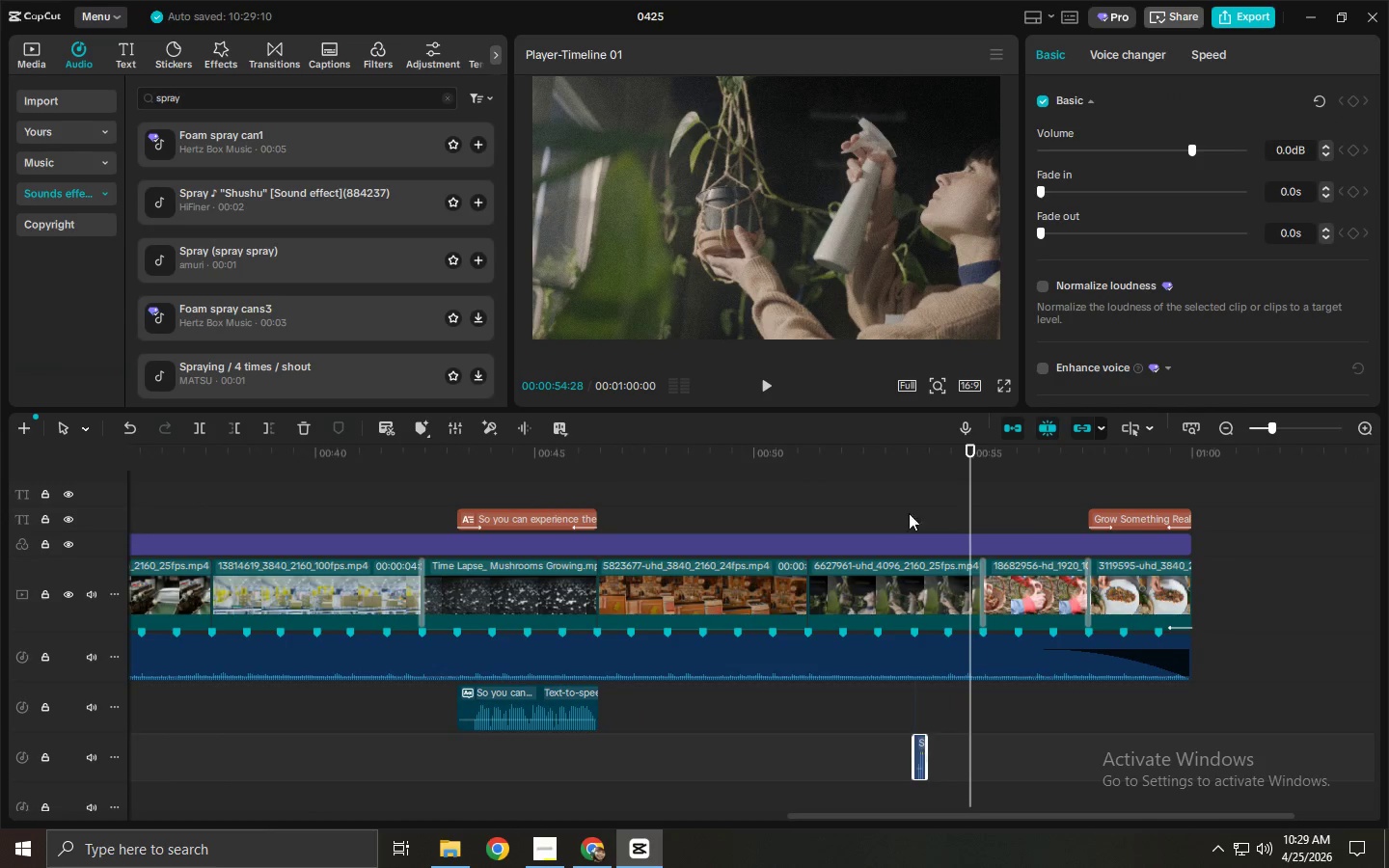 
left_click([873, 472])
 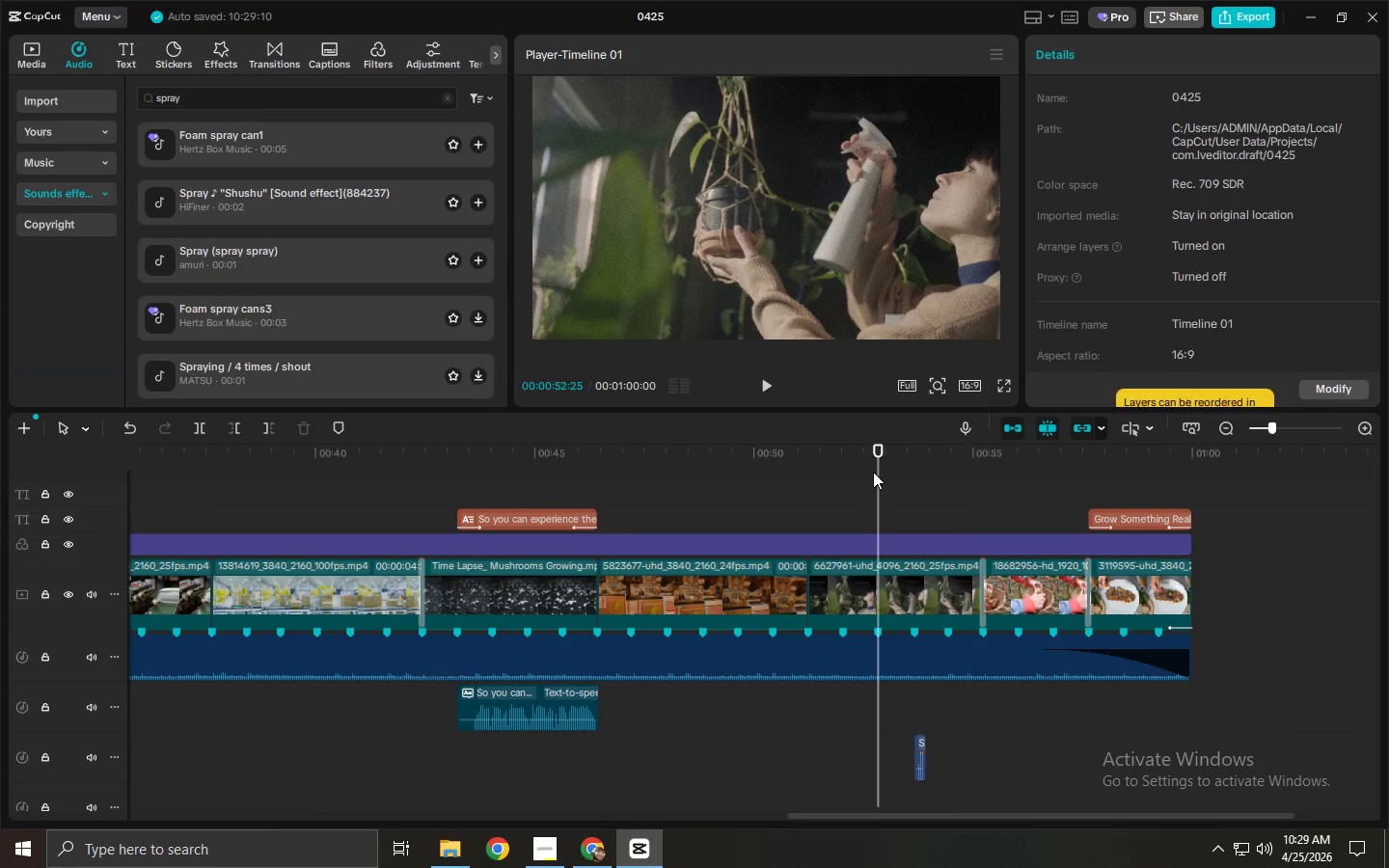 
key(Space)
 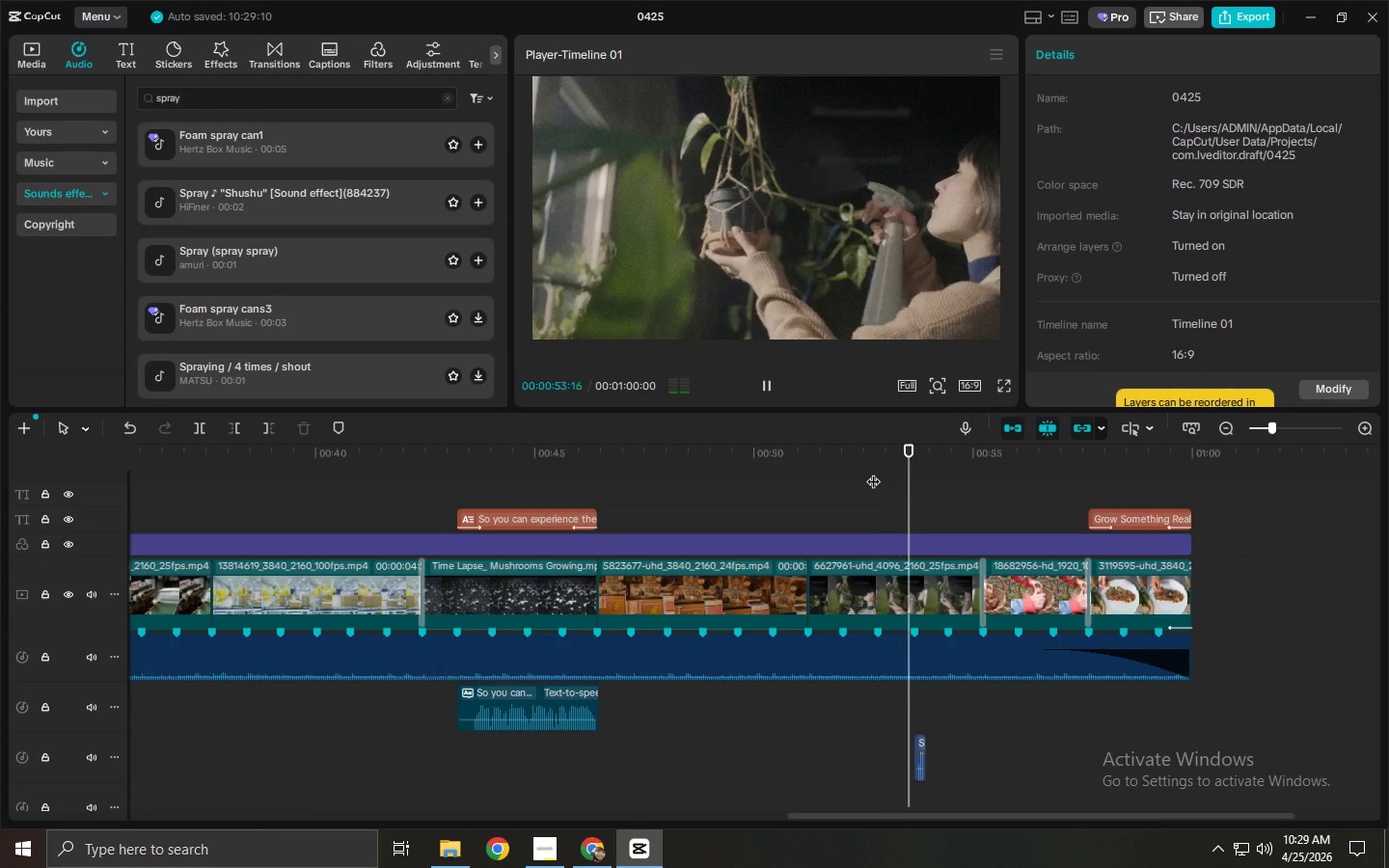 
key(Space)
 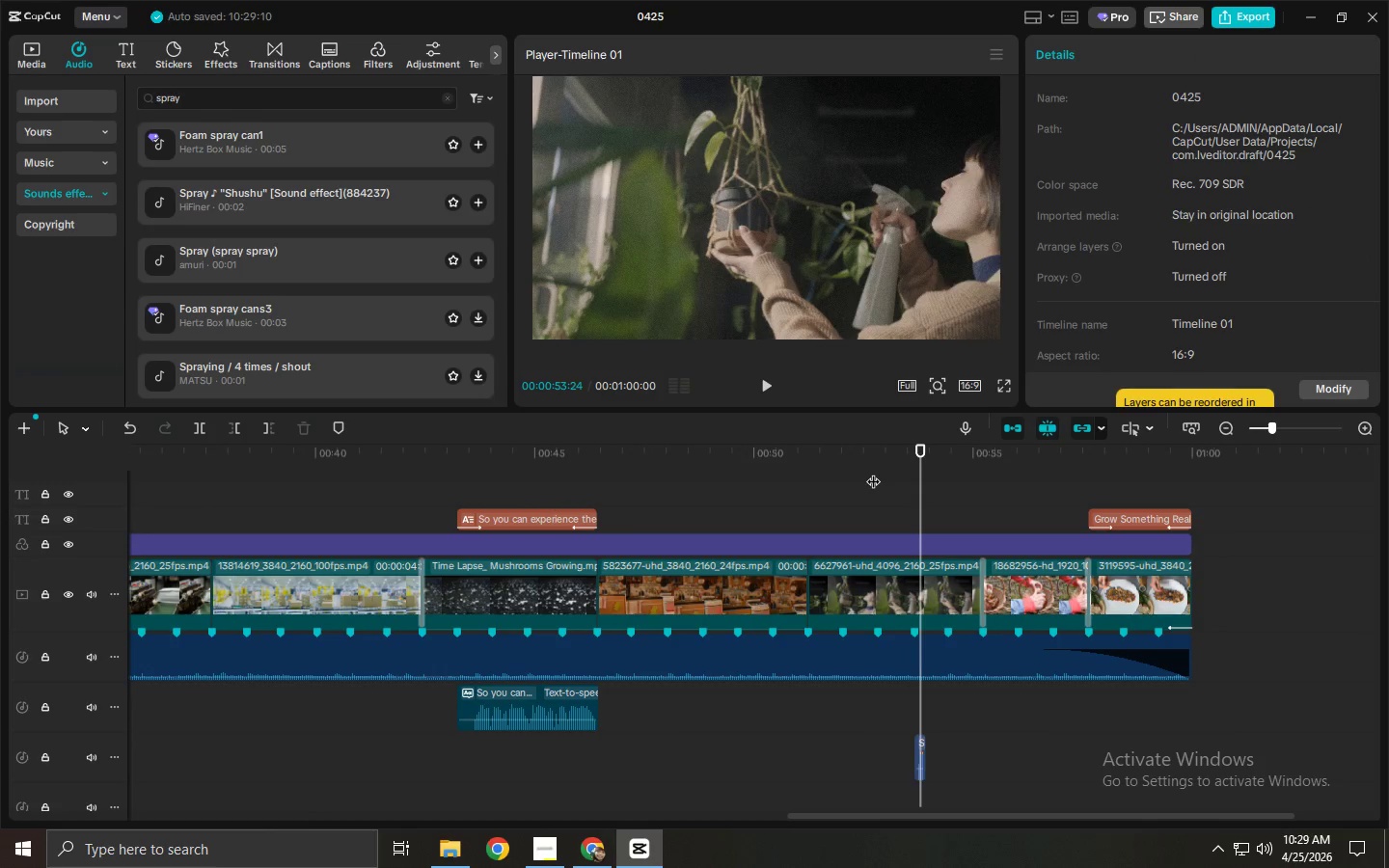 
key(Space)
 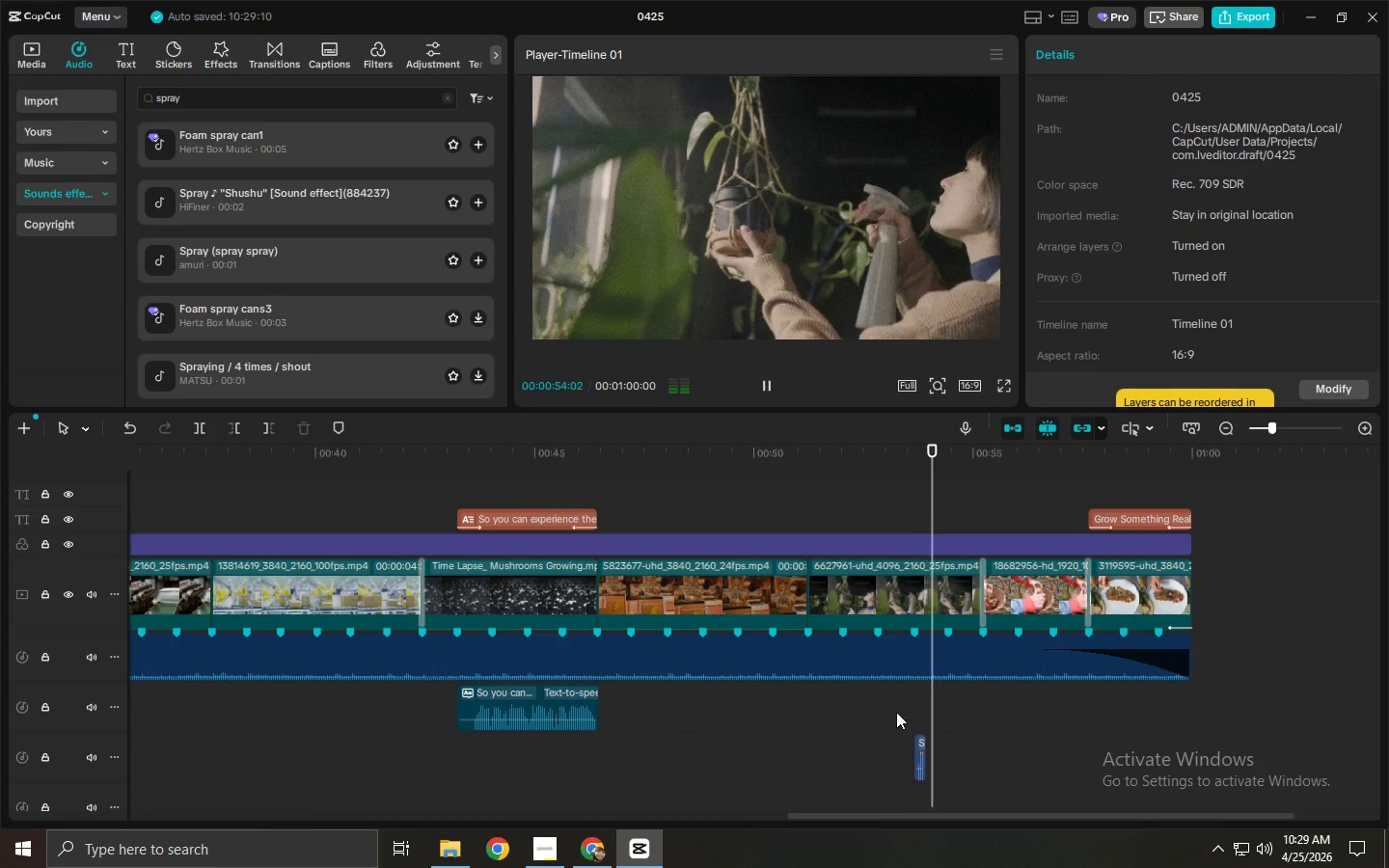 
key(Space)
 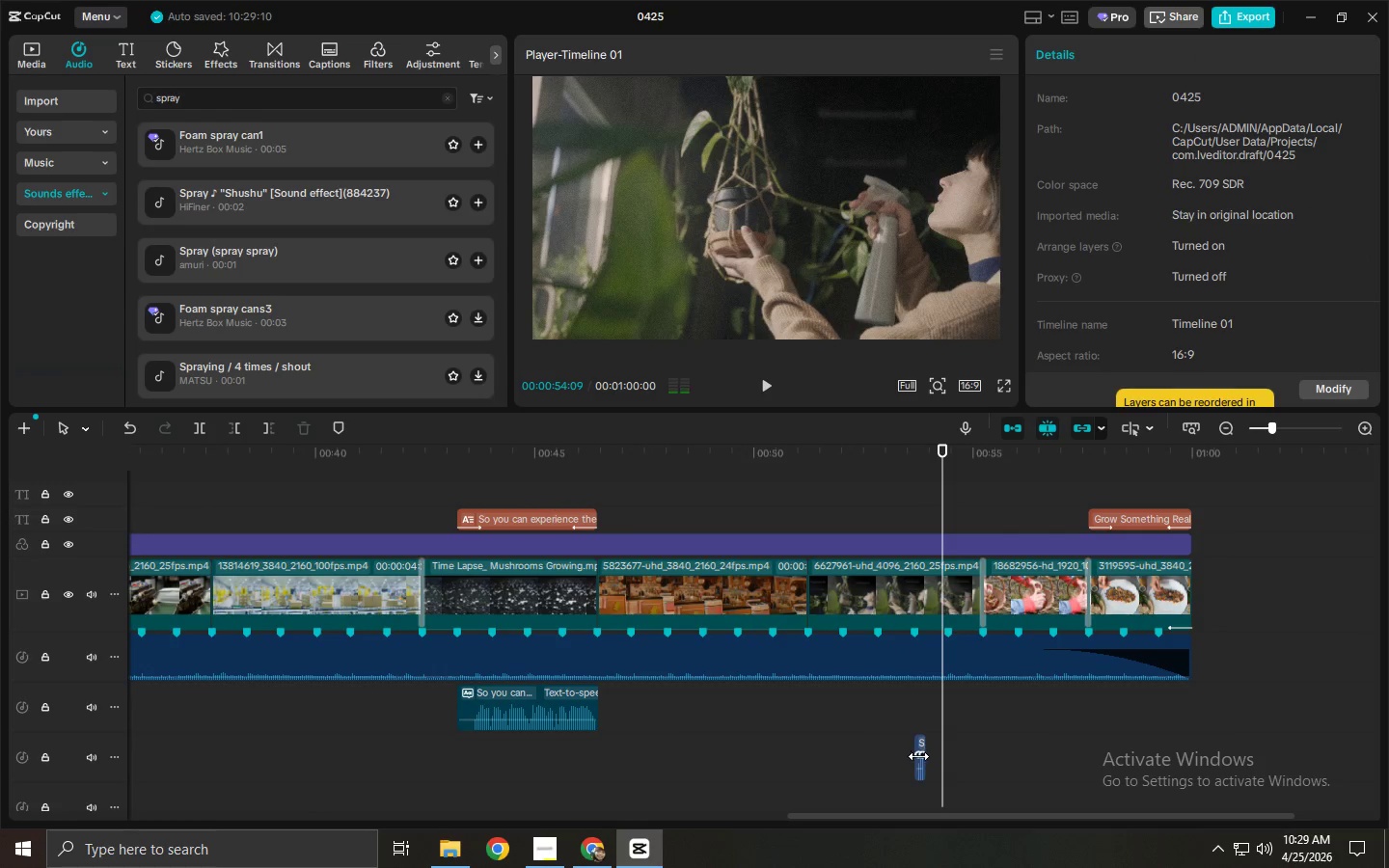 
left_click([918, 756])
 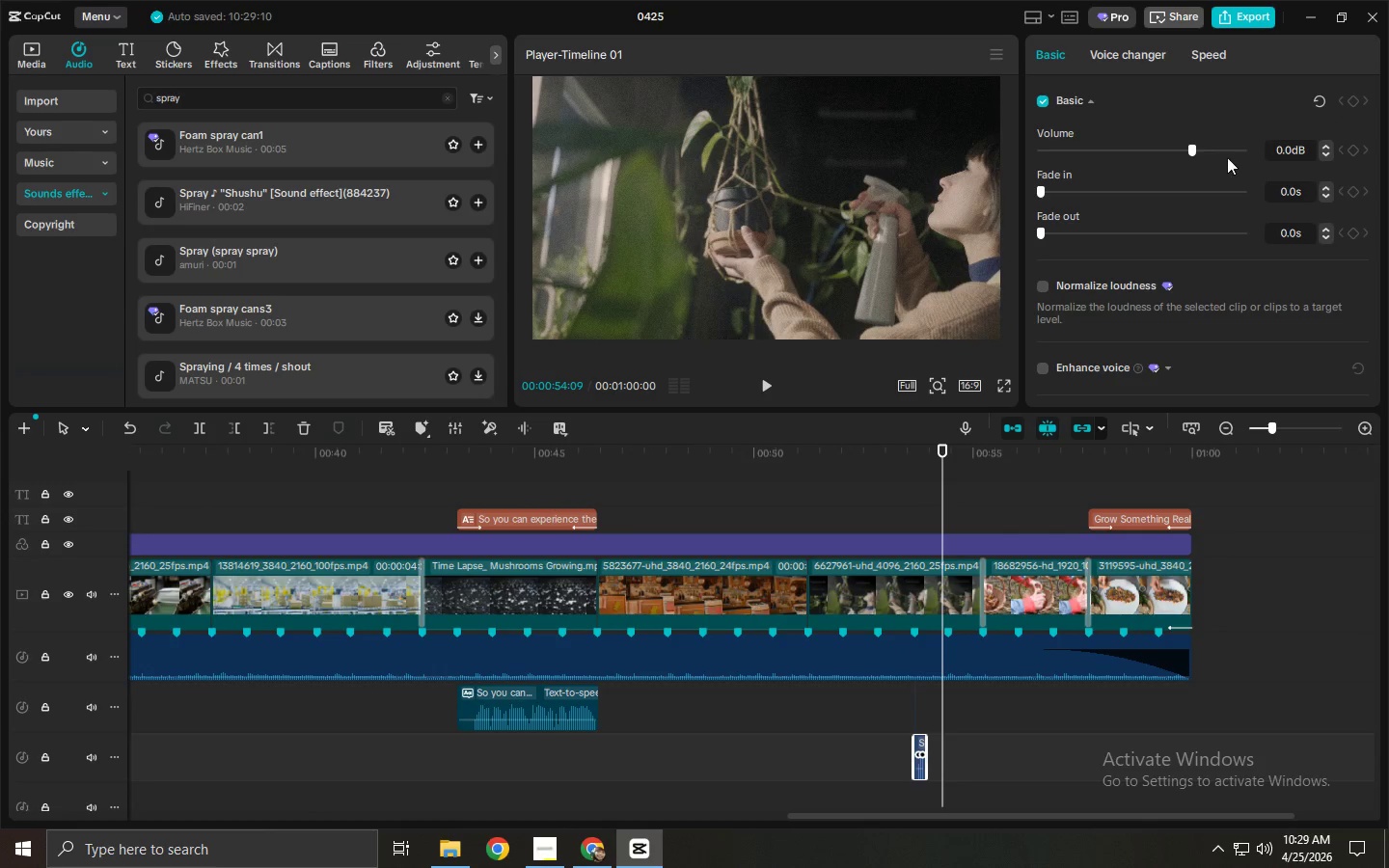 
left_click_drag(start_coordinate=[1178, 147], to_coordinate=[1055, 147])
 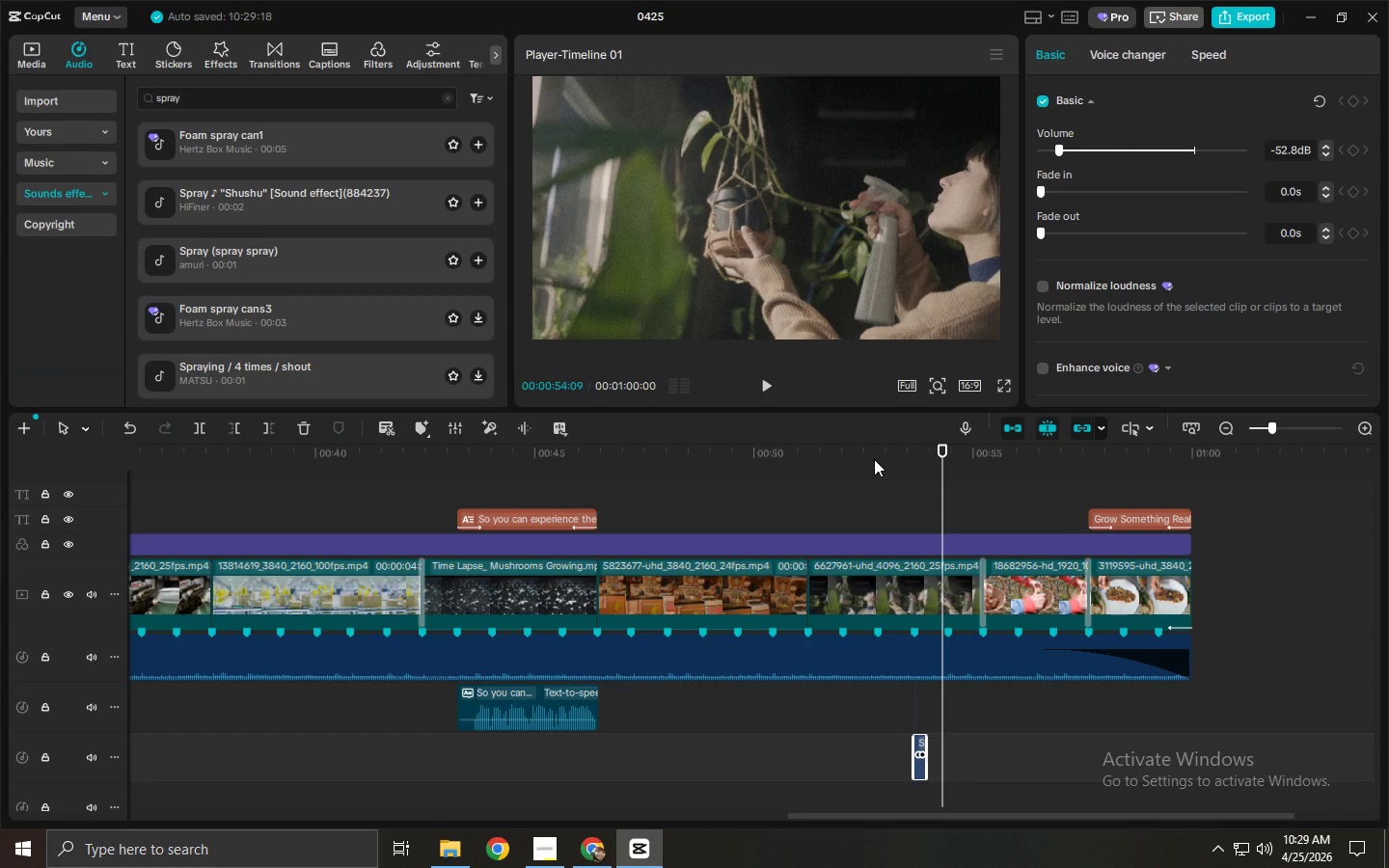 
left_click([874, 459])
 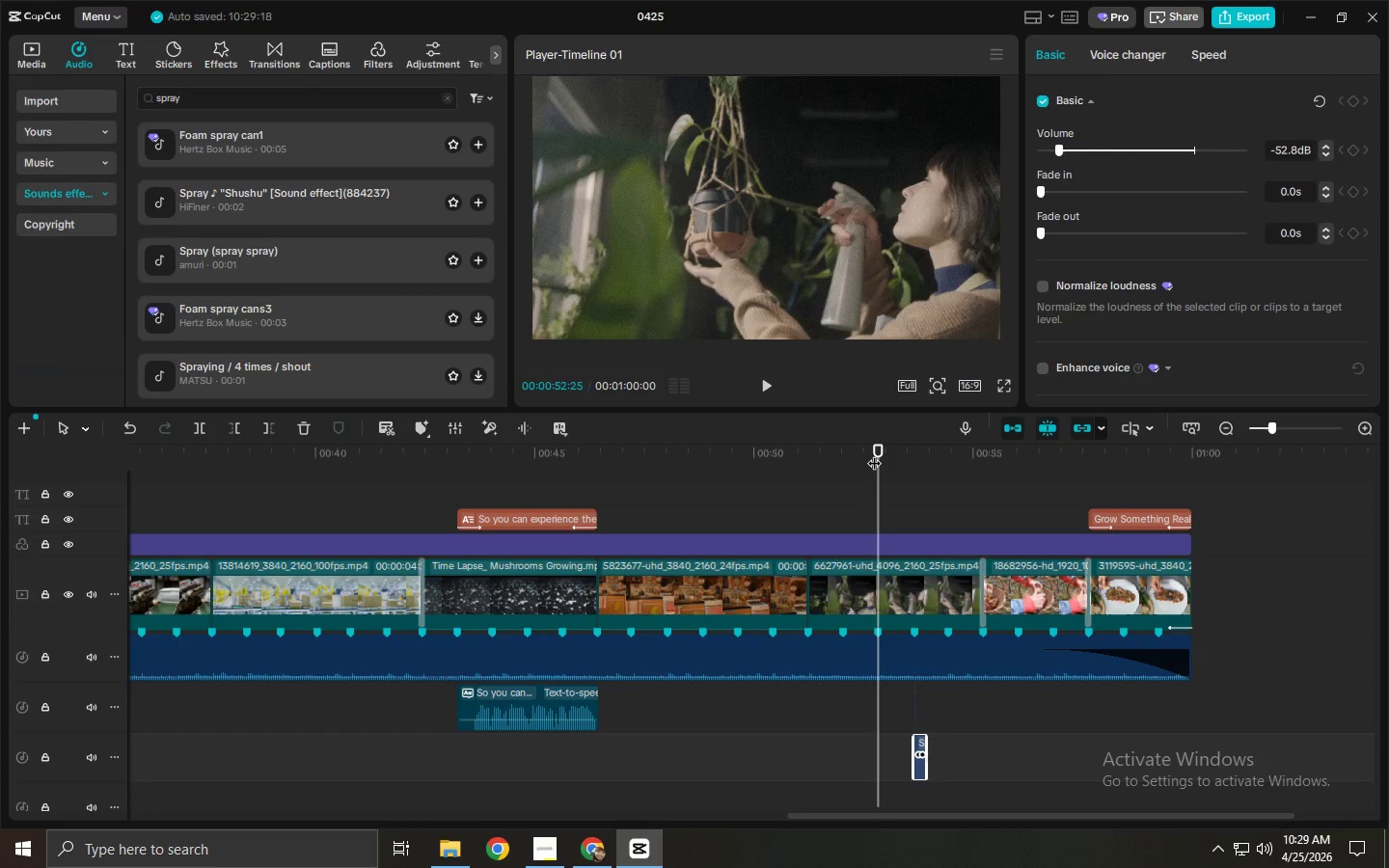 
key(Space)
 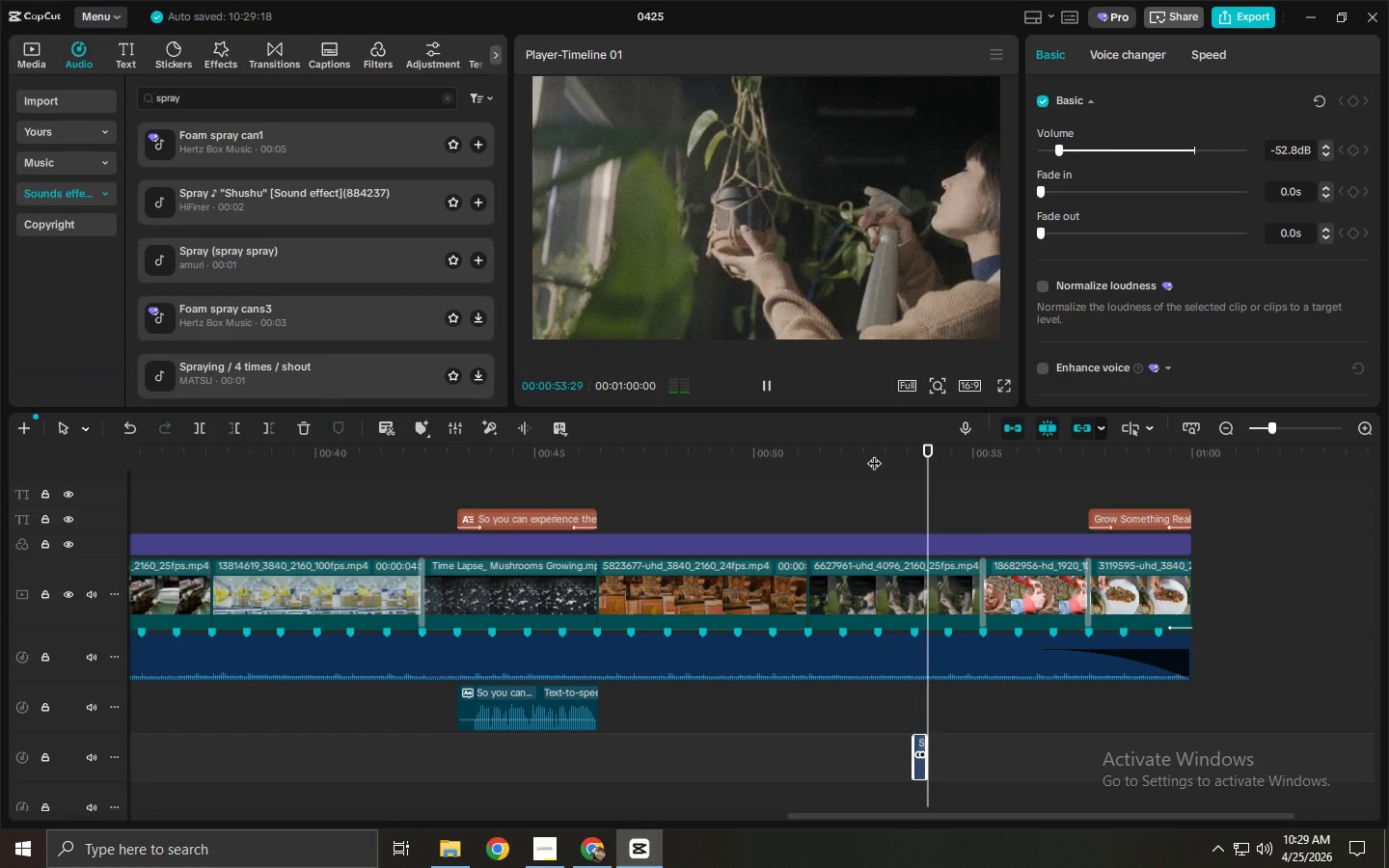 
key(Space)
 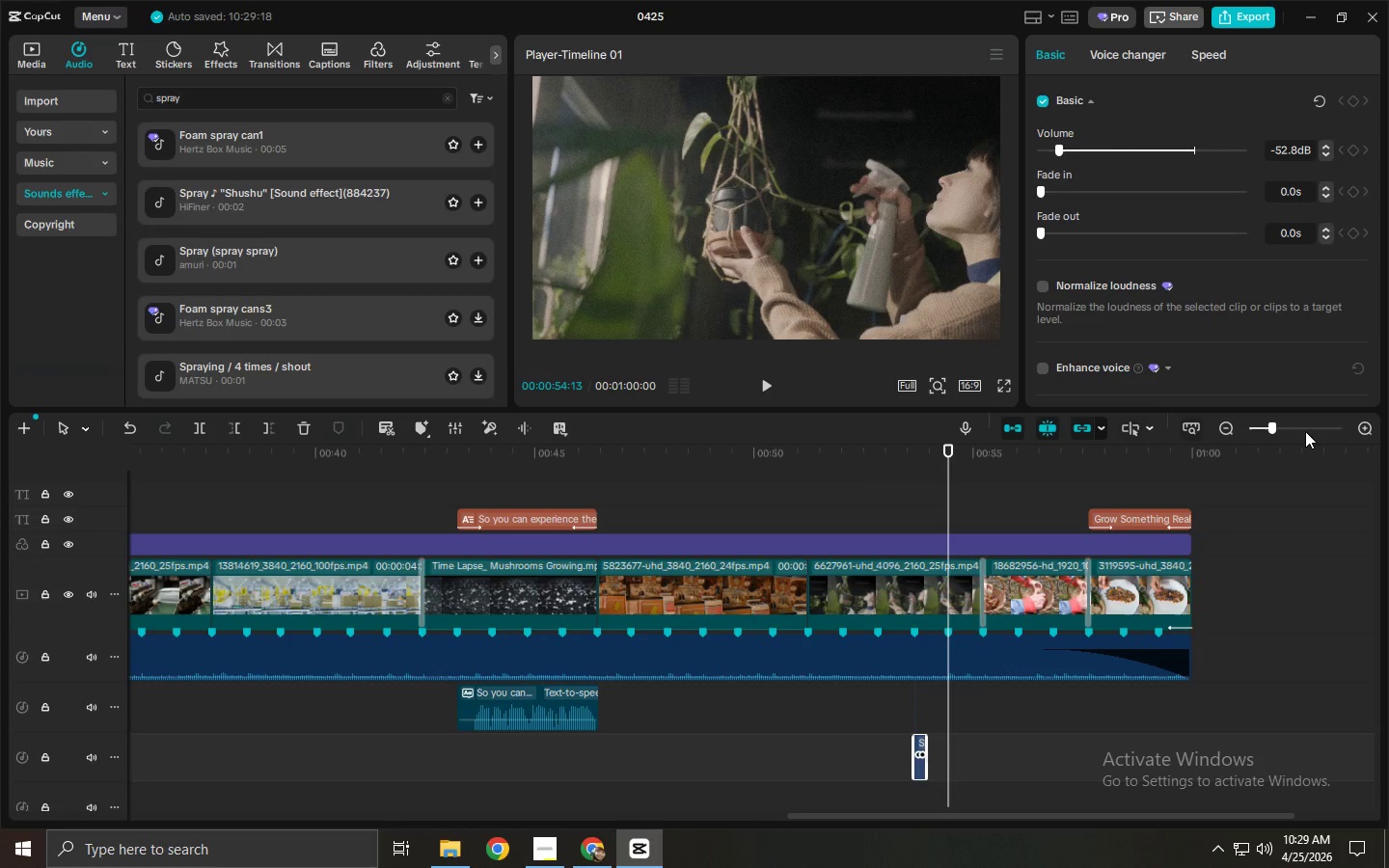 
left_click([1292, 426])
 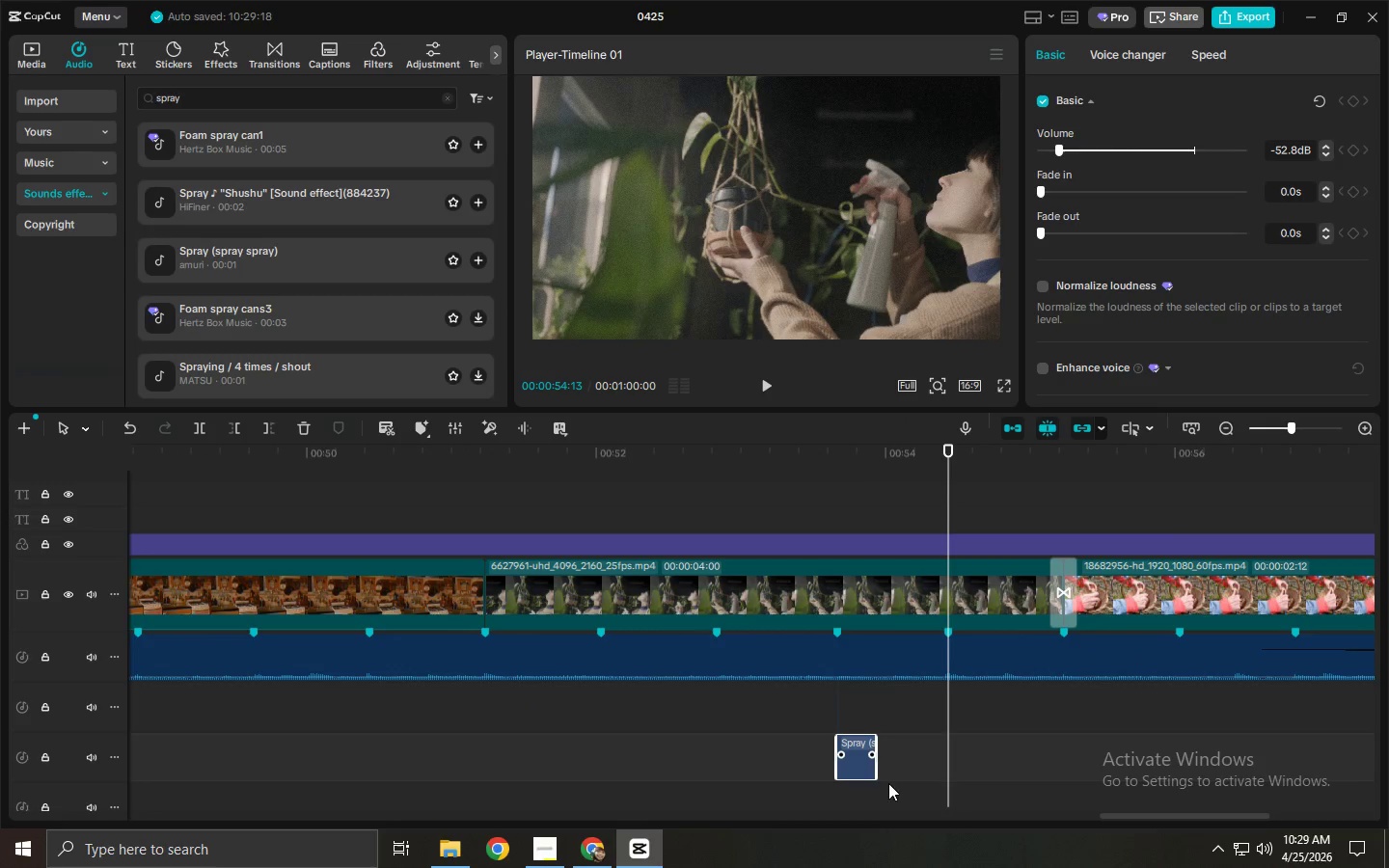 
left_click_drag(start_coordinate=[855, 780], to_coordinate=[854, 775])
 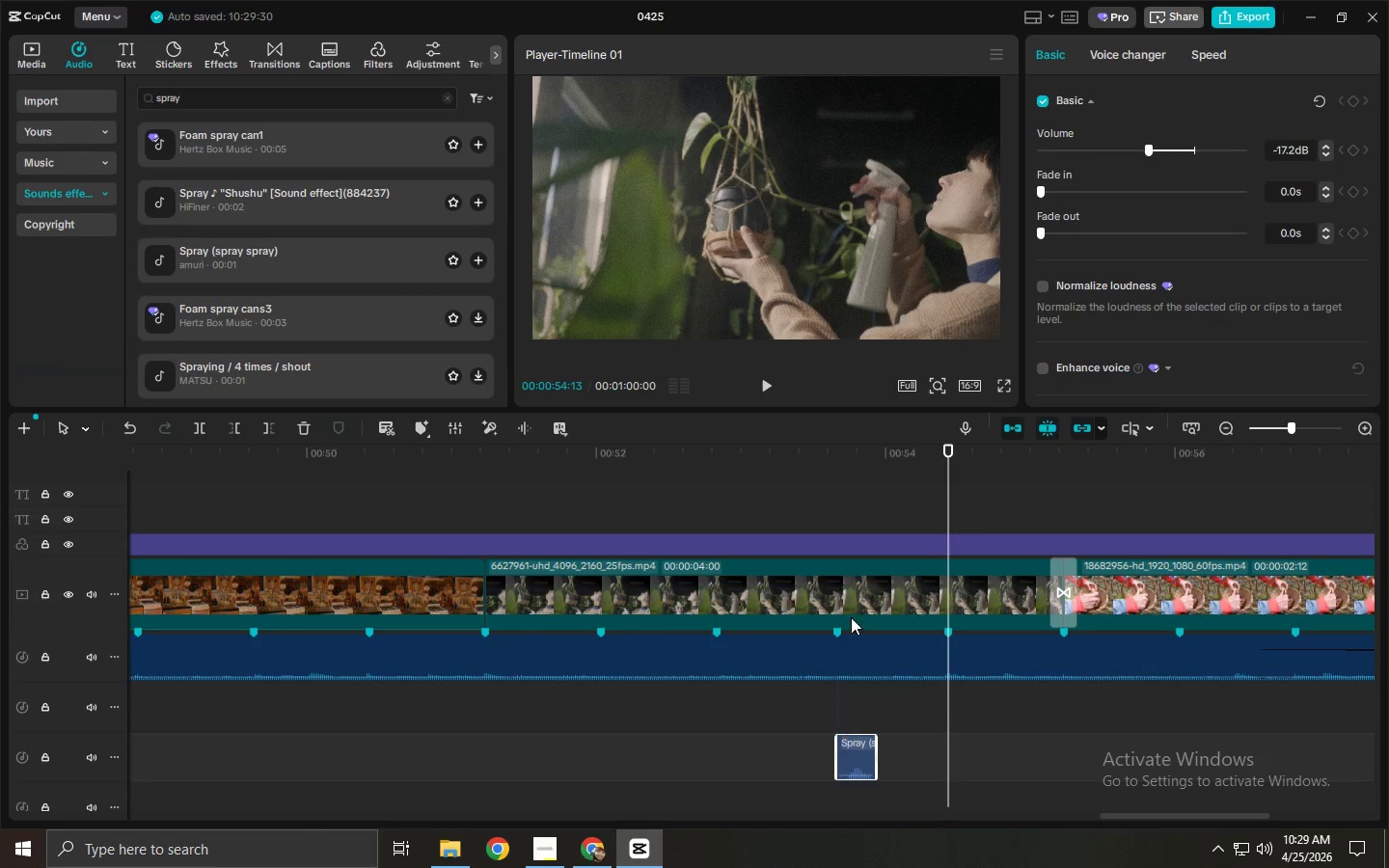 
left_click([815, 467])
 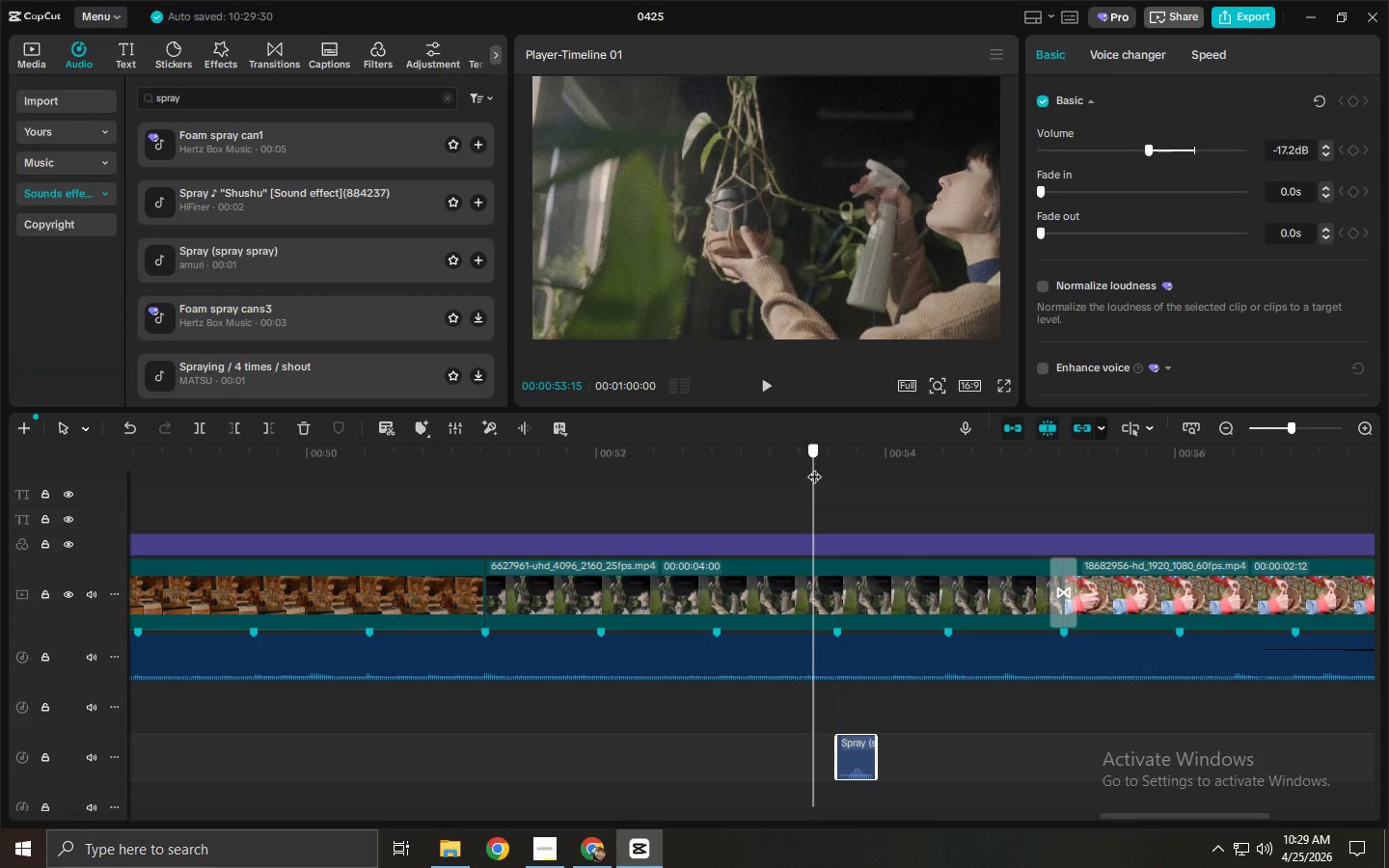 
key(Space)
 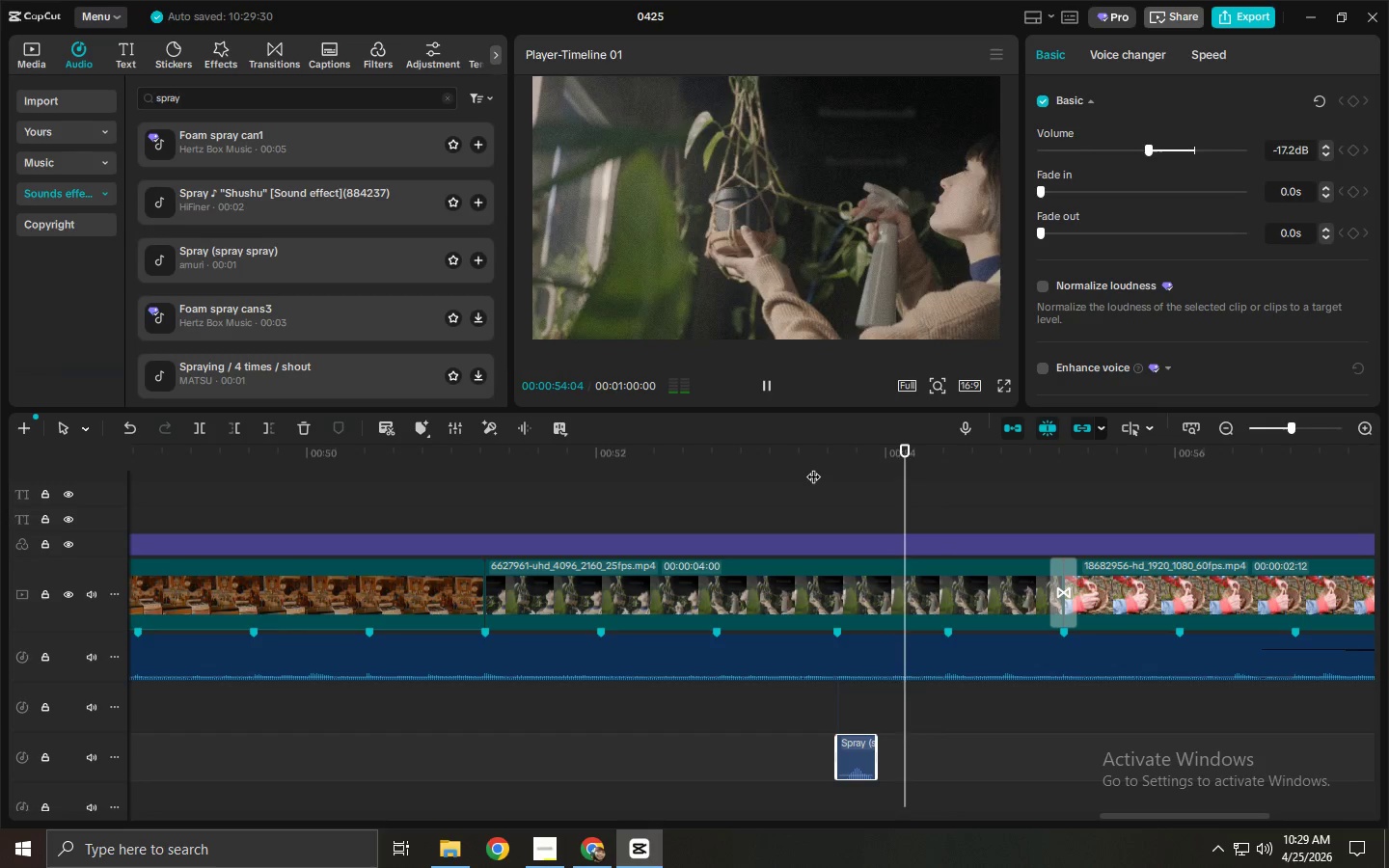 
key(Space)
 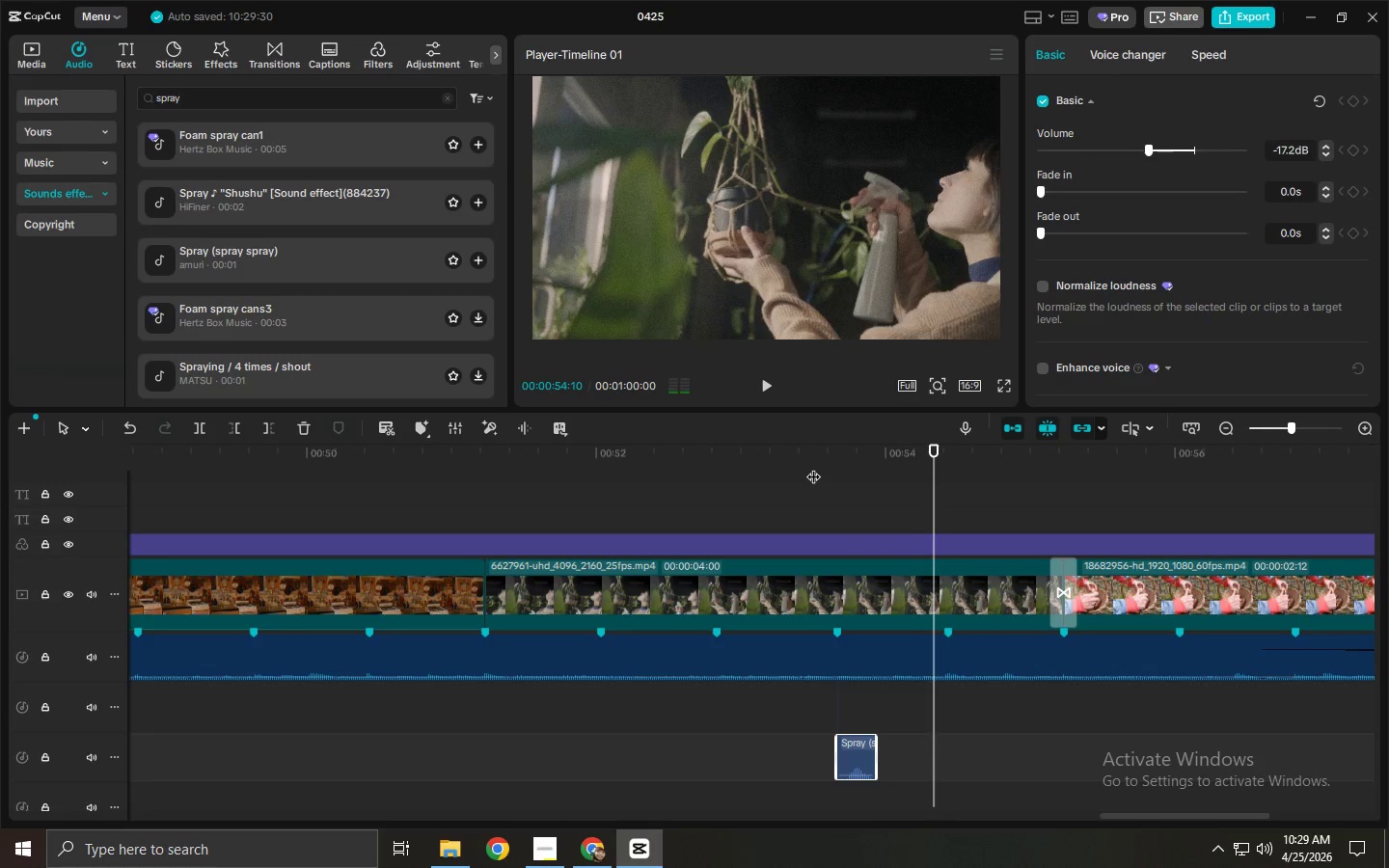 
key(Space)
 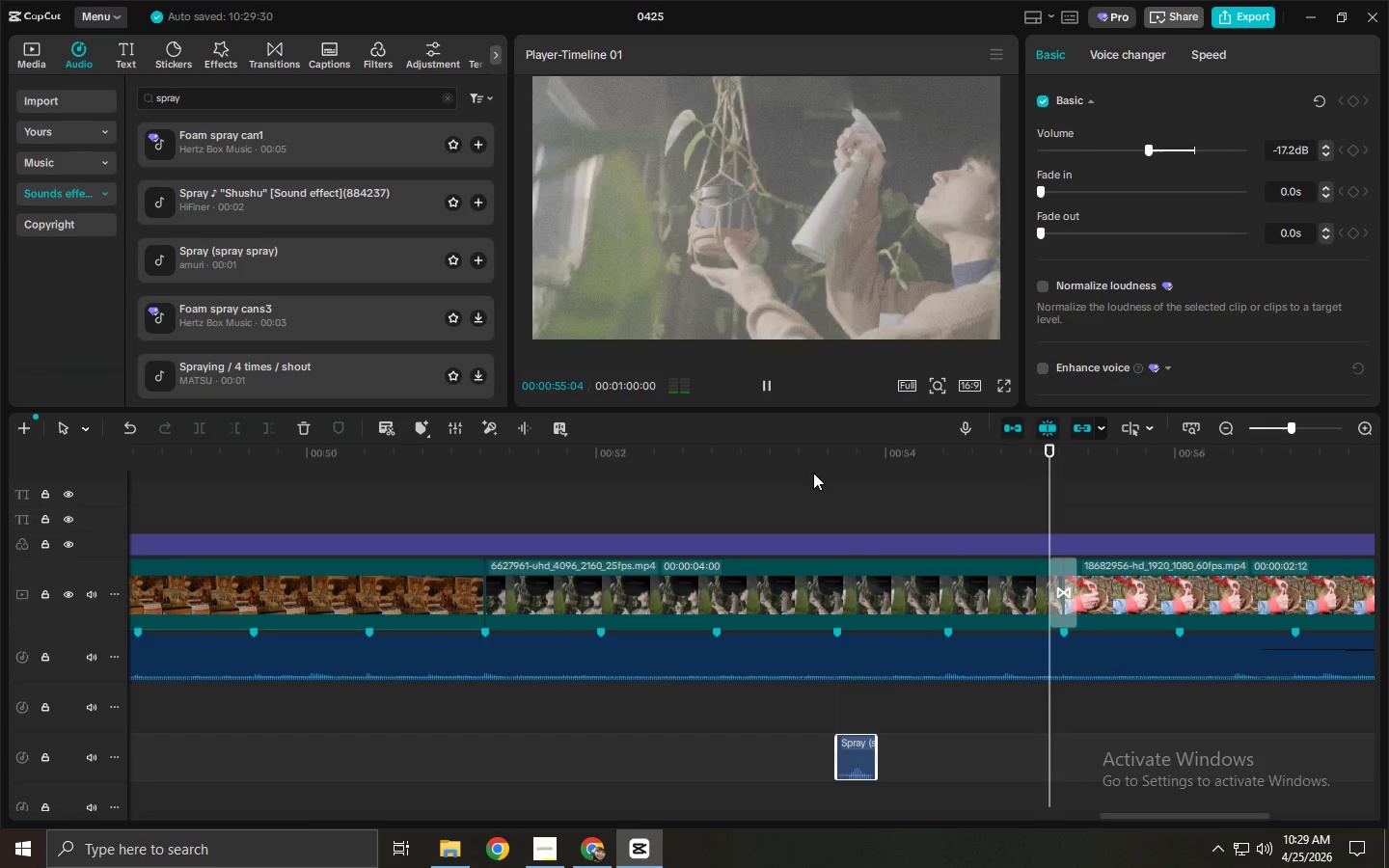 
key(Space)
 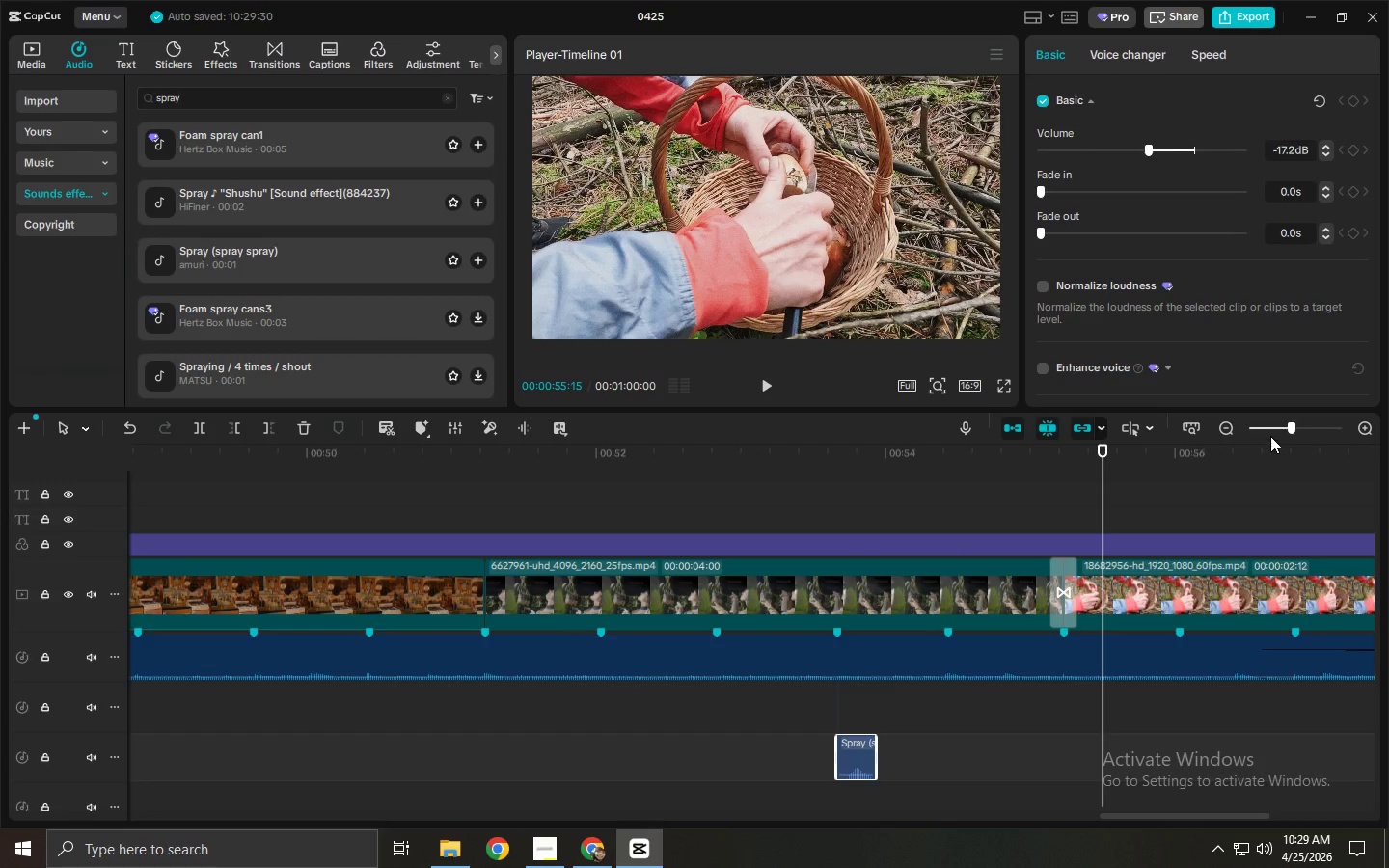 
left_click([1274, 428])
 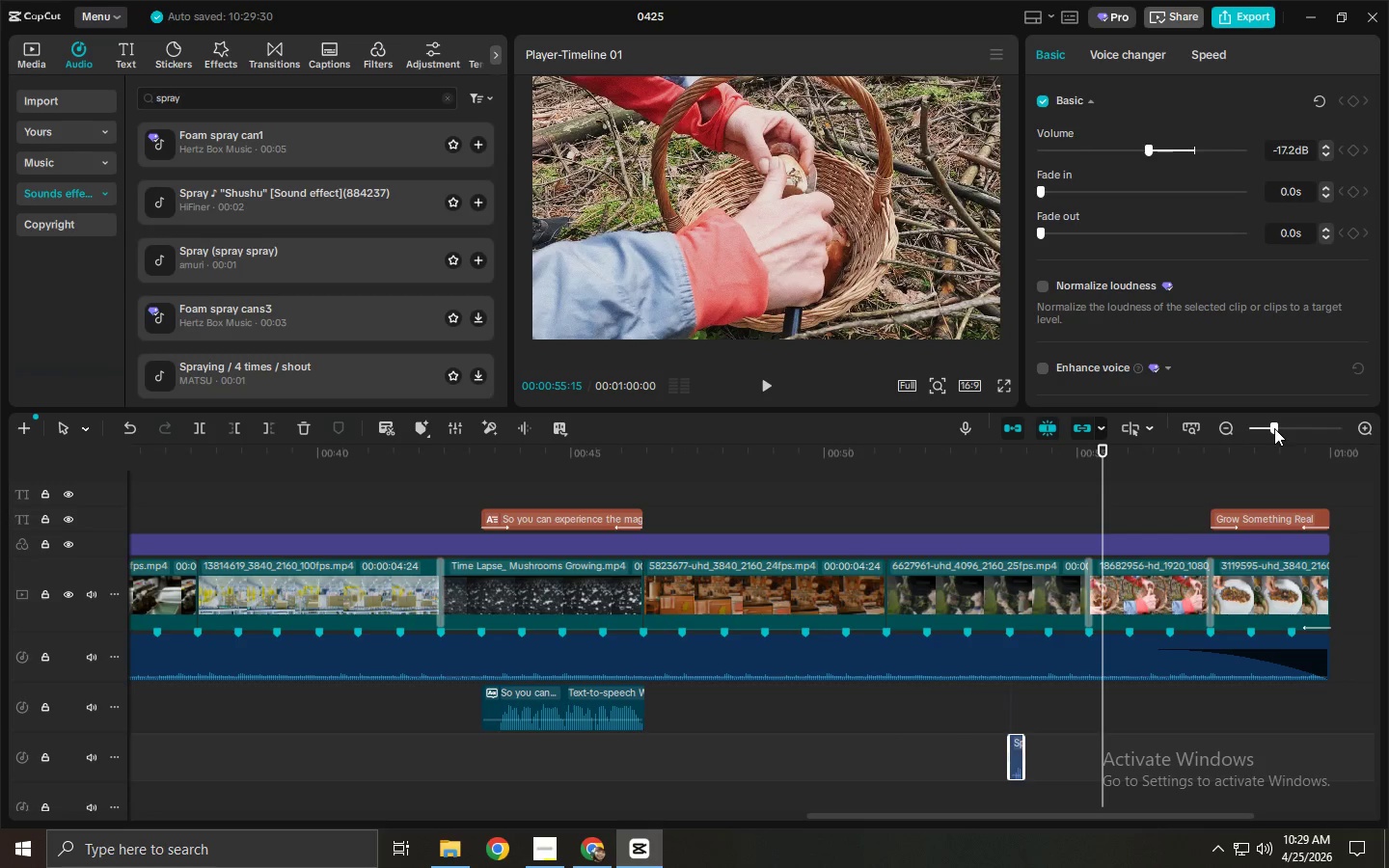 
left_click_drag(start_coordinate=[1274, 428], to_coordinate=[1269, 428])
 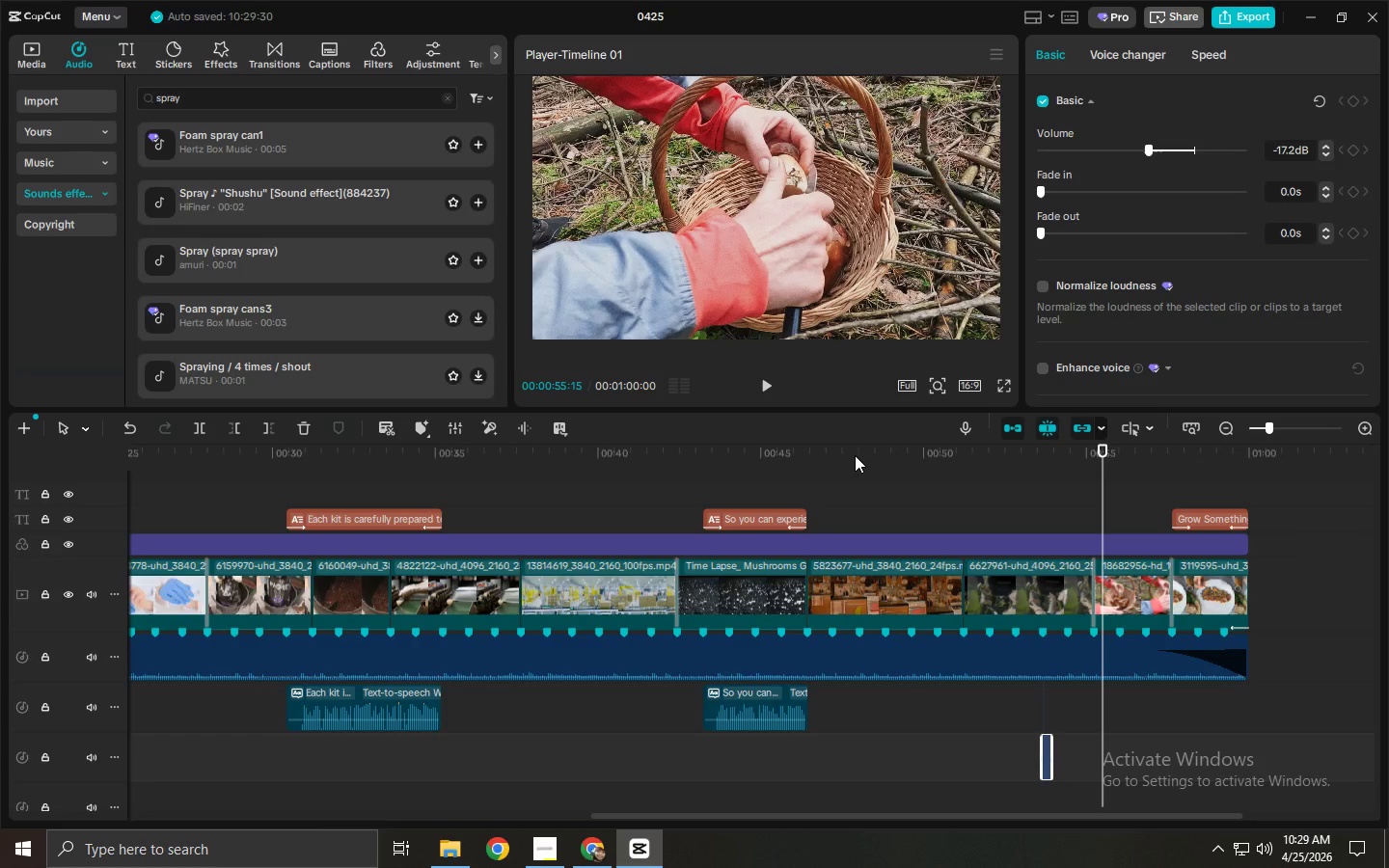 
left_click_drag(start_coordinate=[810, 453], to_coordinate=[481, 449])
 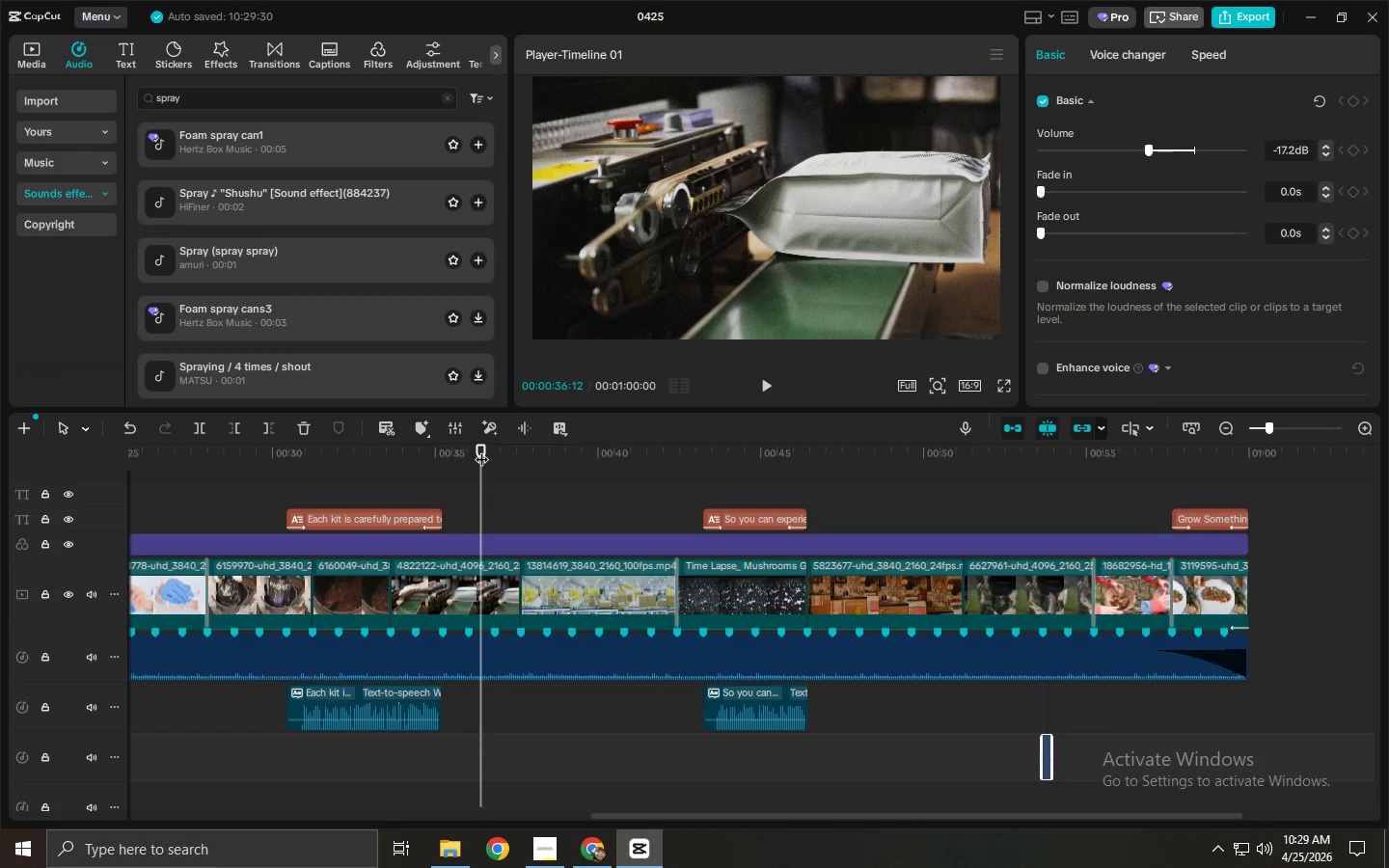 
wait(5.67)
 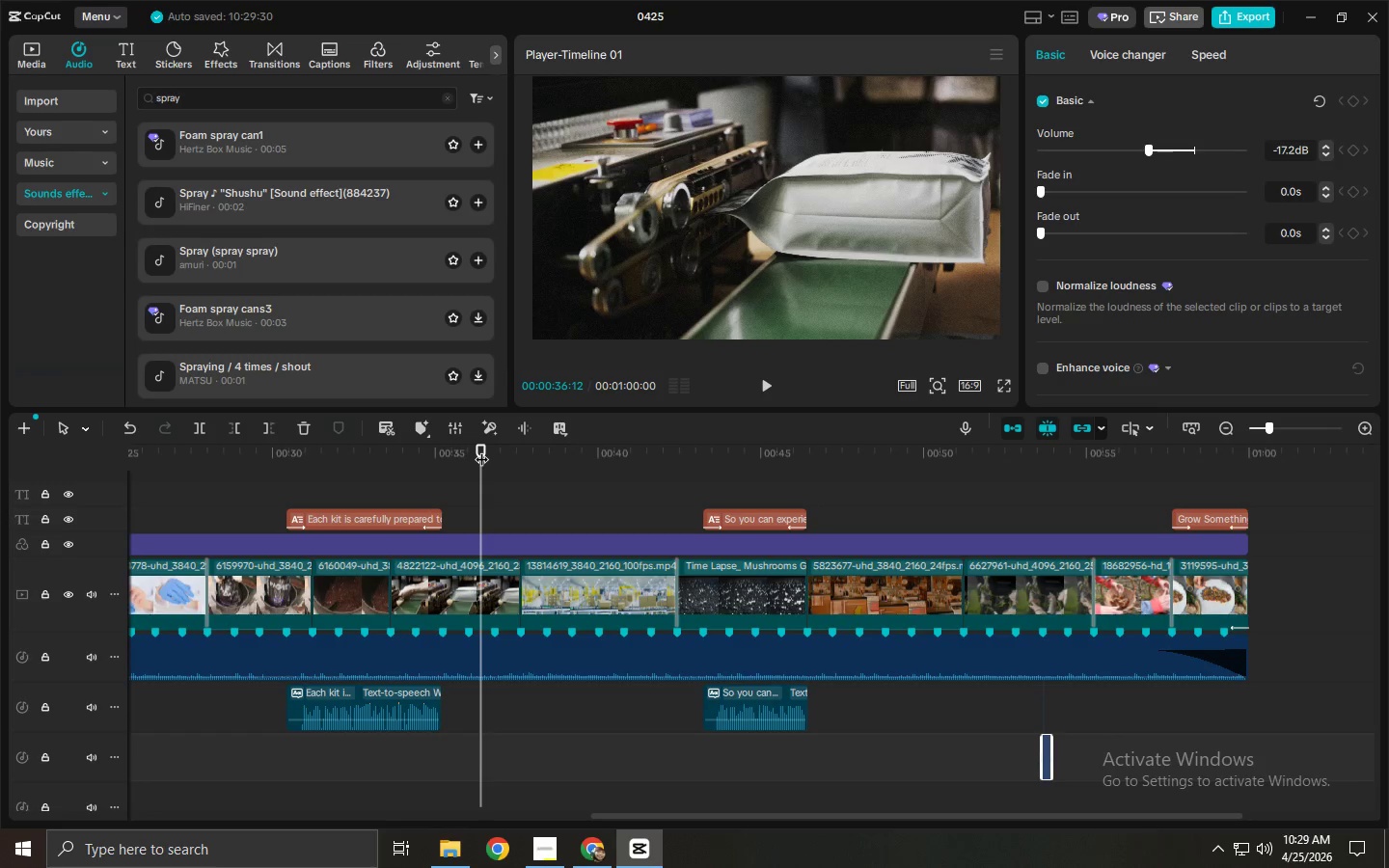 
left_click_drag(start_coordinate=[484, 449], to_coordinate=[0, 454])
 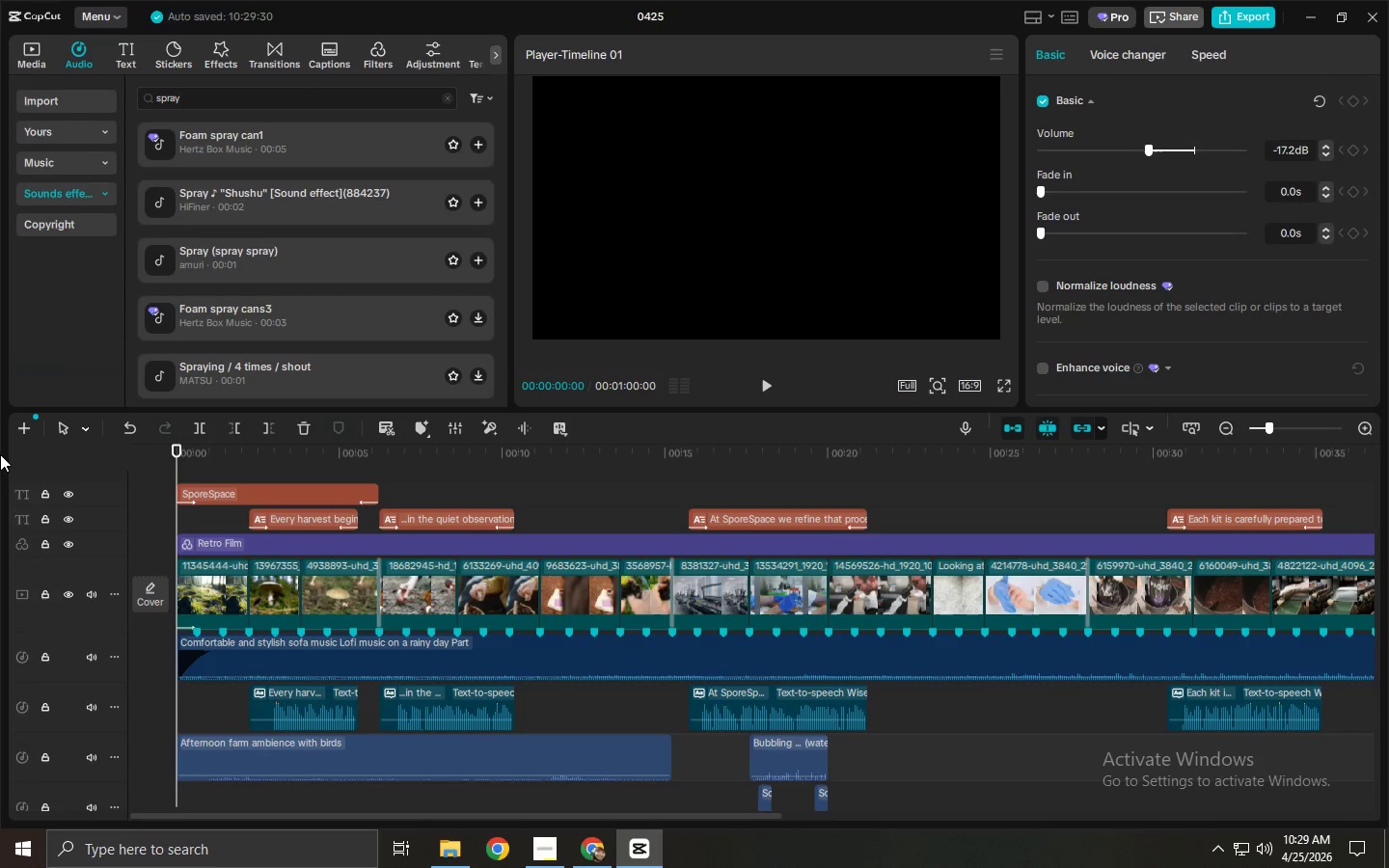 
key(Space)
 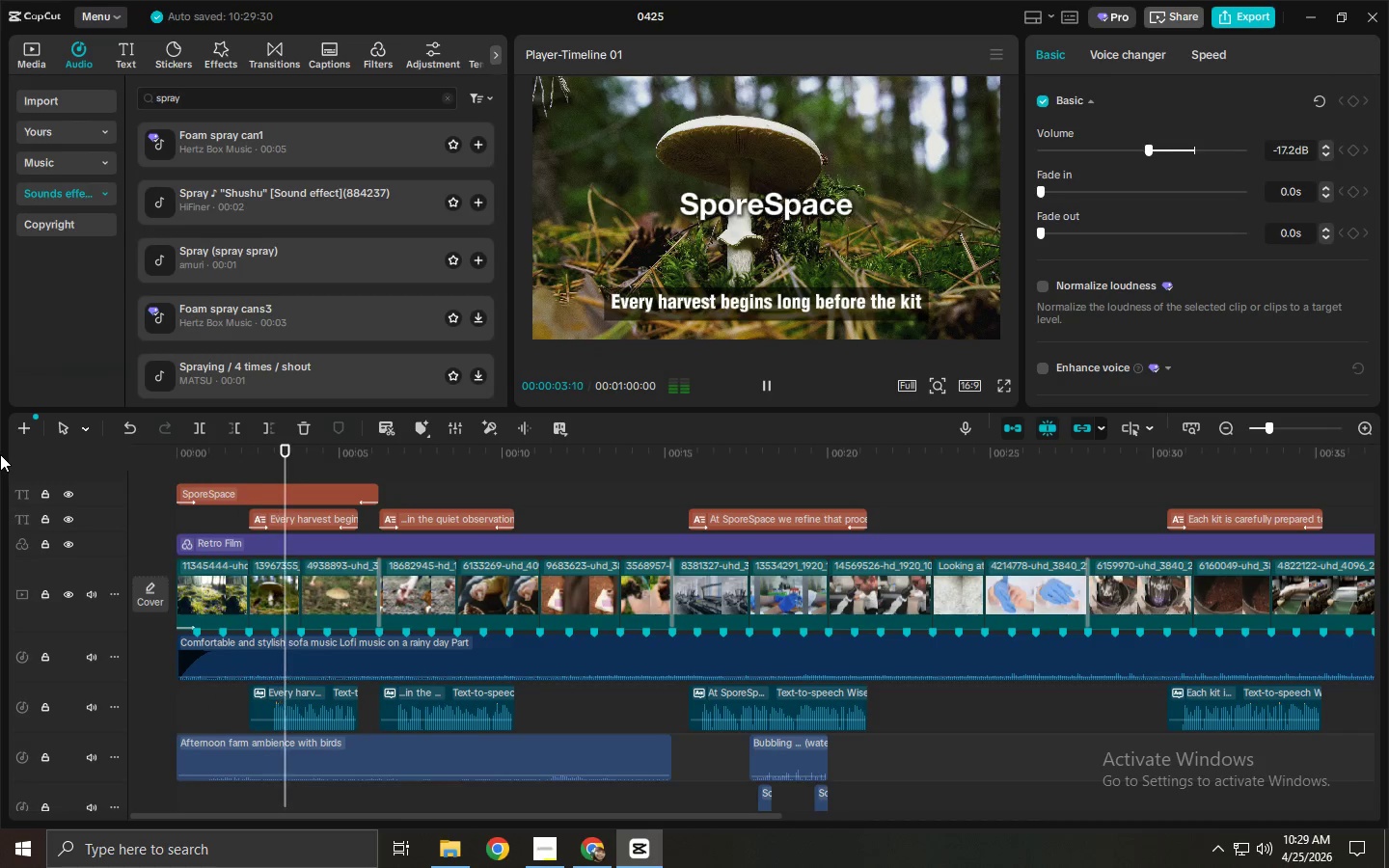 
key(Space)
 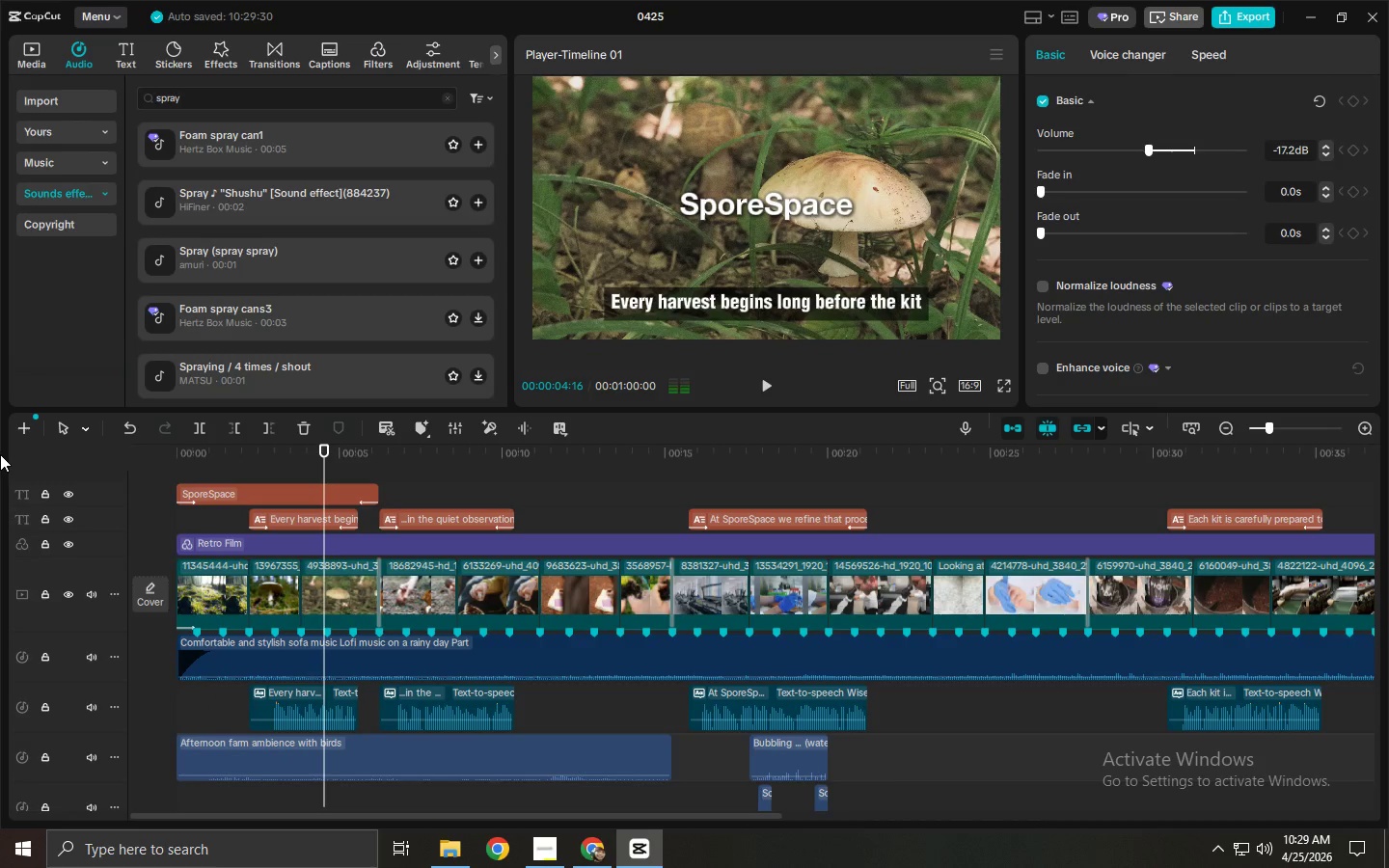 
key(Space)
 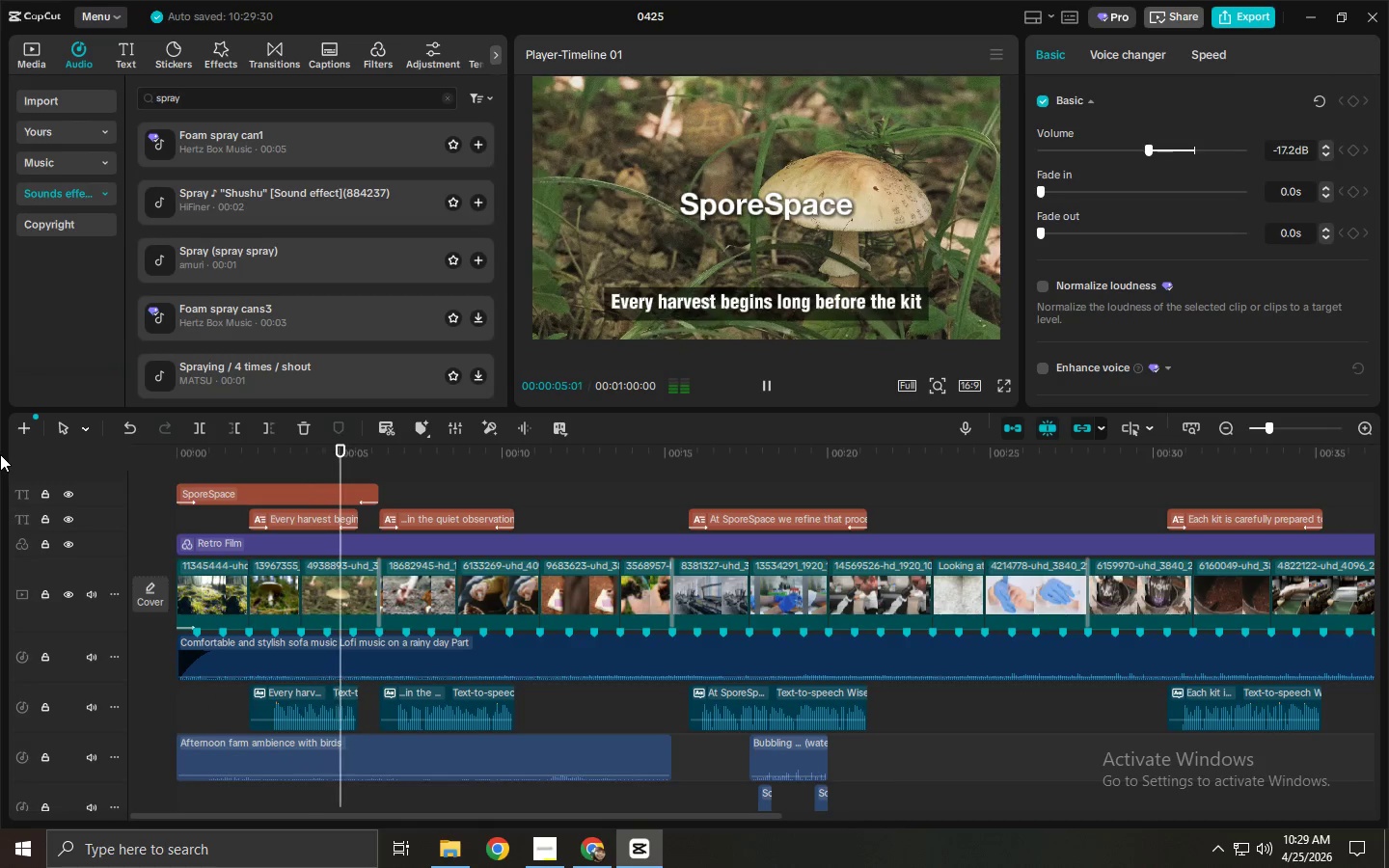 
key(Space)
 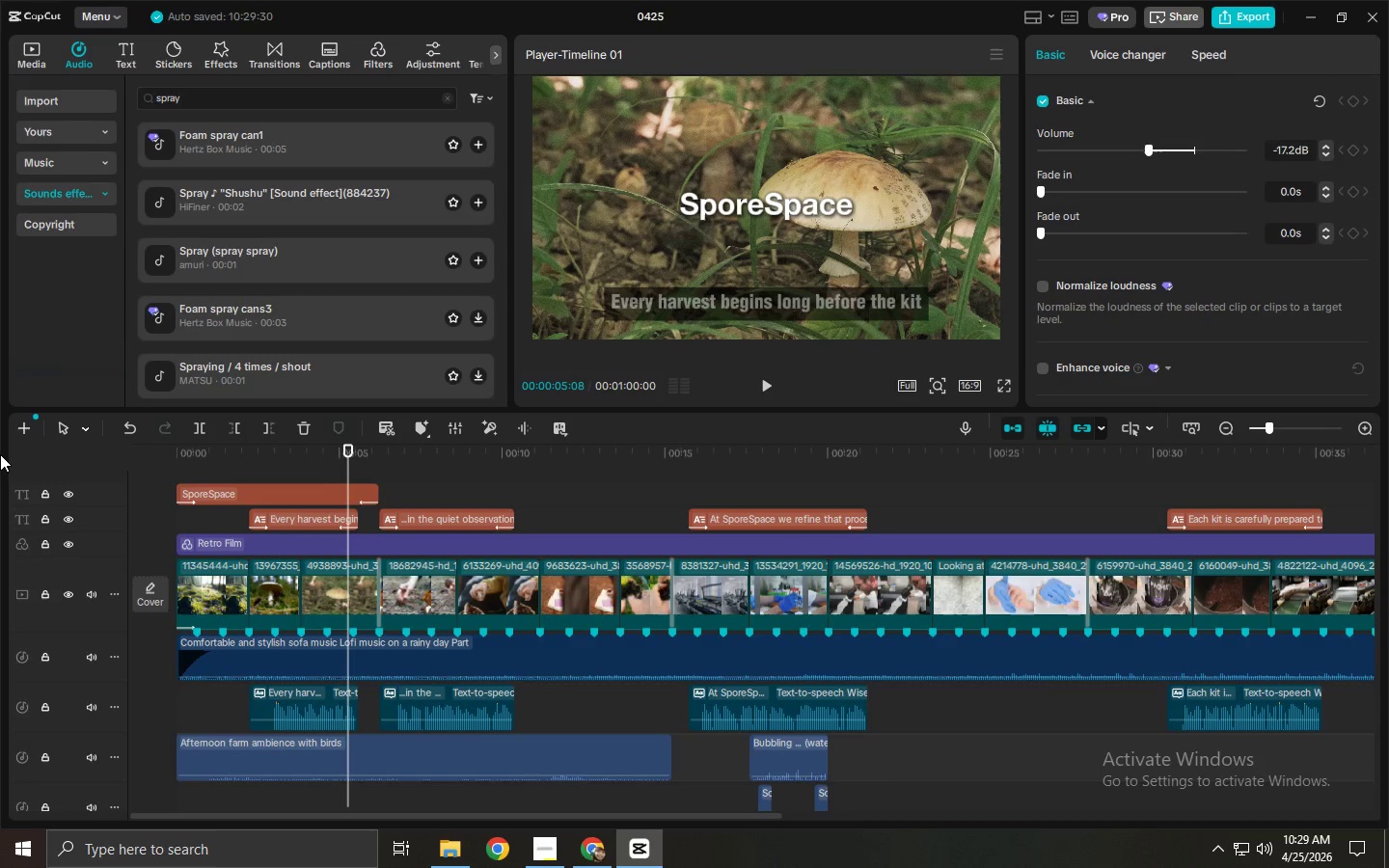 
key(Space)
 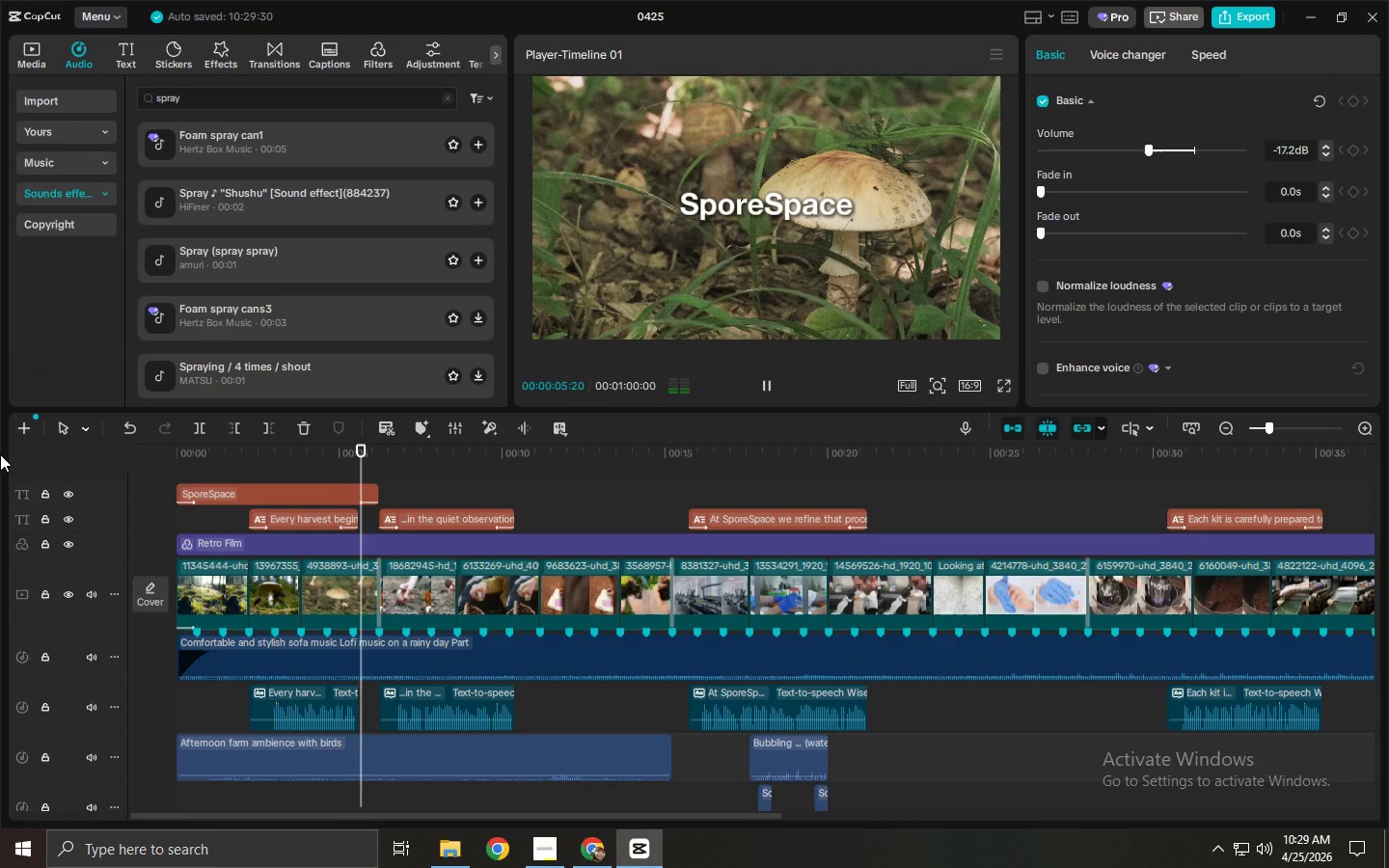 
key(Space)
 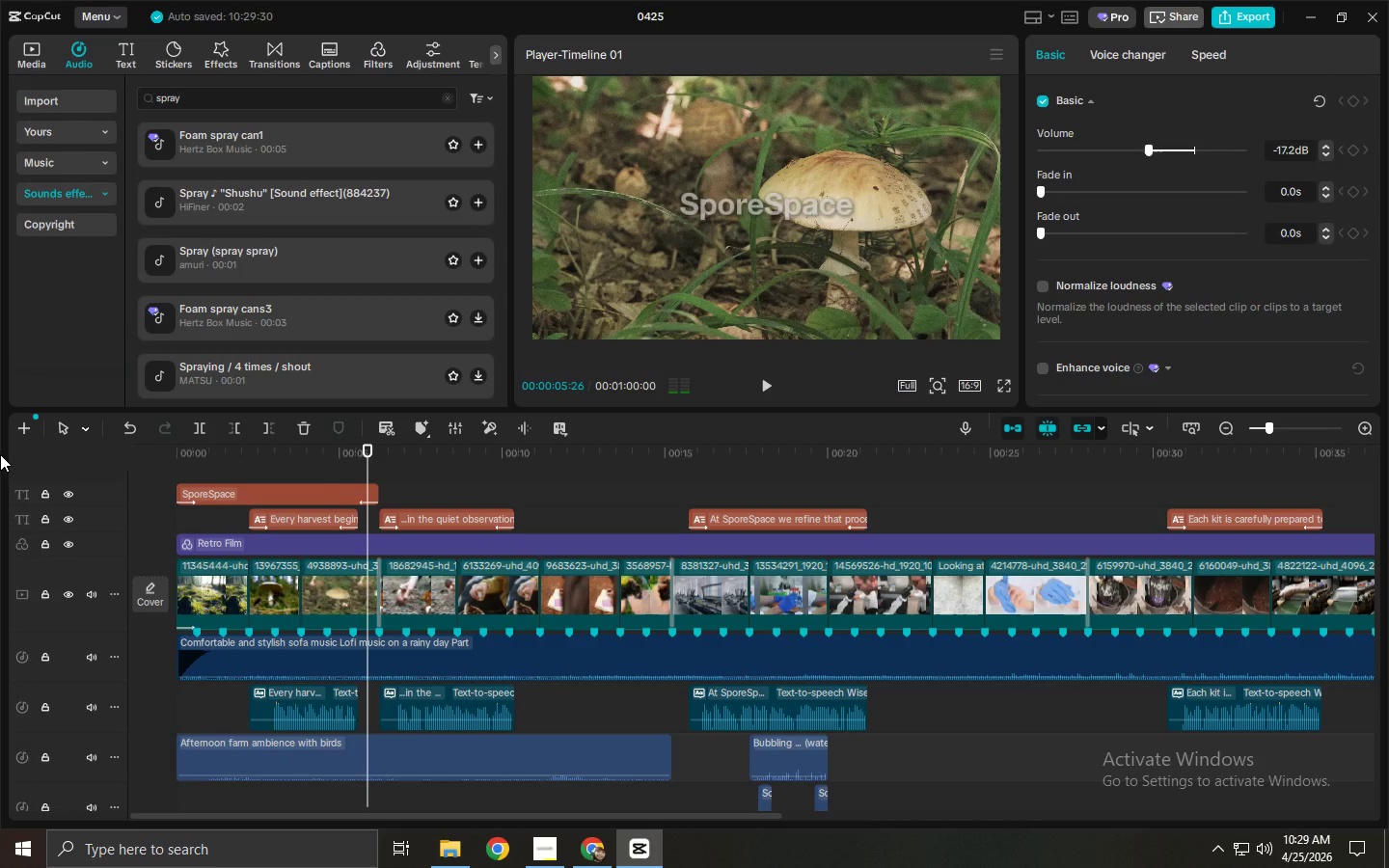 
key(Space)
 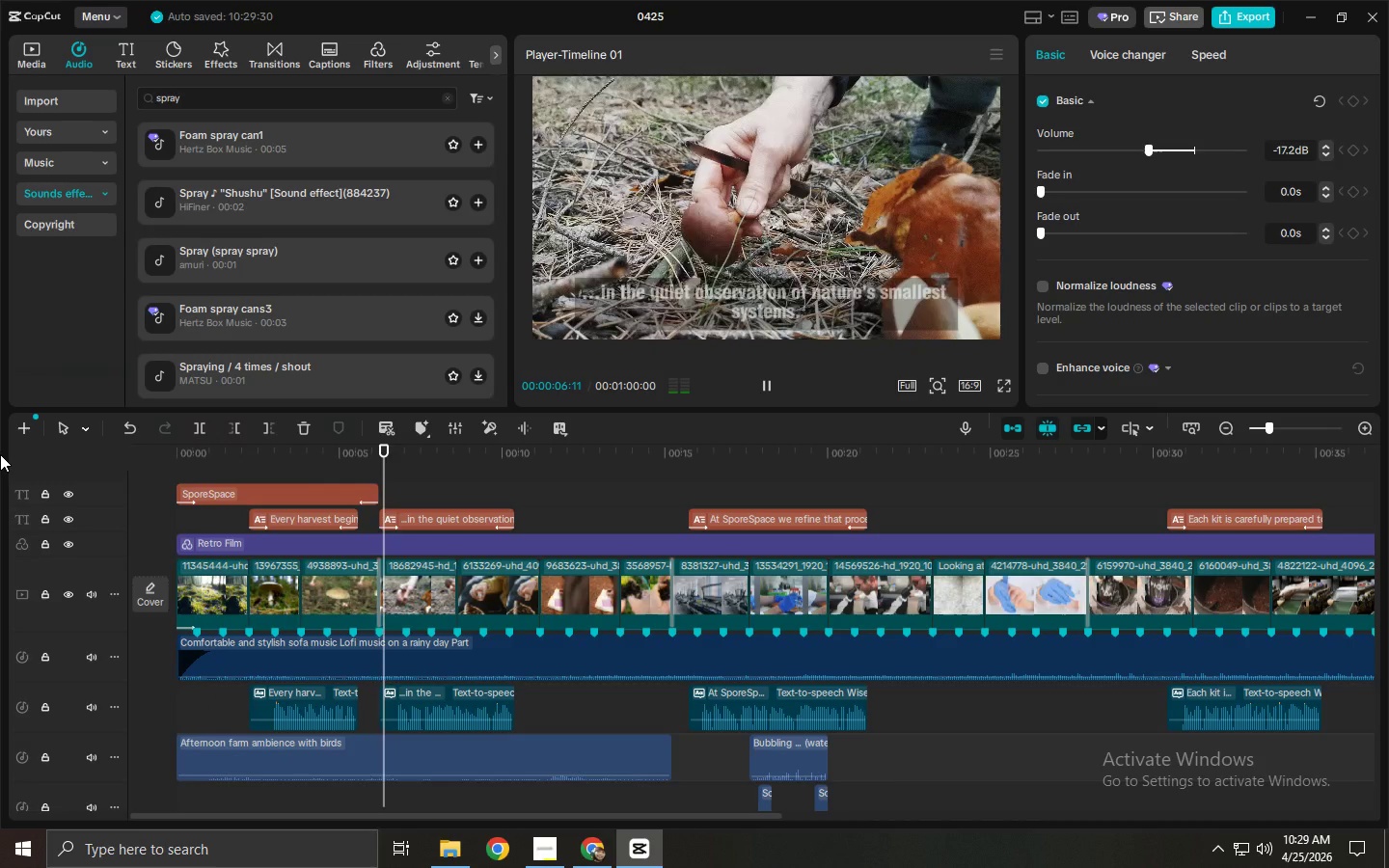 
key(Space)
 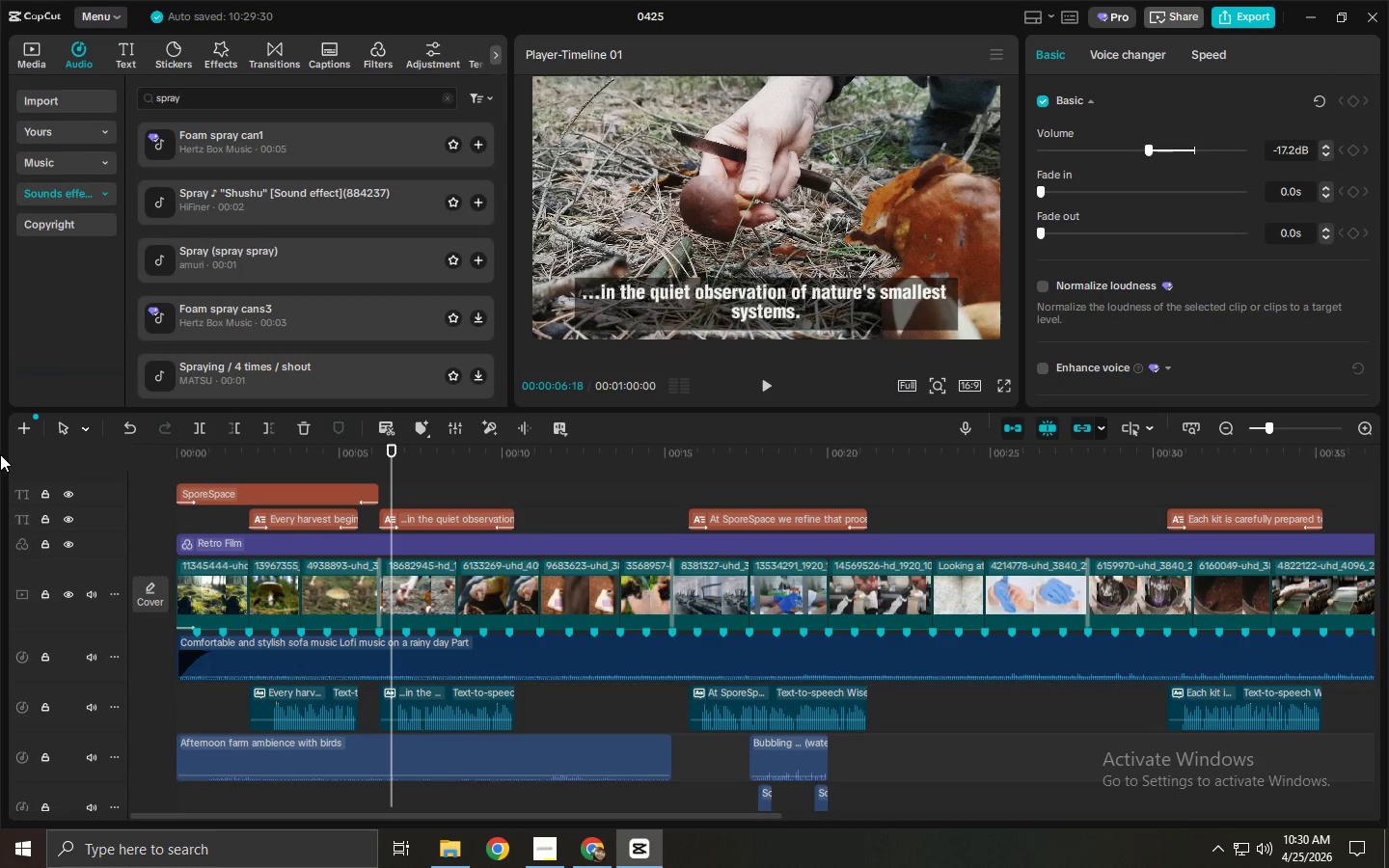 
key(Space)
 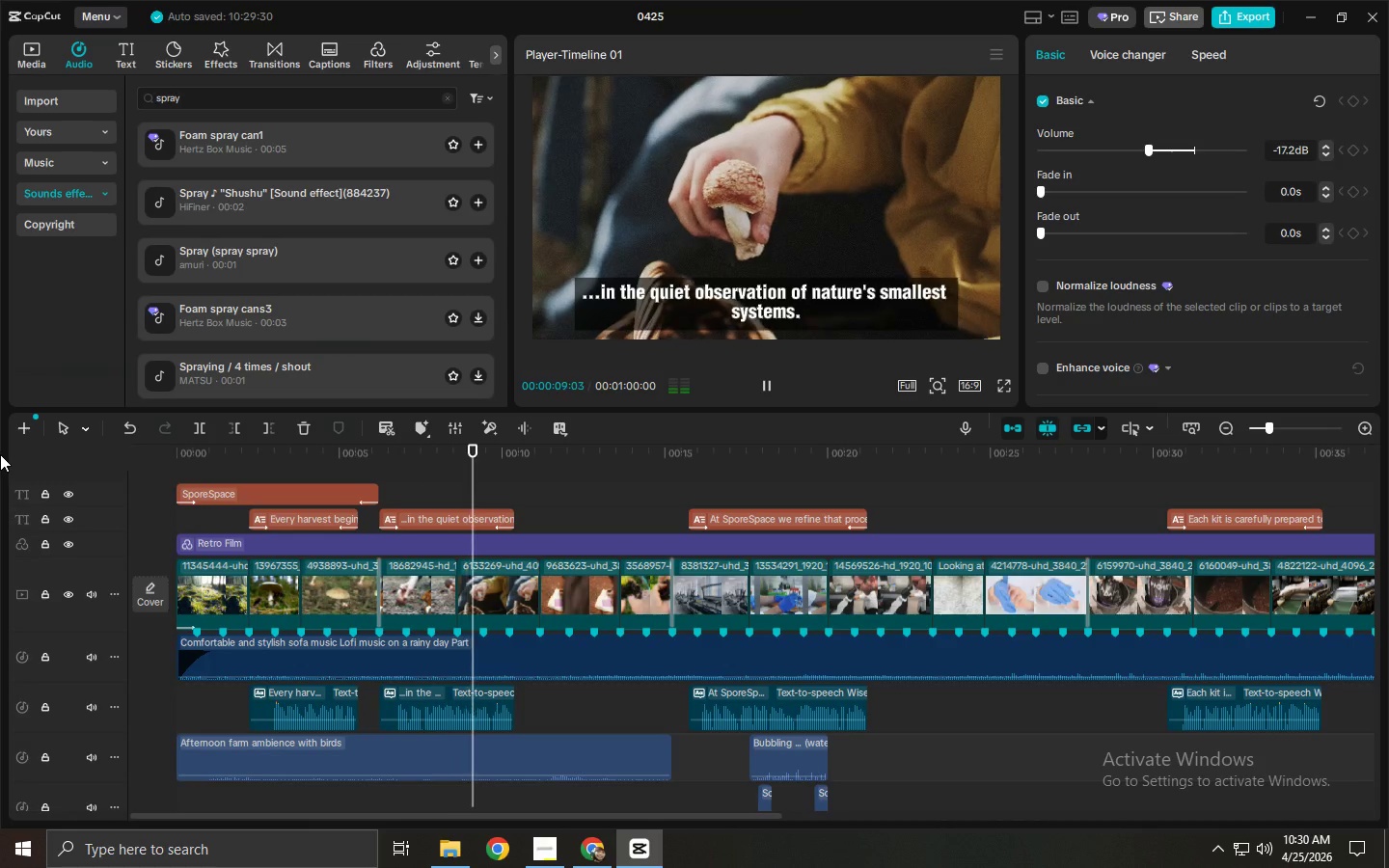 
key(Space)
 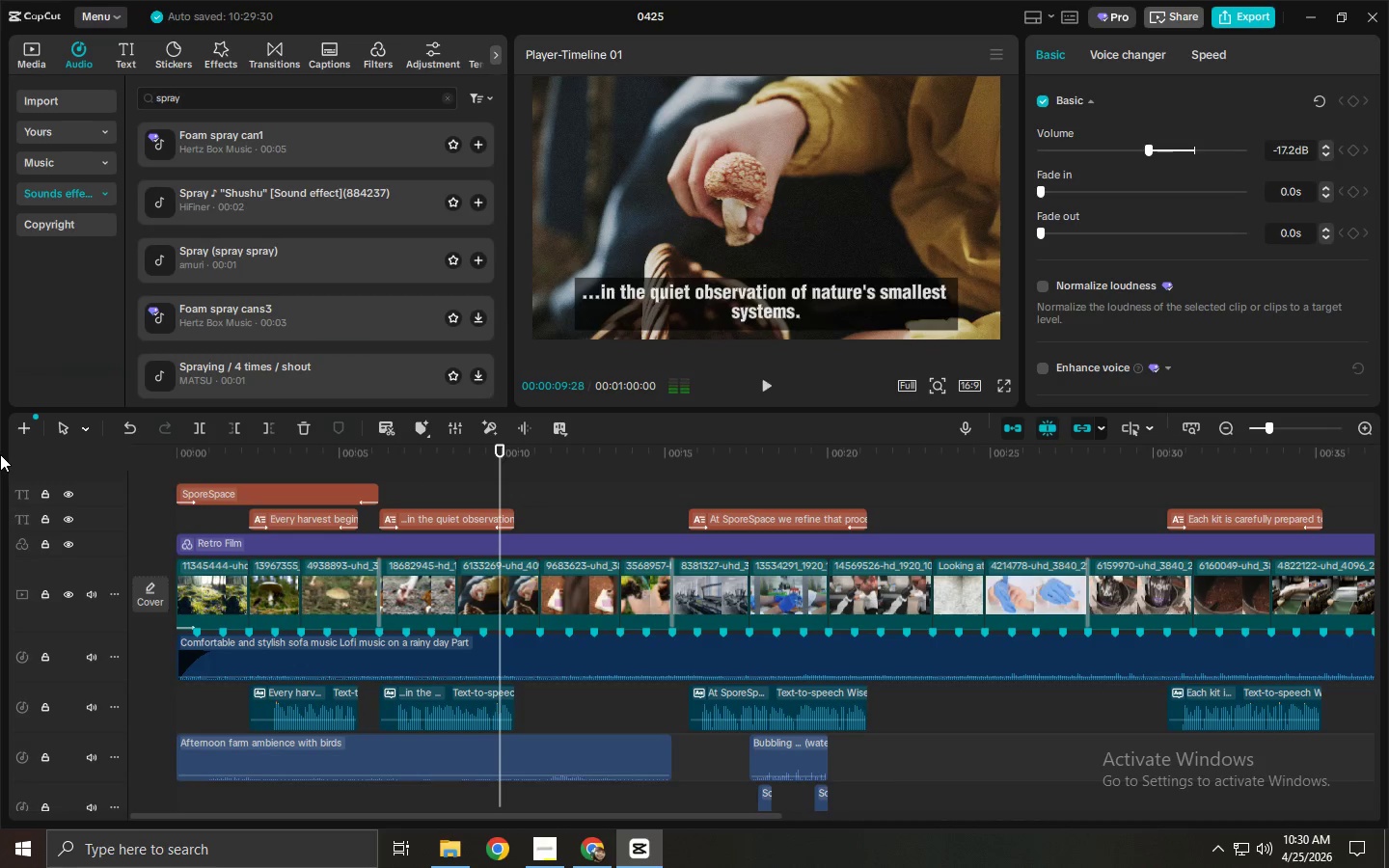 
key(Space)
 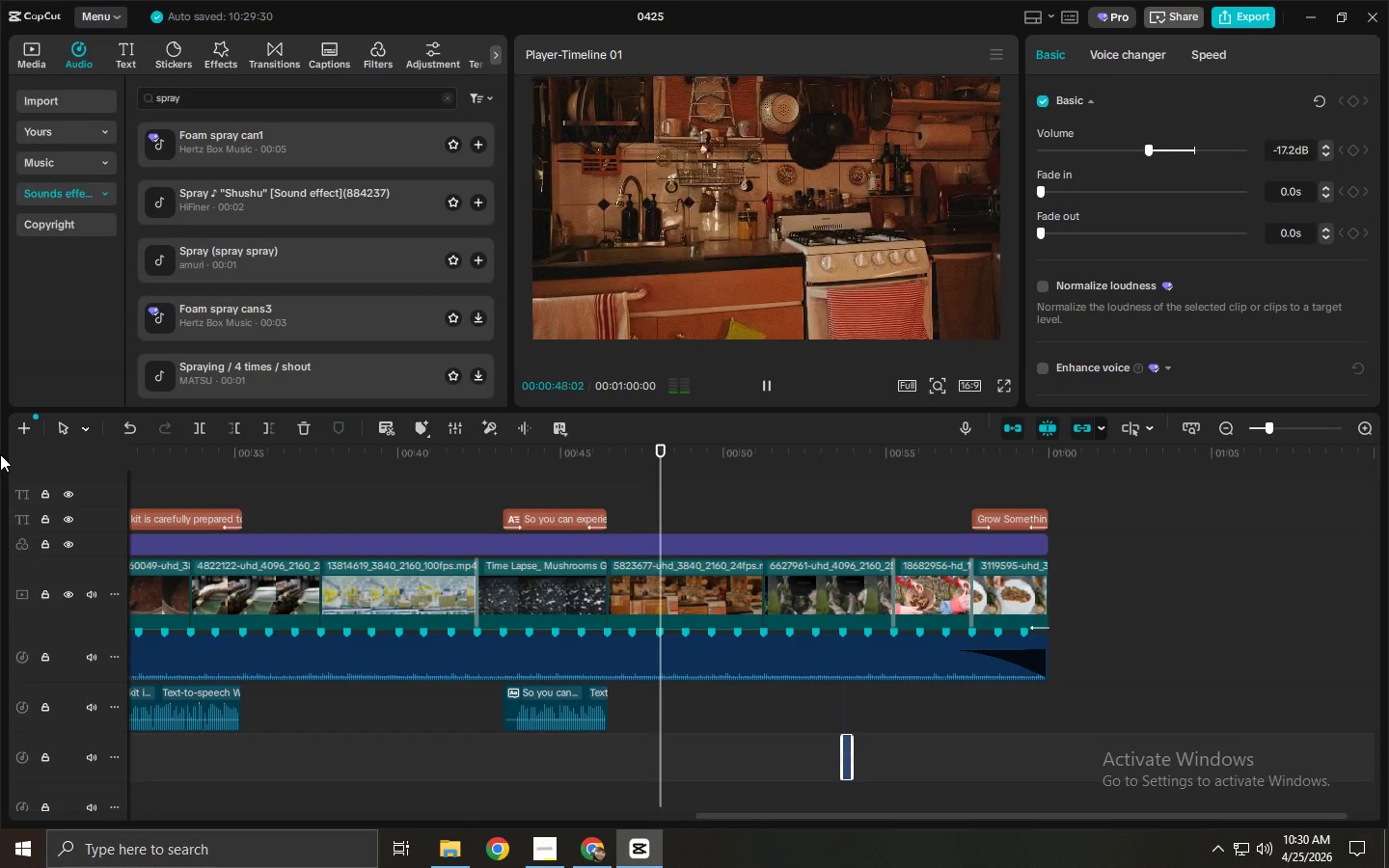 
wait(43.14)
 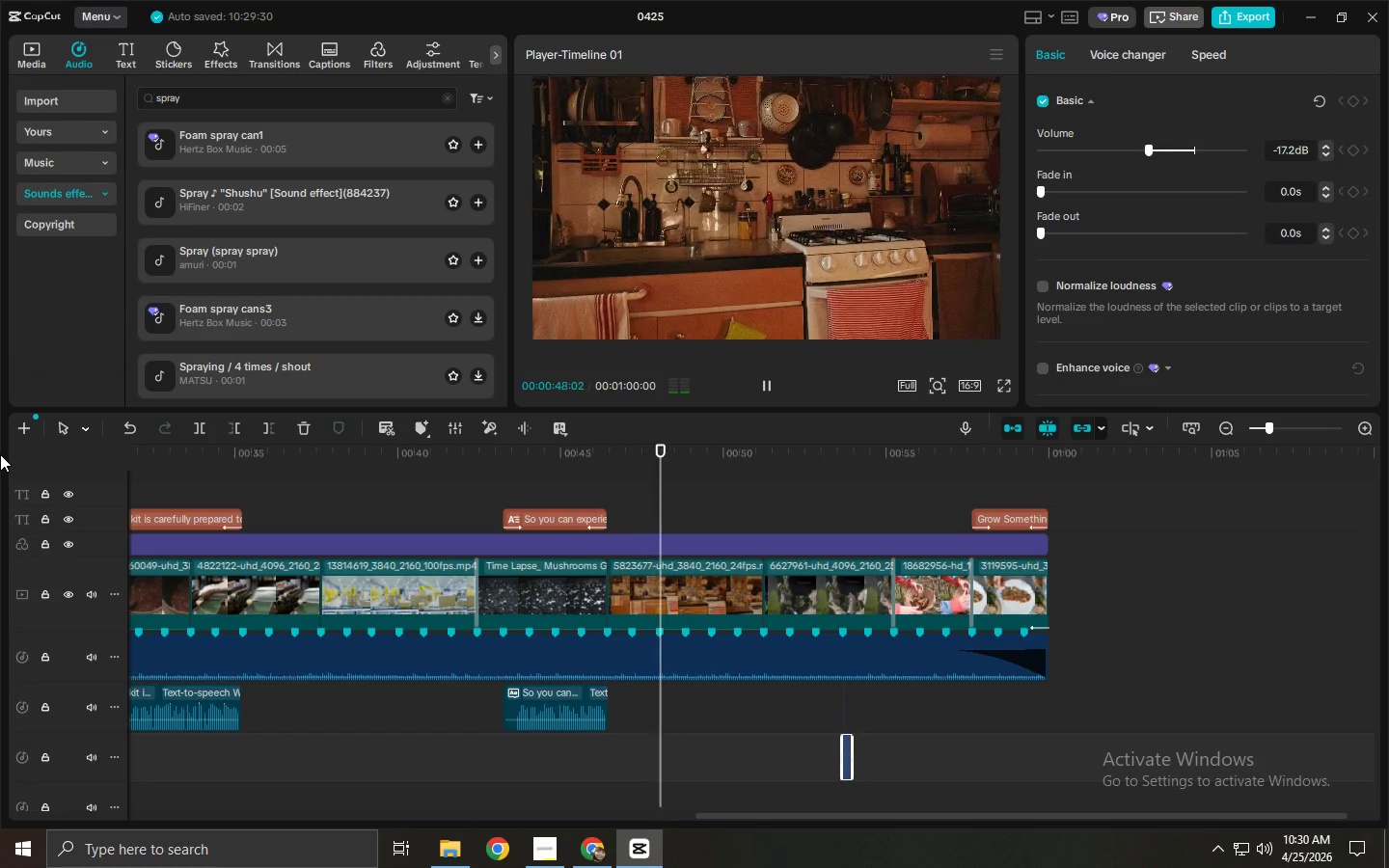 
key(Space)
 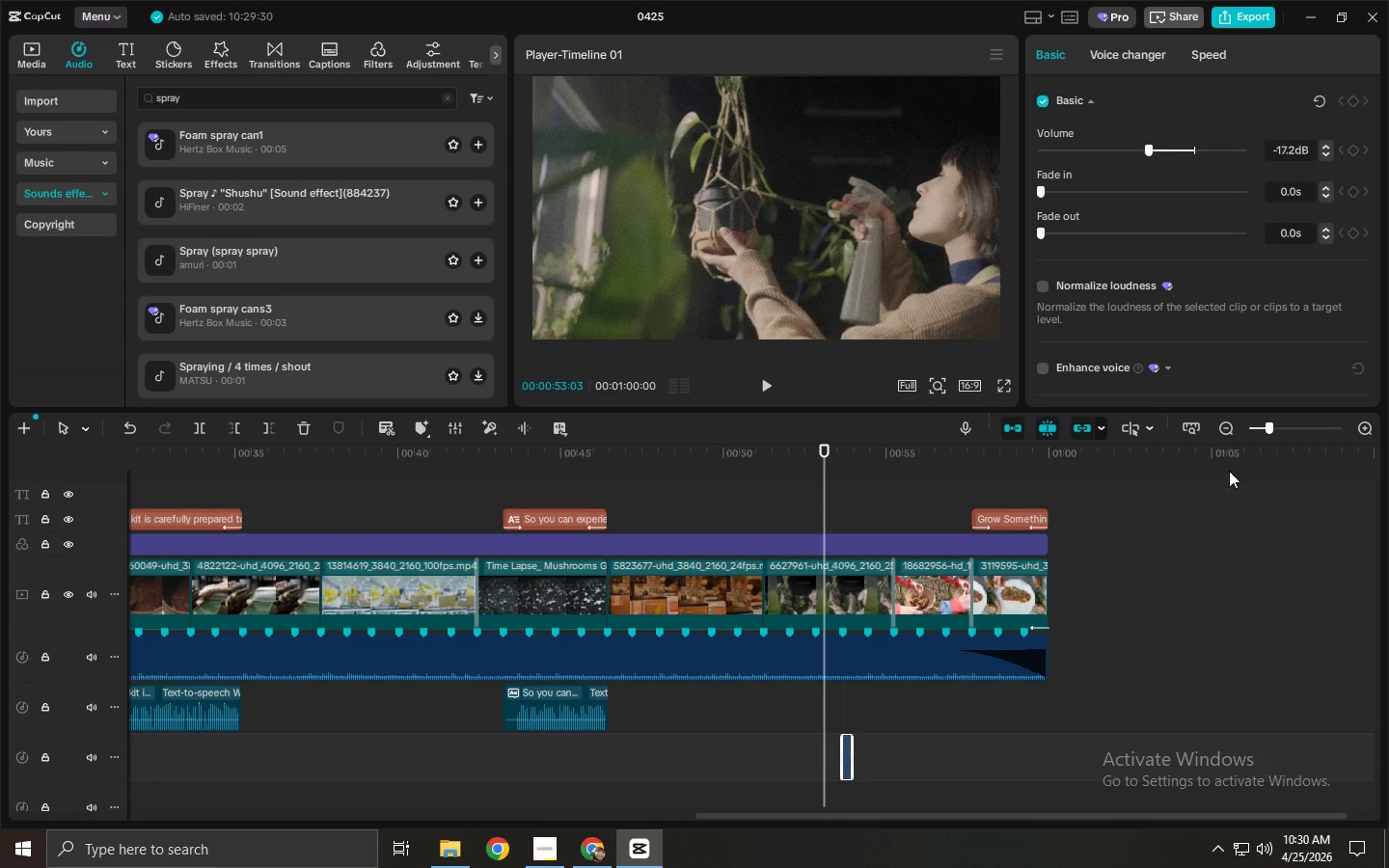 
mouse_move([1252, 454])
 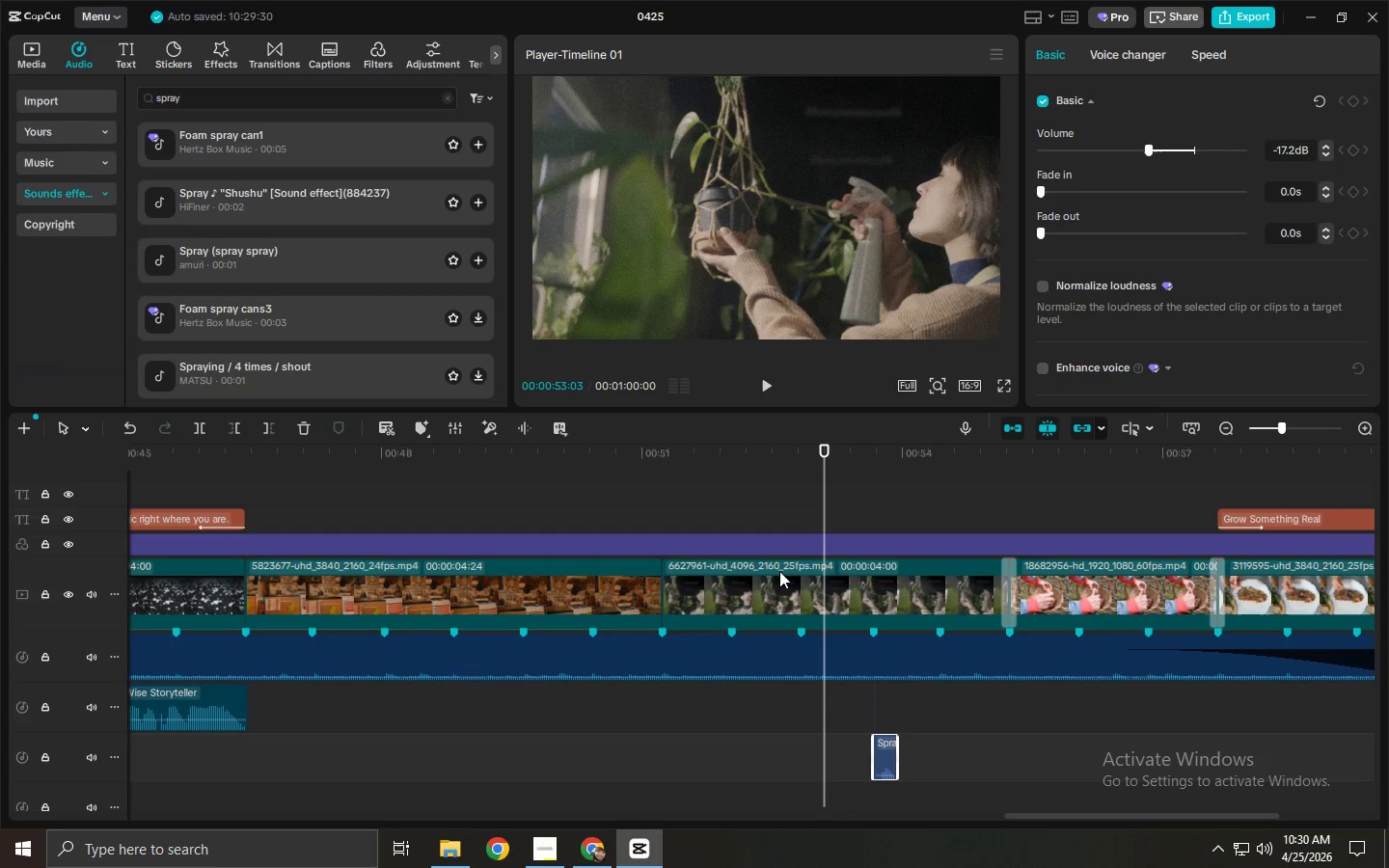 
left_click_drag(start_coordinate=[799, 464], to_coordinate=[1147, 482])
 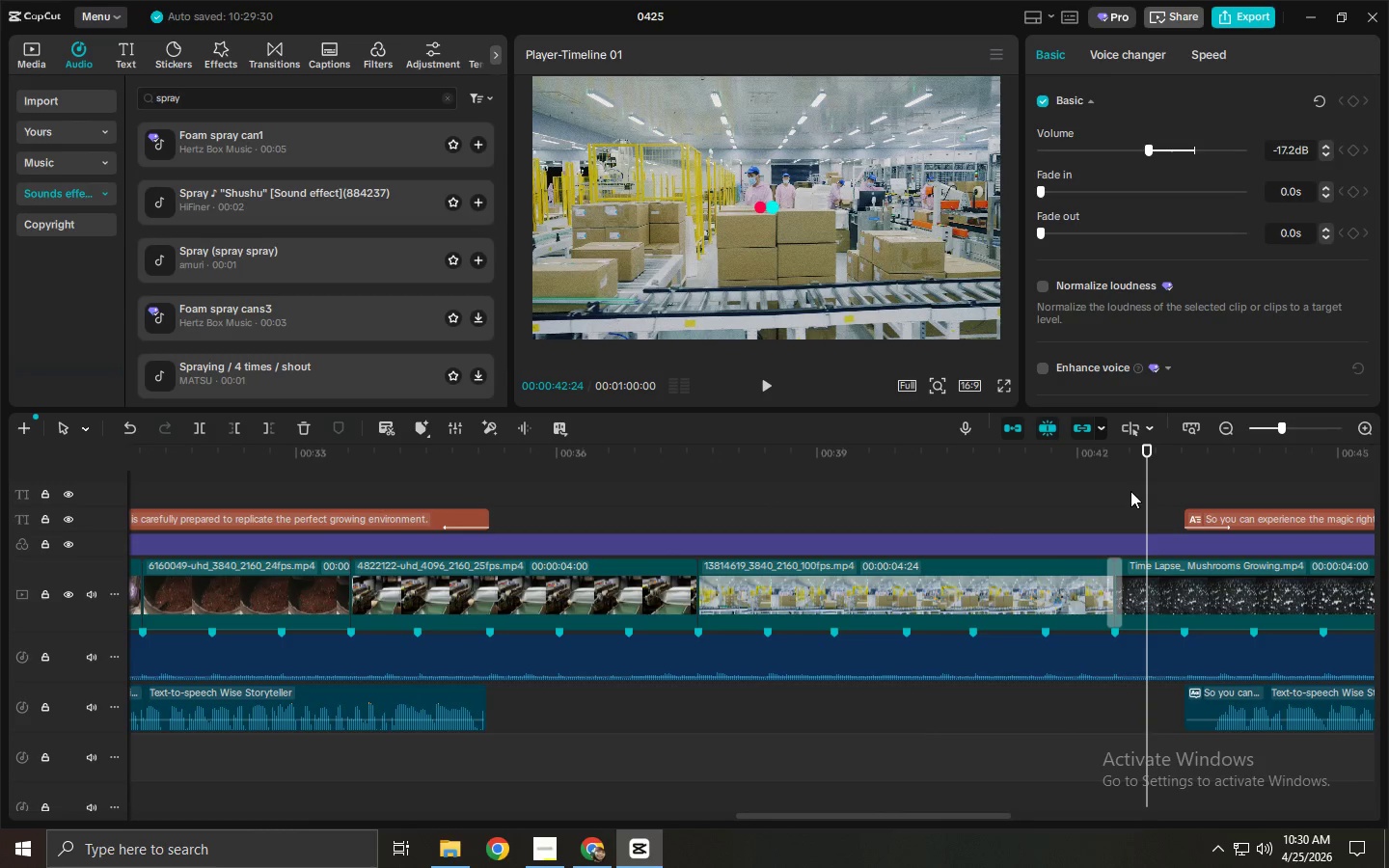 
key(Space)
 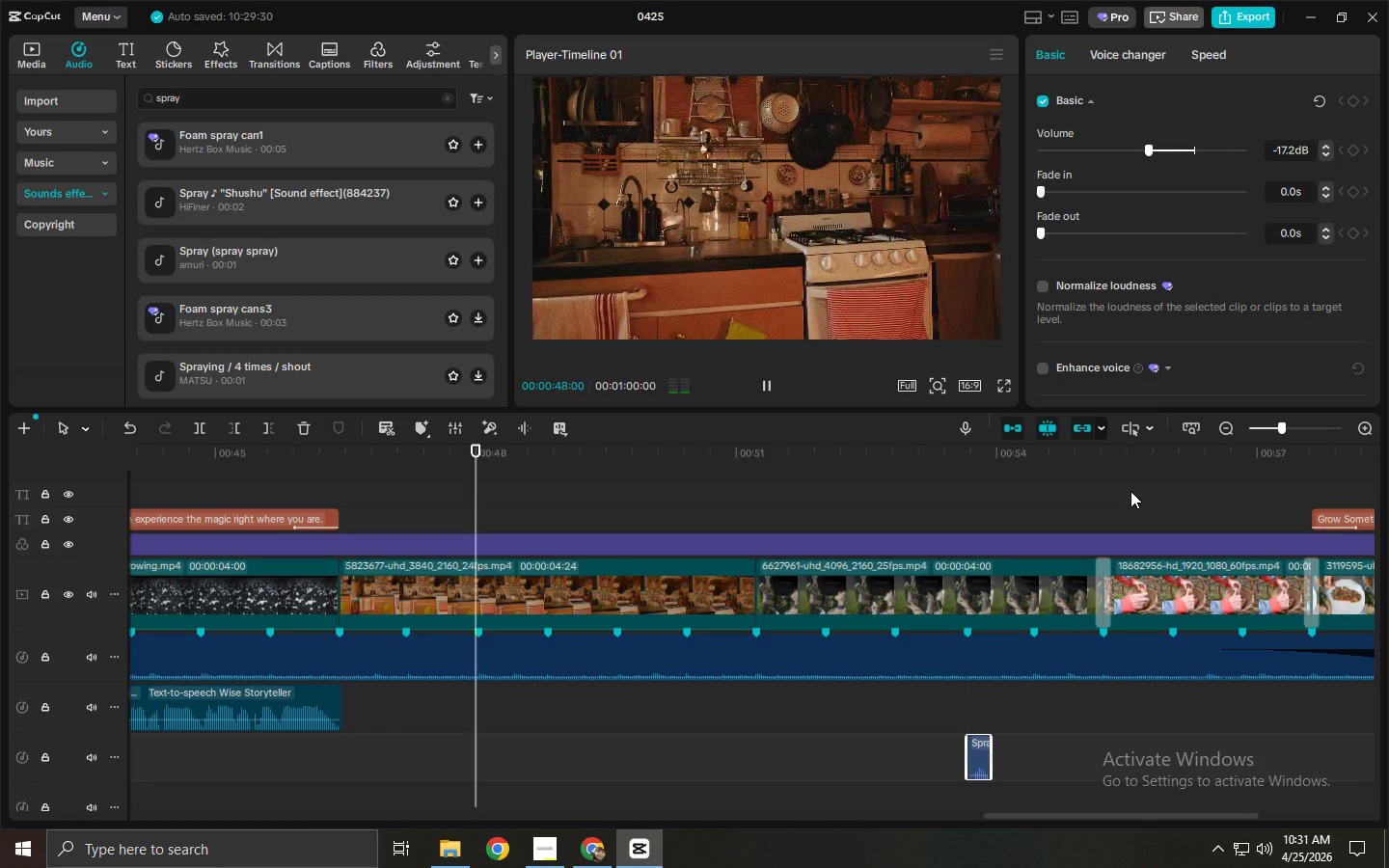 
wait(11.22)
 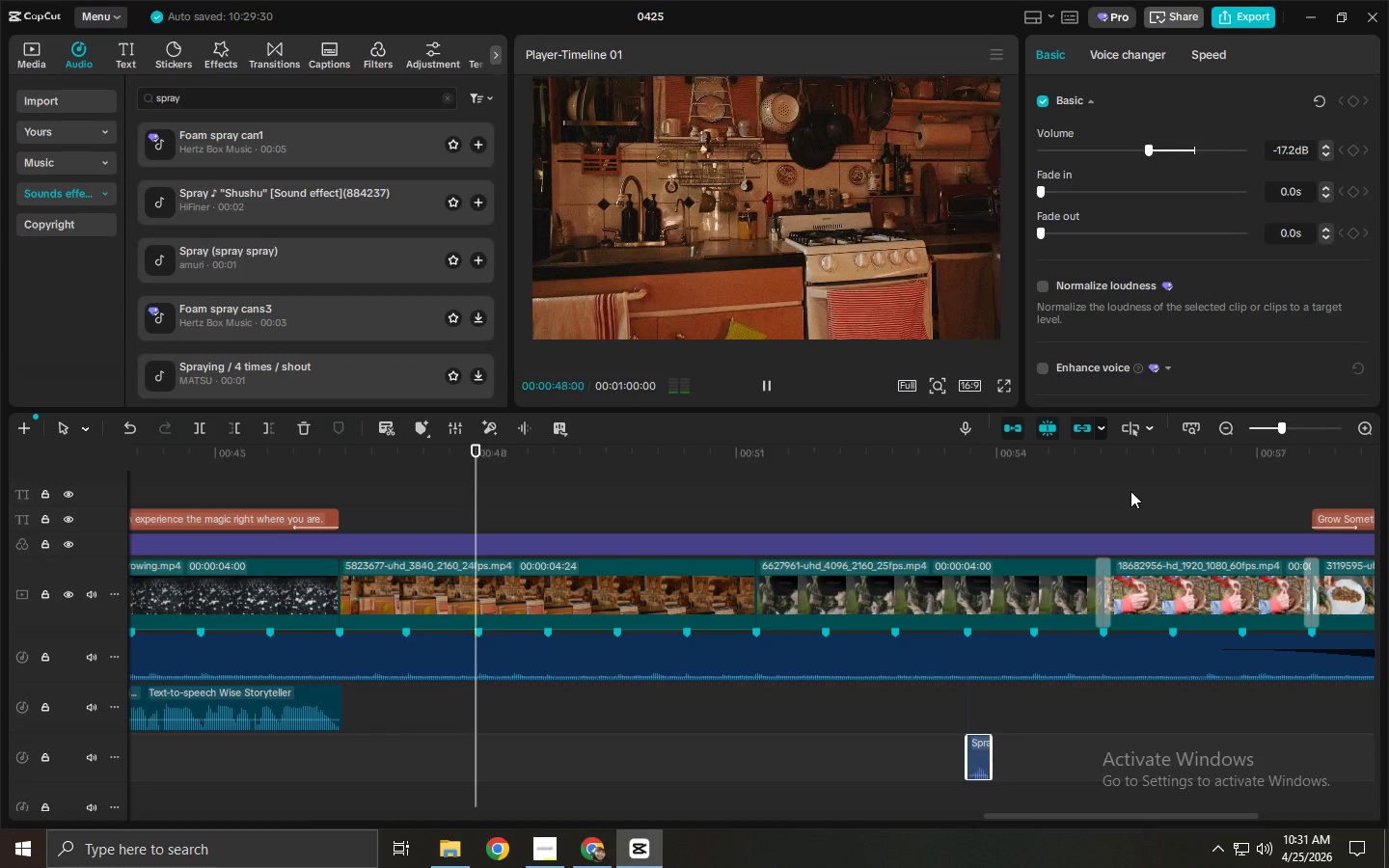 
key(Space)
 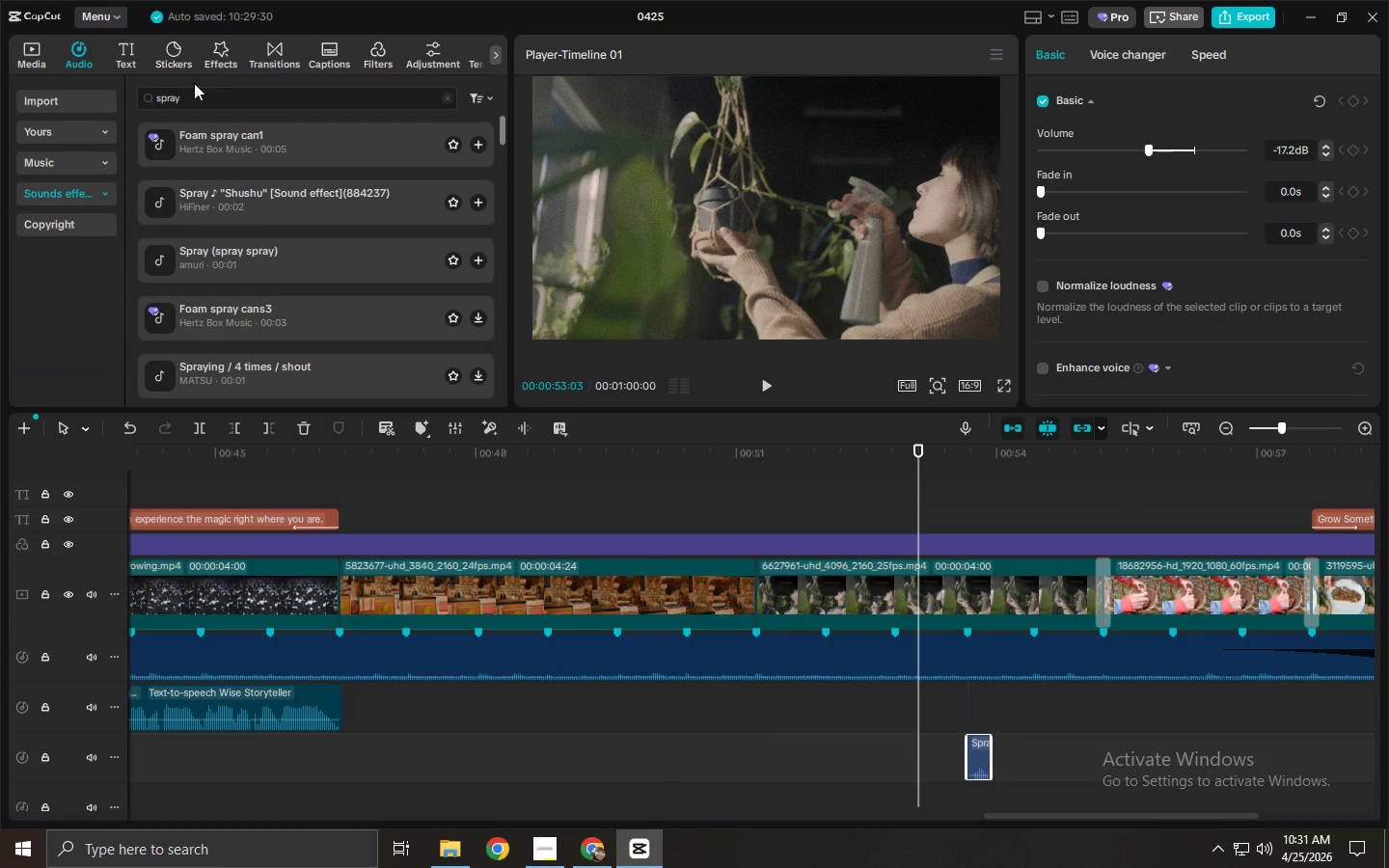 
left_click([275, 57])
 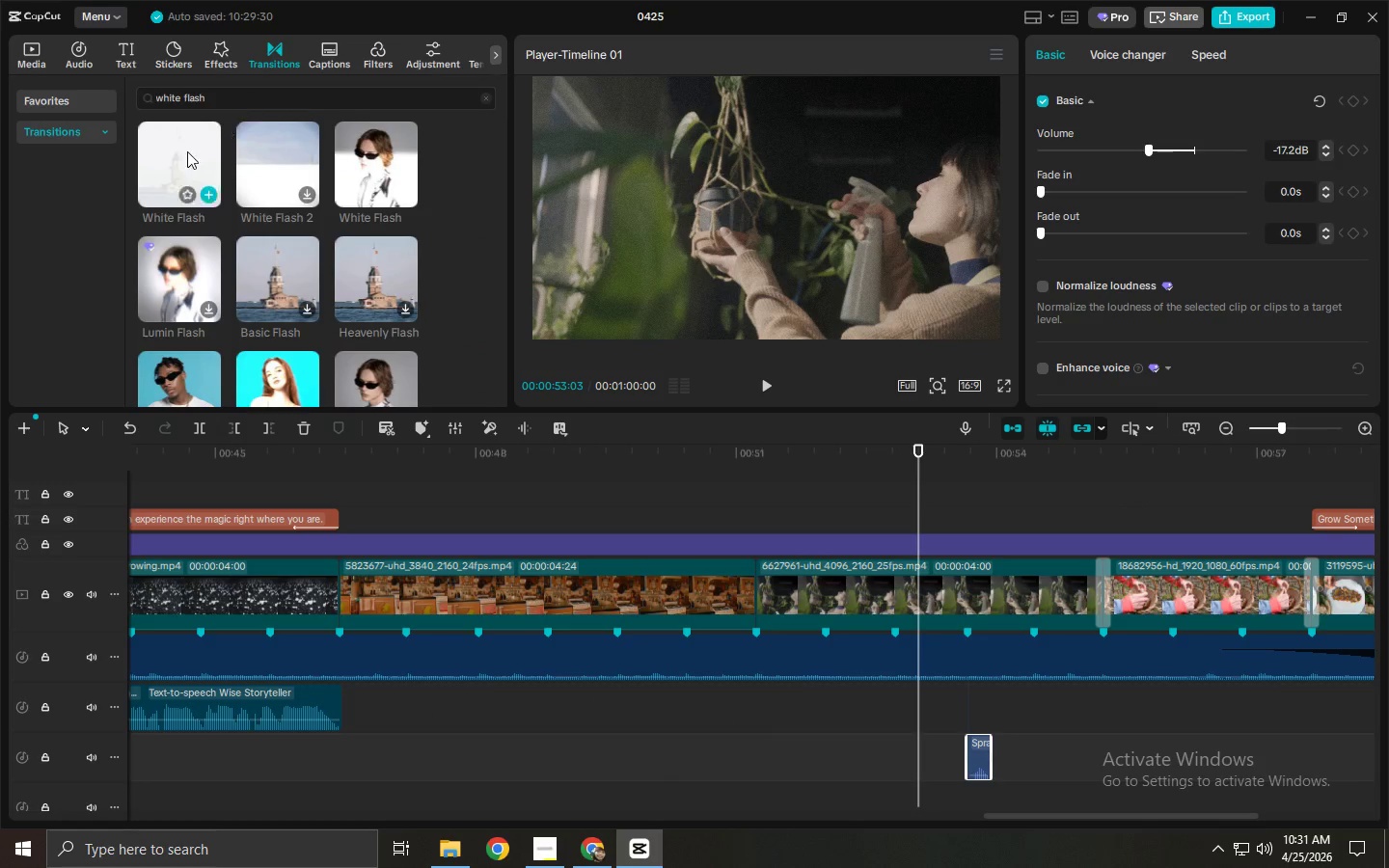 
left_click_drag(start_coordinate=[179, 154], to_coordinate=[745, 574])
 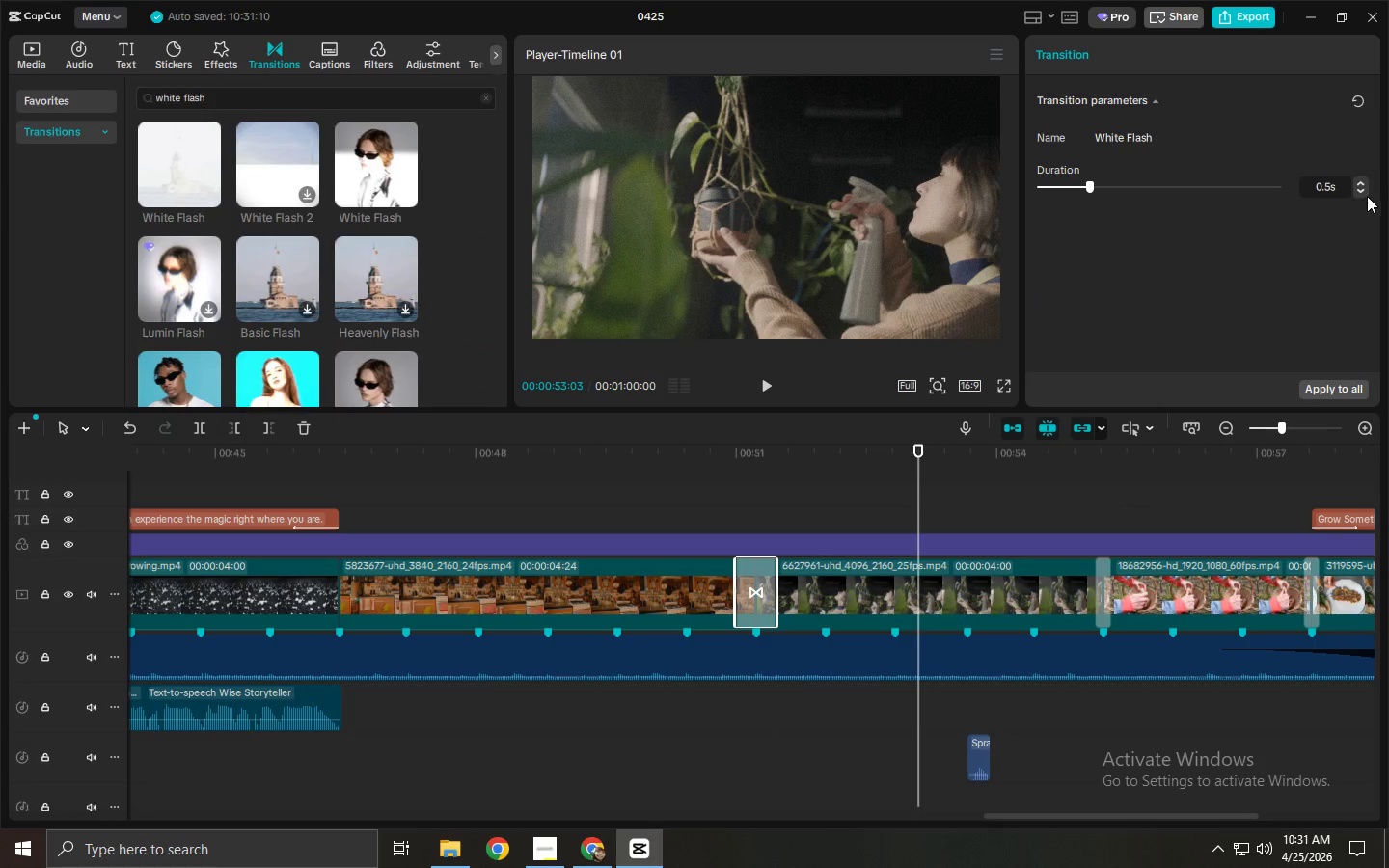 
double_click([1364, 192])
 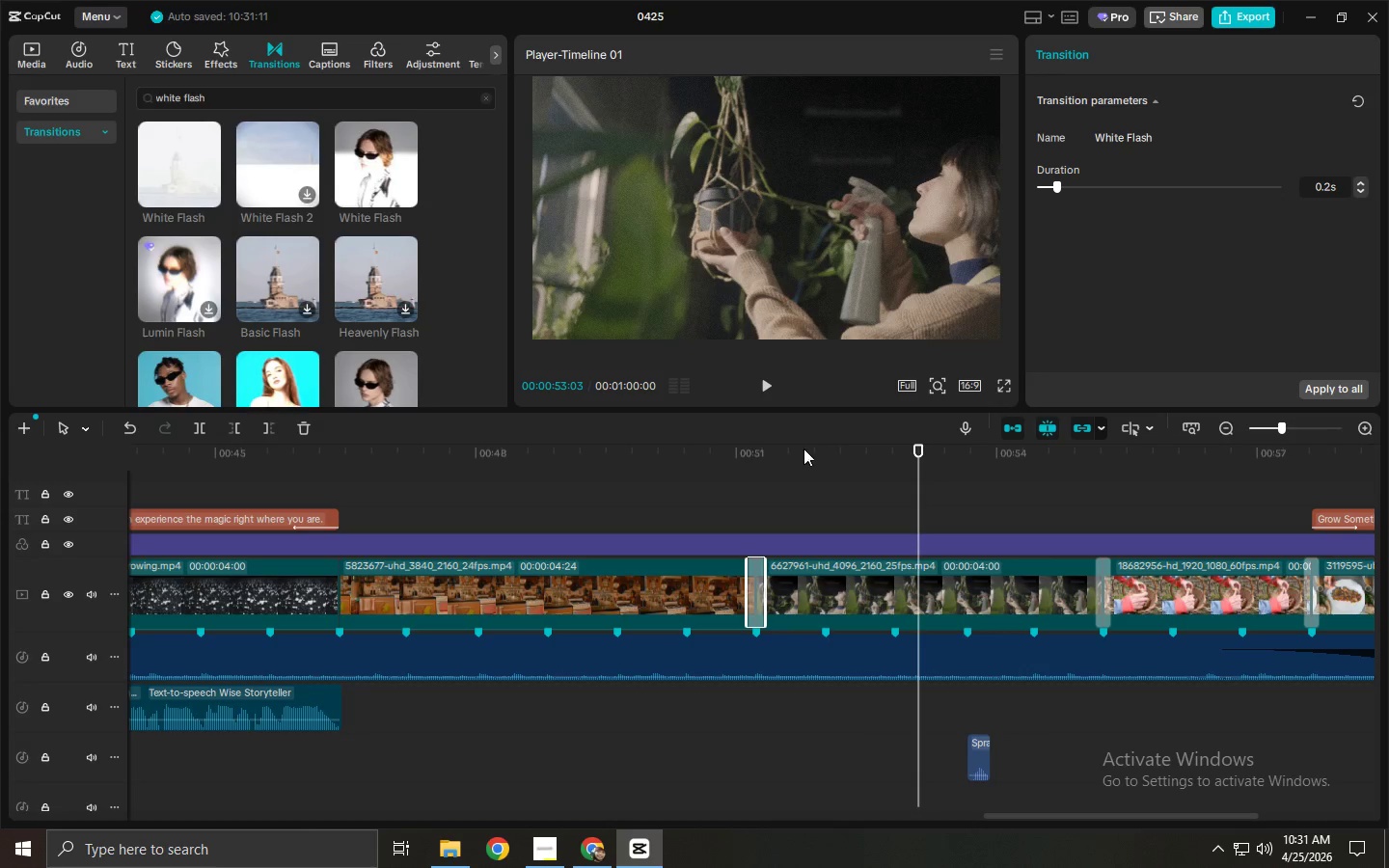 
left_click([736, 448])
 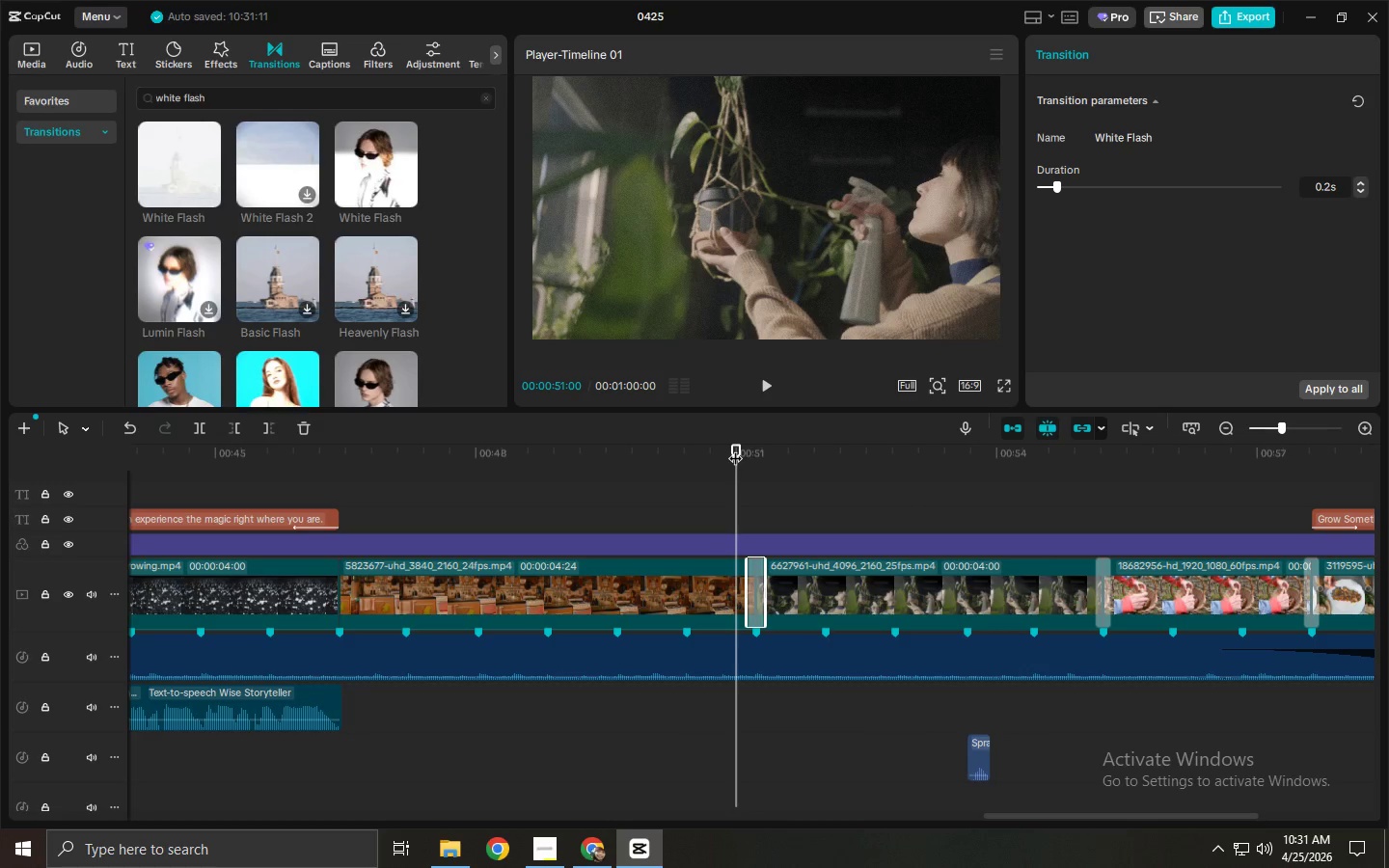 
key(Space)
 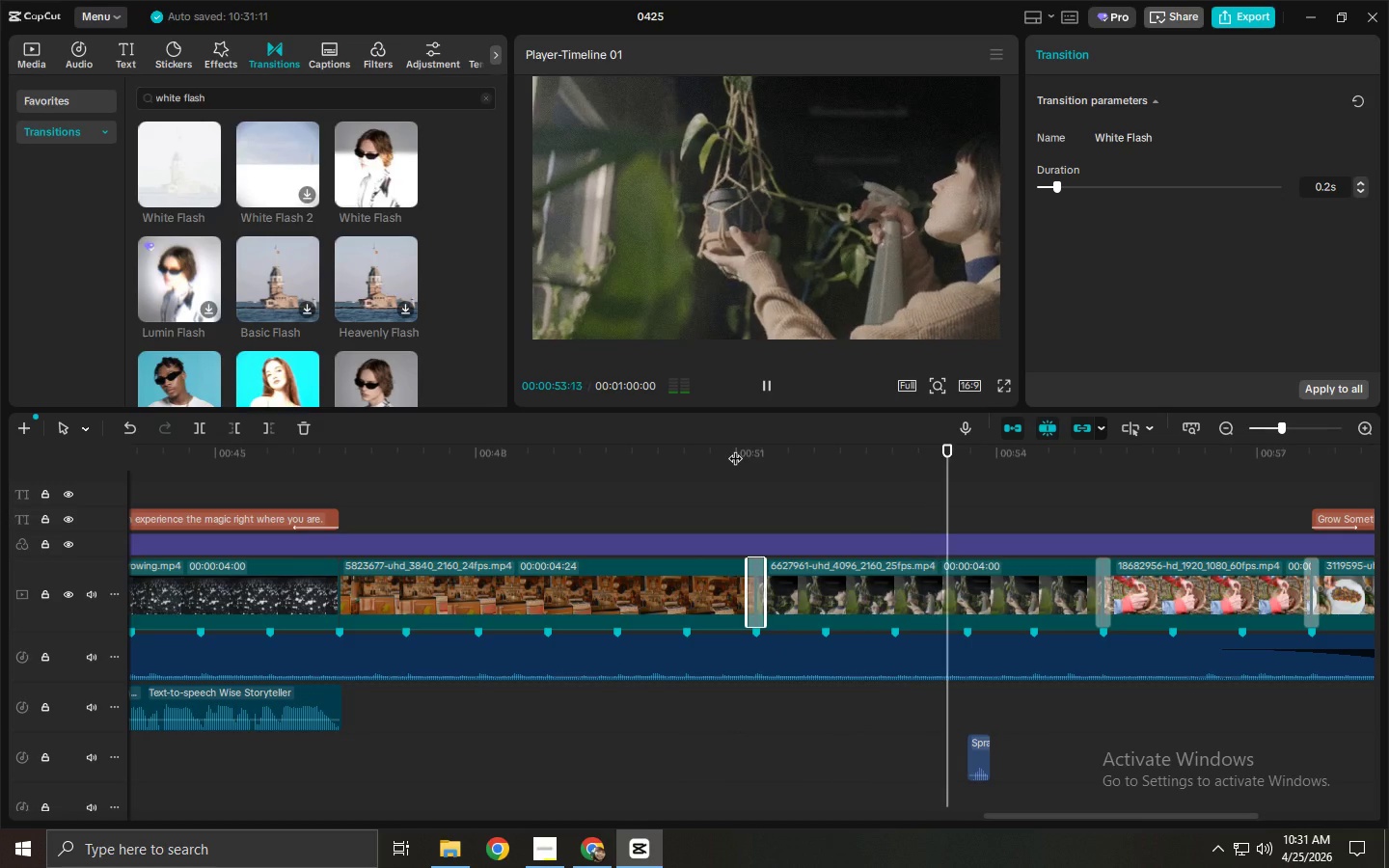 
key(Space)
 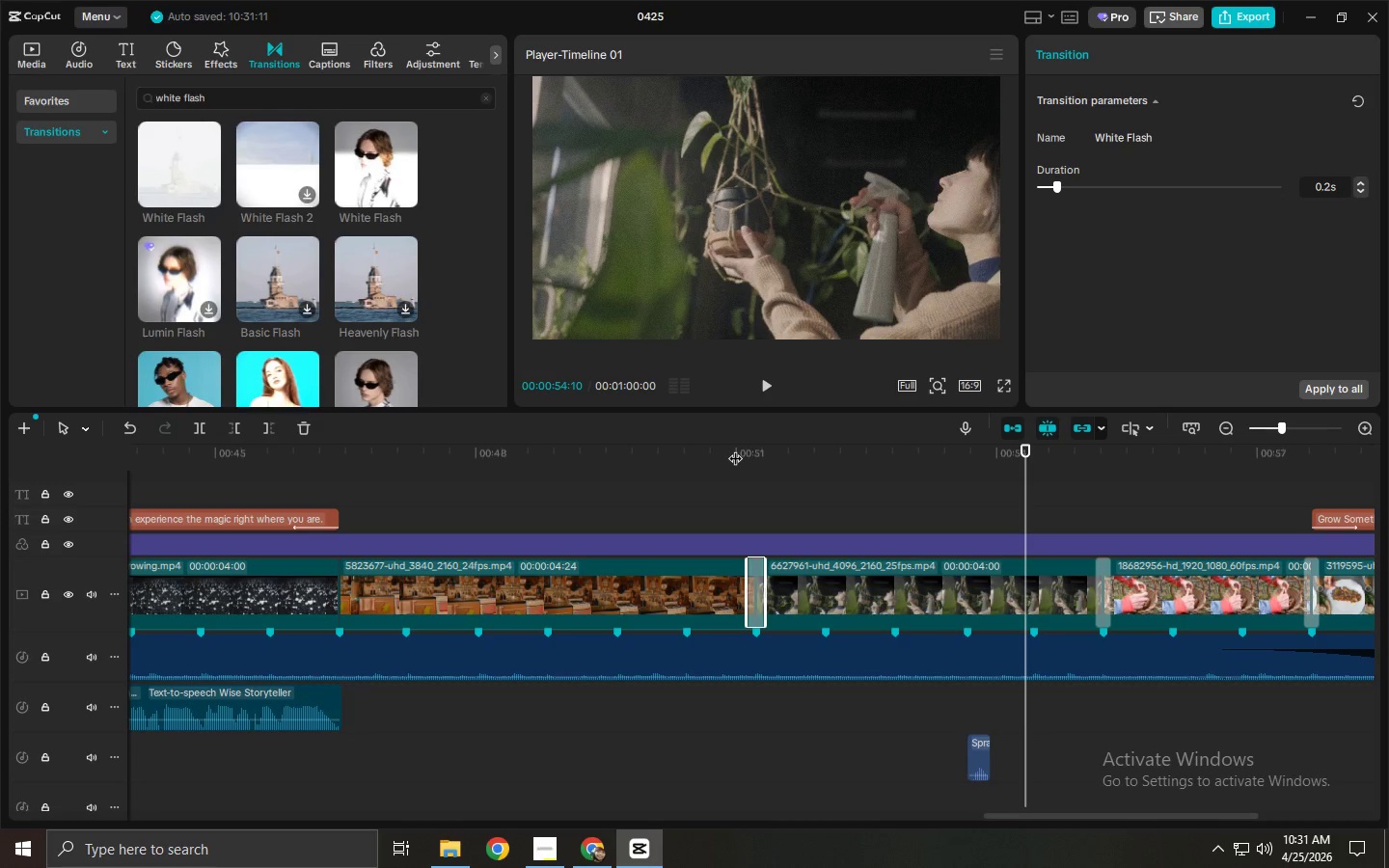 
wait(12.67)
 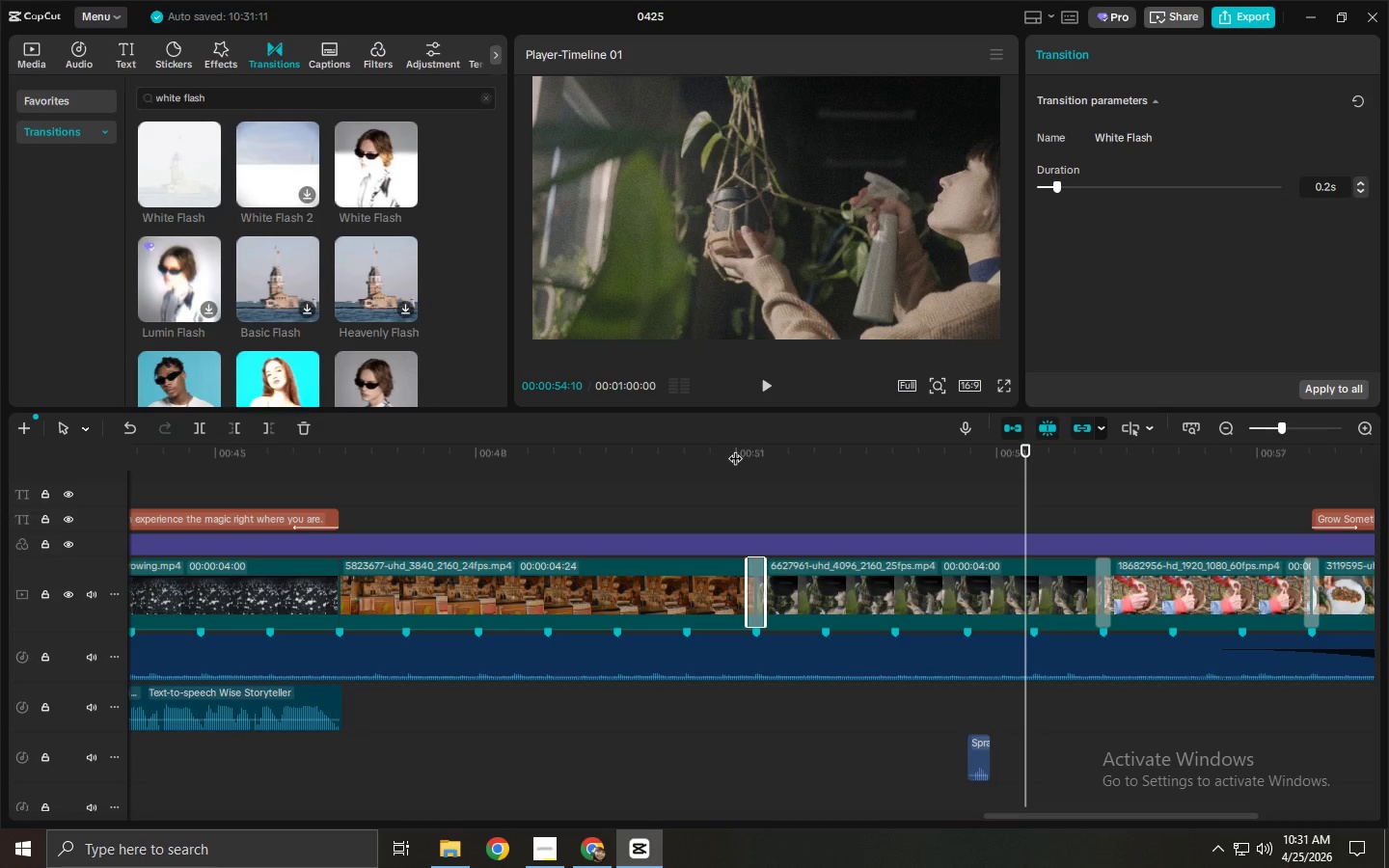 
left_click_drag(start_coordinate=[439, 452], to_coordinate=[0, 484])
 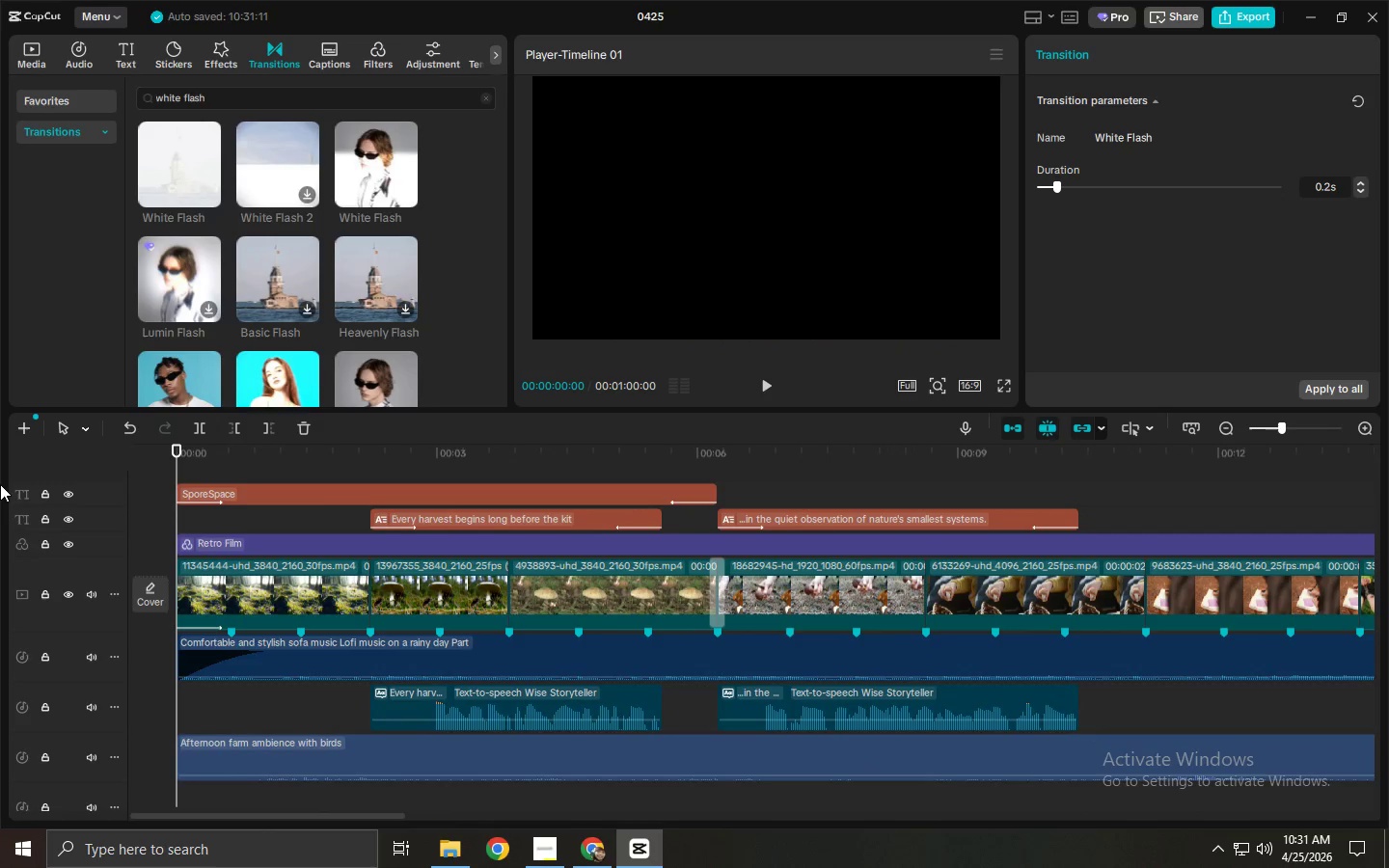 
key(Space)
 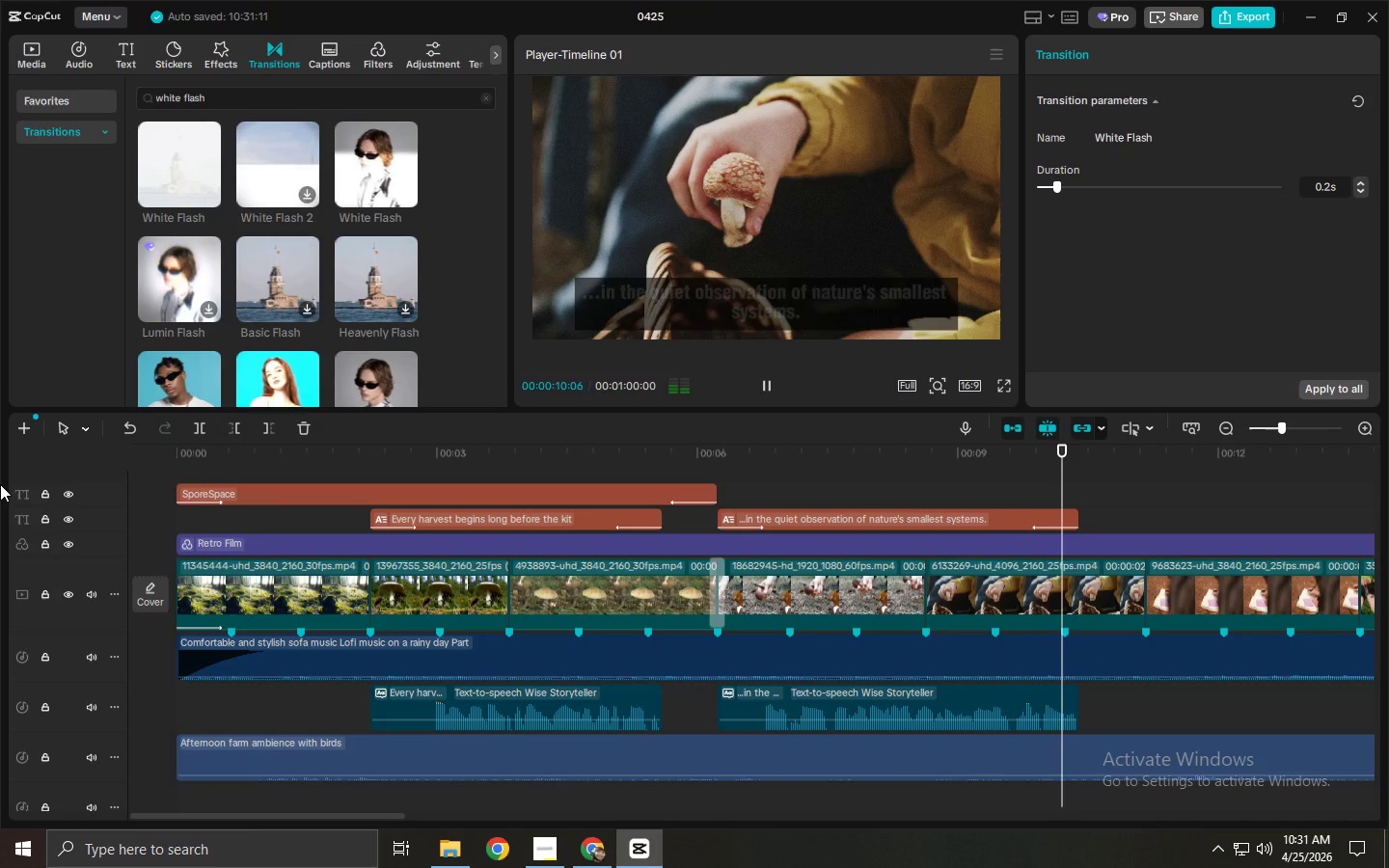 
wait(15.26)
 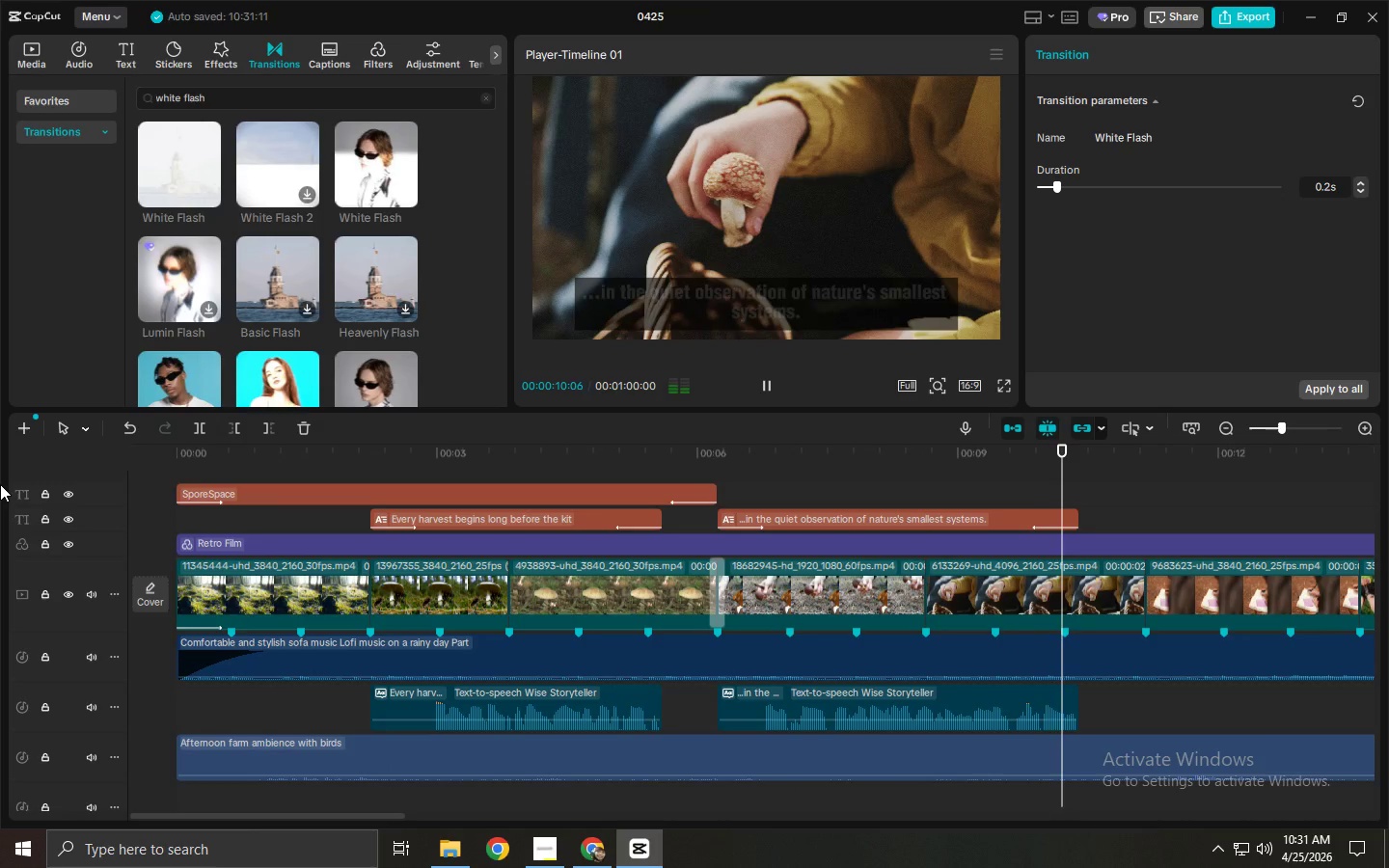 
left_click_drag(start_coordinate=[281, 461], to_coordinate=[344, 475])
 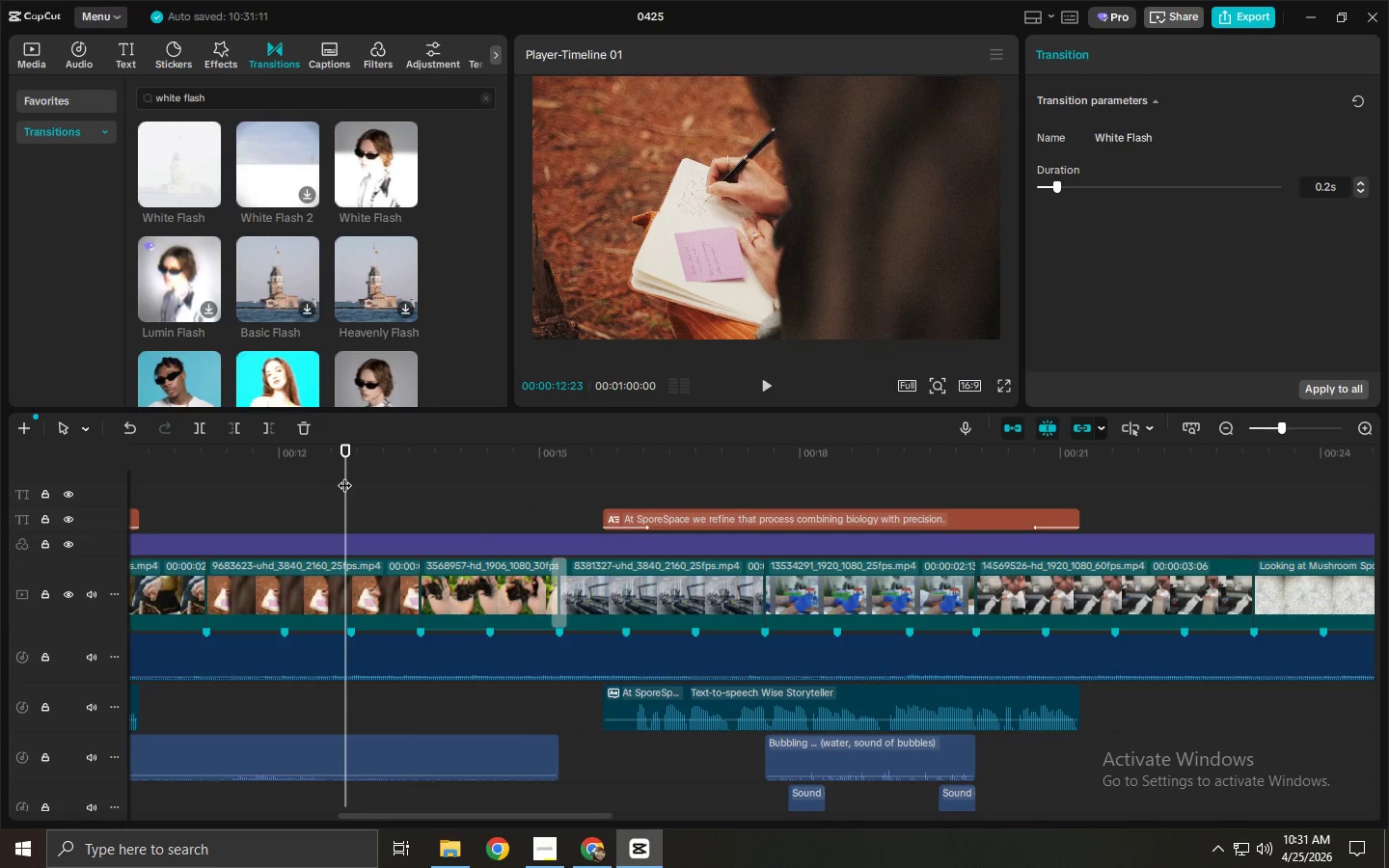 
key(Space)
 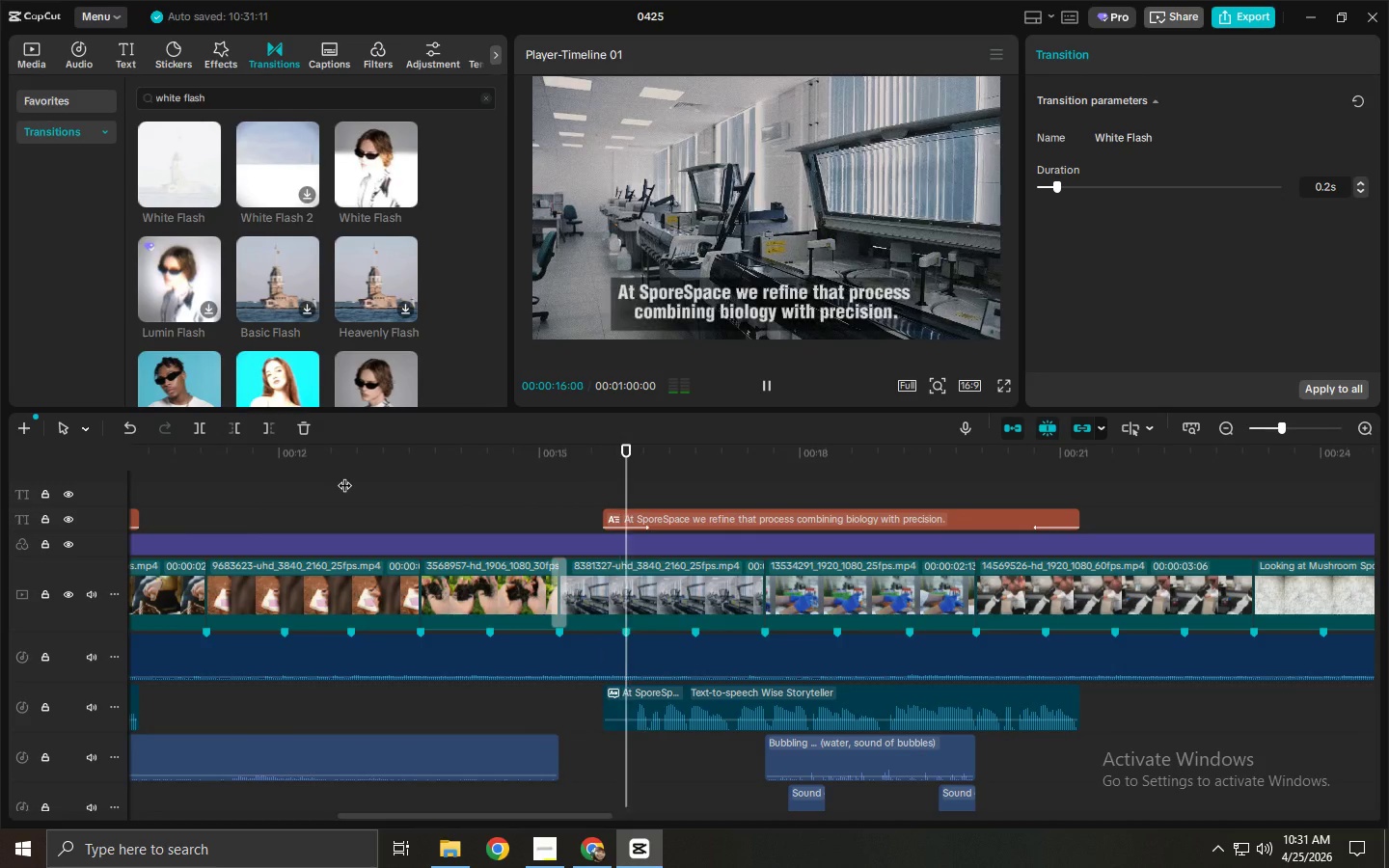 
key(Space)
 